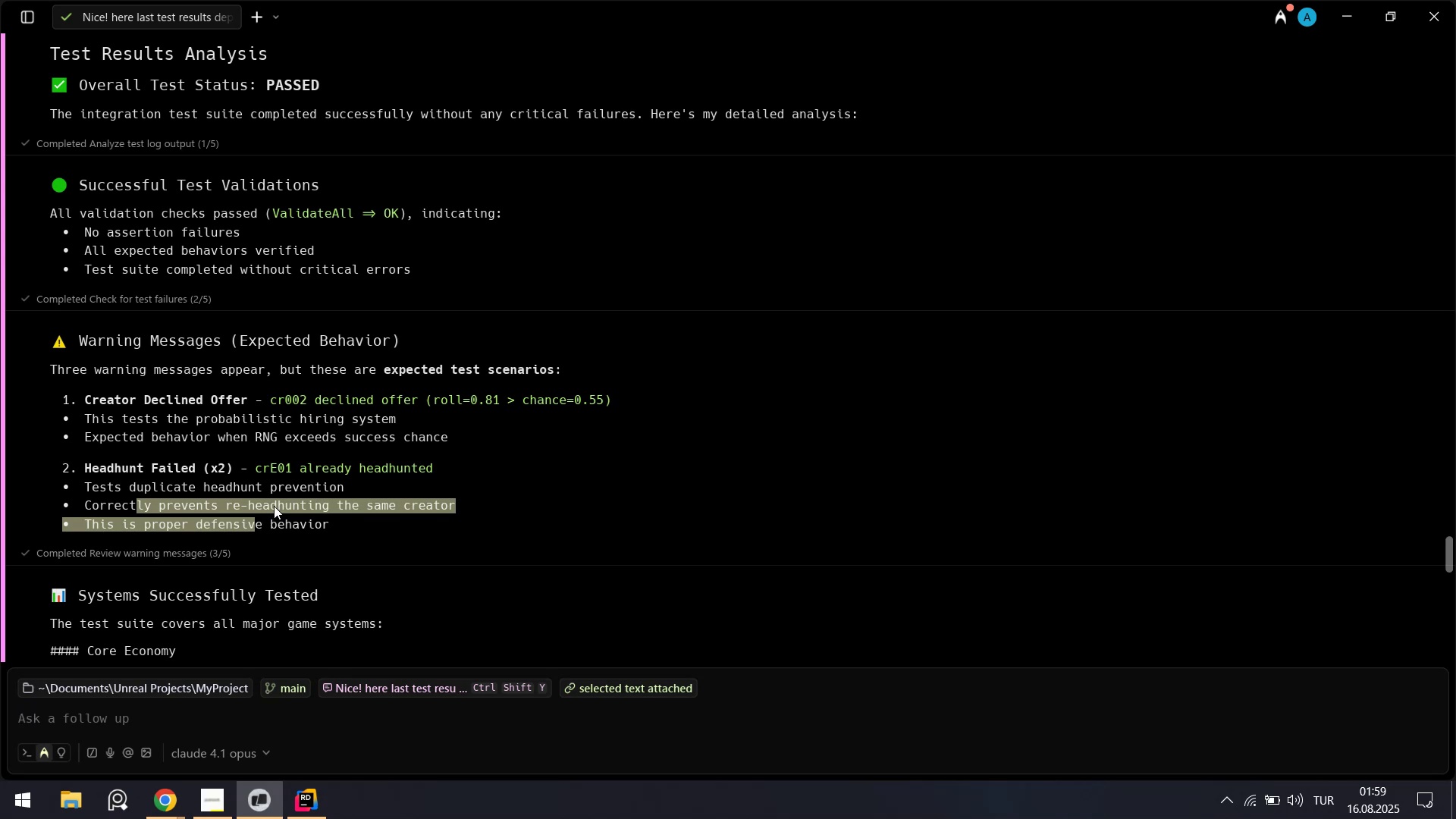 
scroll: coordinate [196, 400], scroll_direction: down, amount: 10.0
 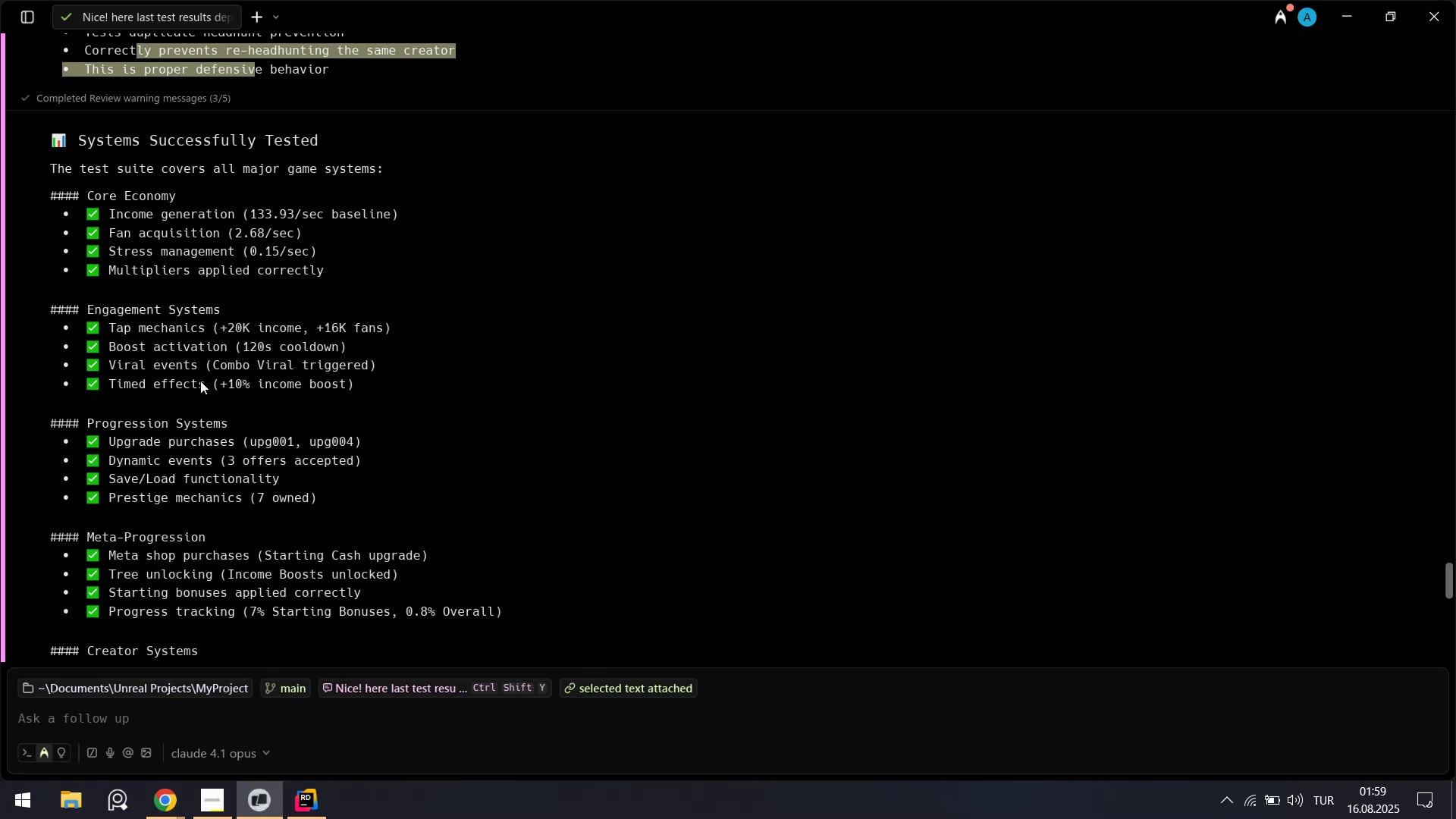 
wait(13.67)
 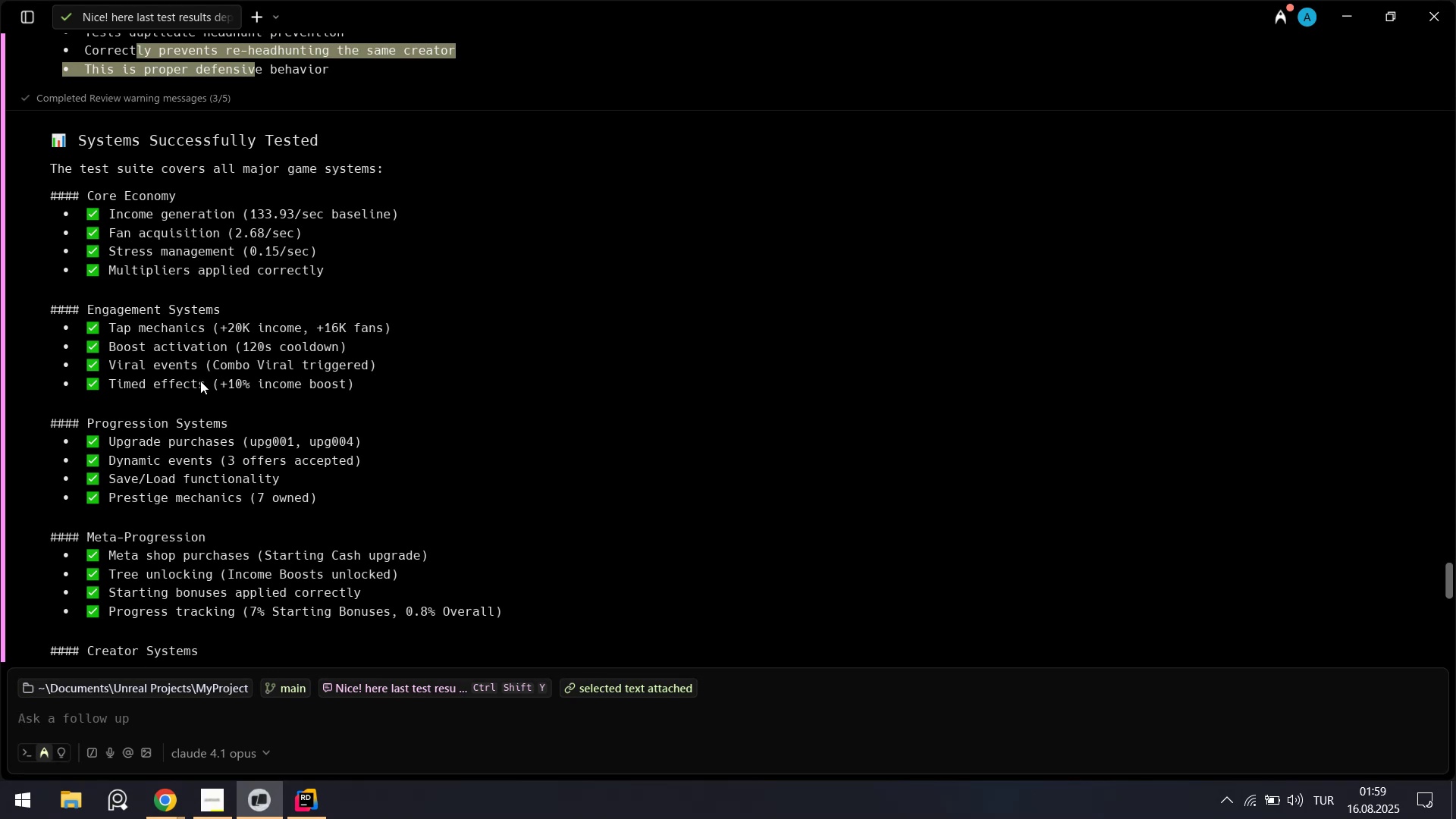 
scroll: coordinate [240, 394], scroll_direction: down, amount: 2.0
 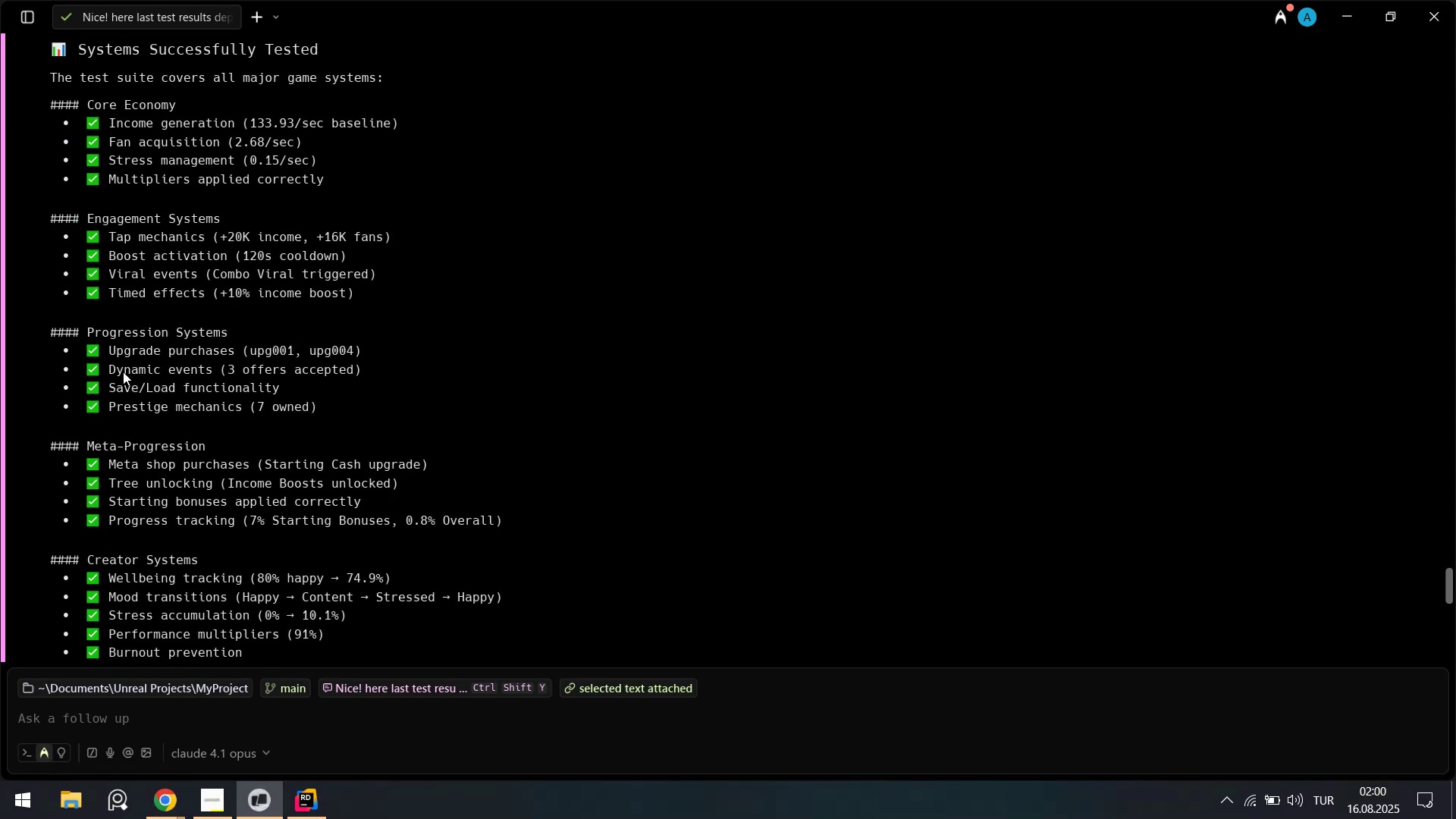 
left_click_drag(start_coordinate=[155, 354], to_coordinate=[254, 411])
 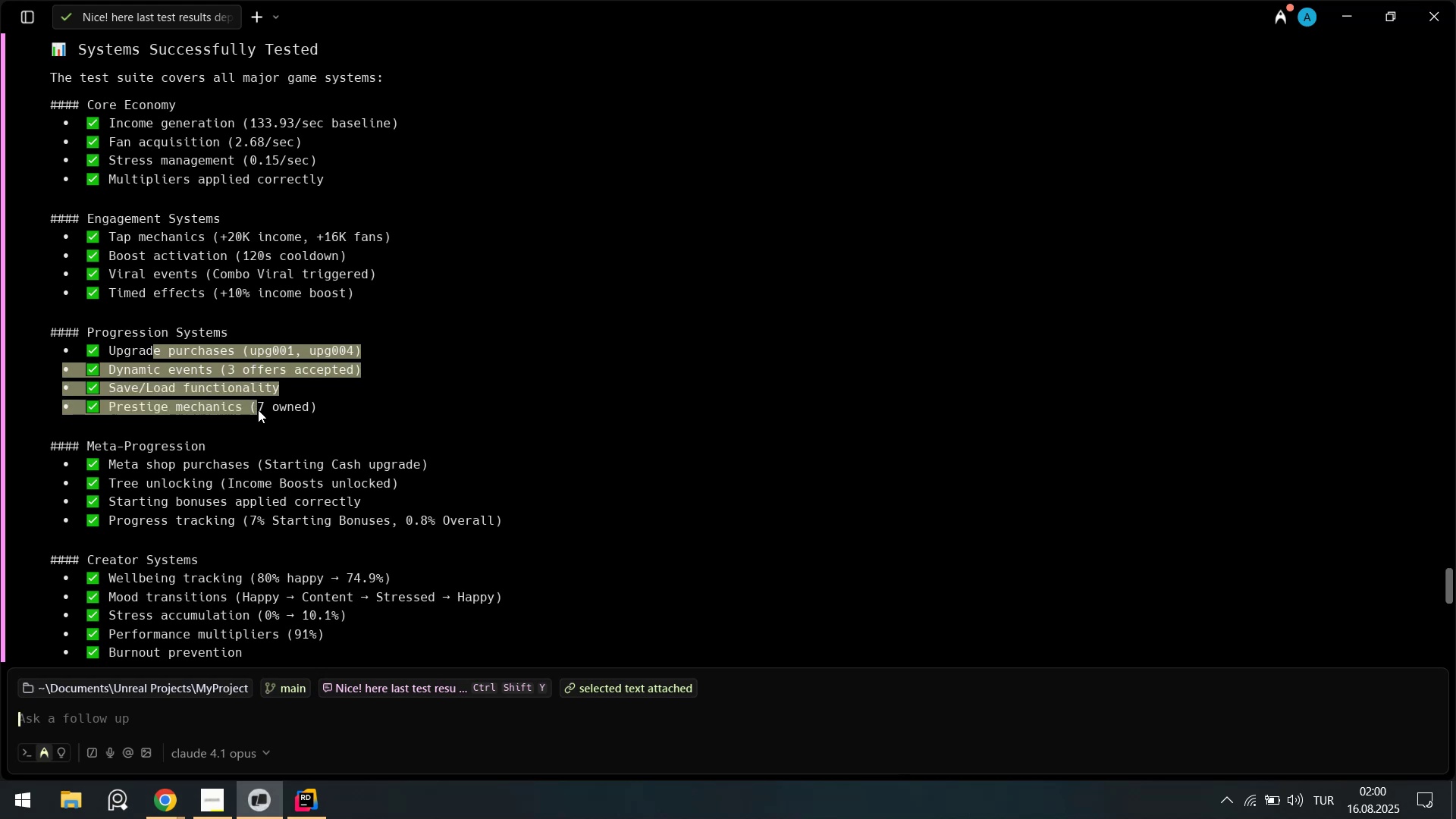 
scroll: coordinate [271, 390], scroll_direction: down, amount: 6.0
 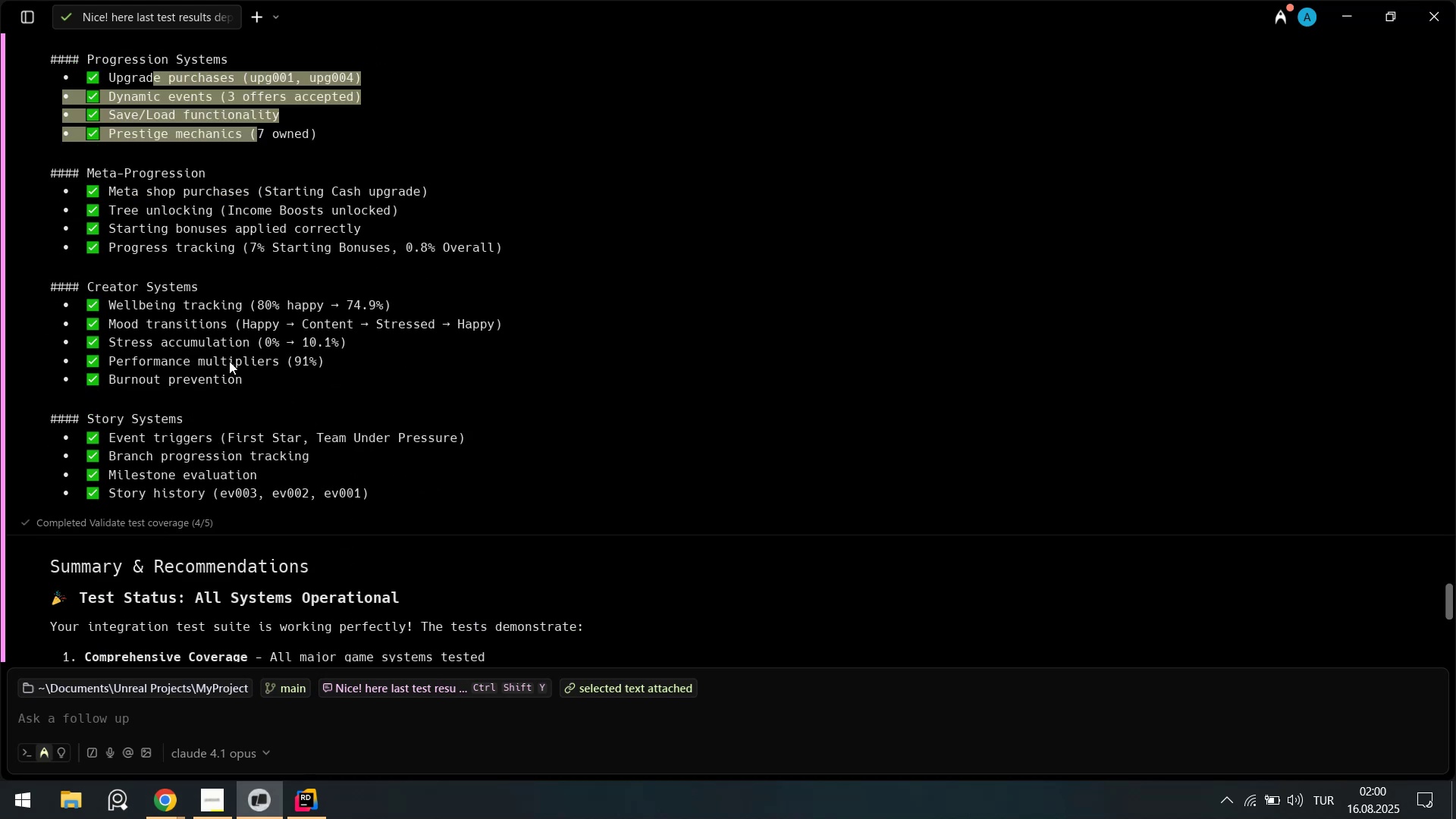 
scroll: coordinate [233, 362], scroll_direction: up, amount: 1.0
 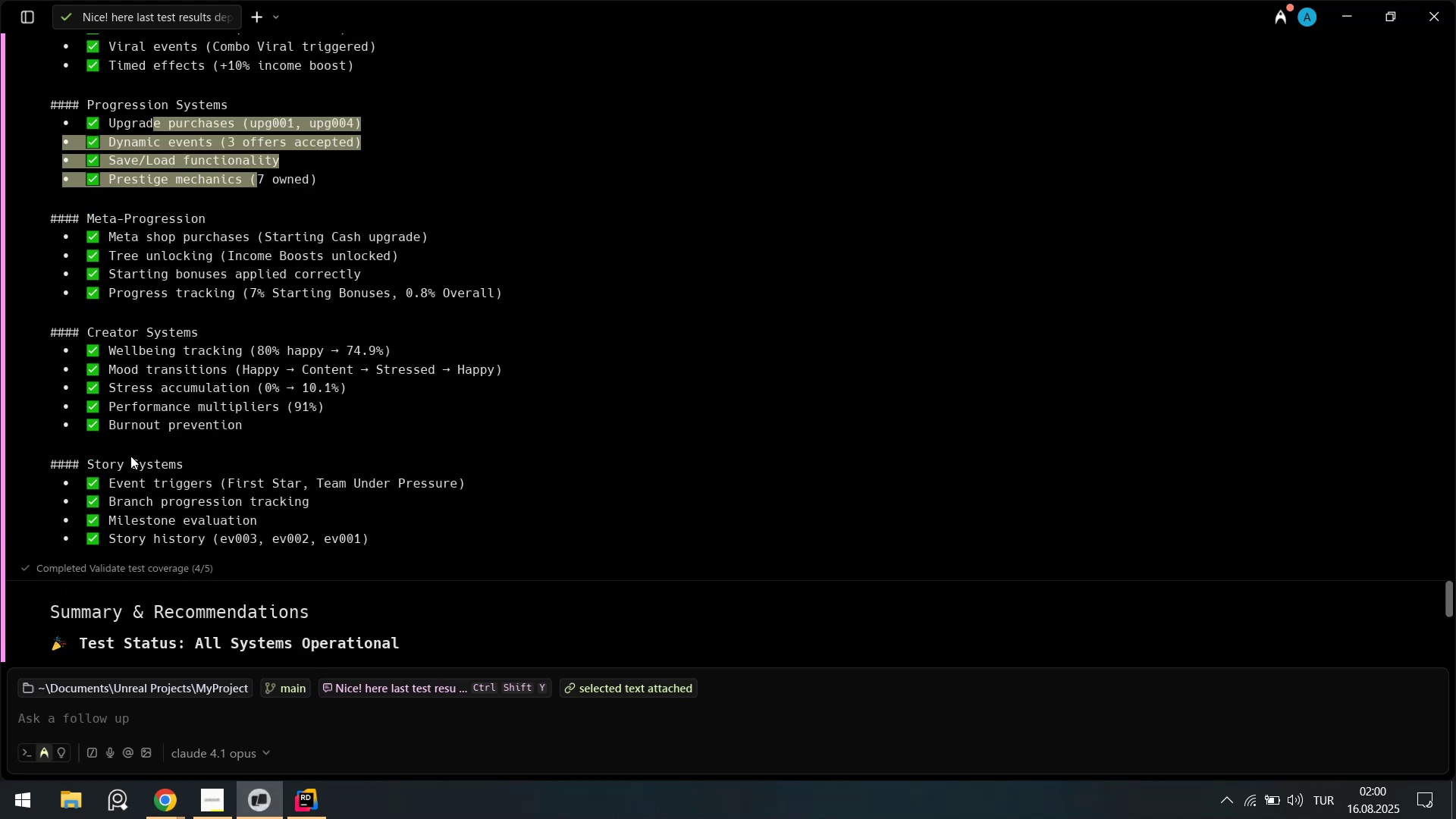 
left_click_drag(start_coordinate=[89, 468], to_coordinate=[169, 470])
 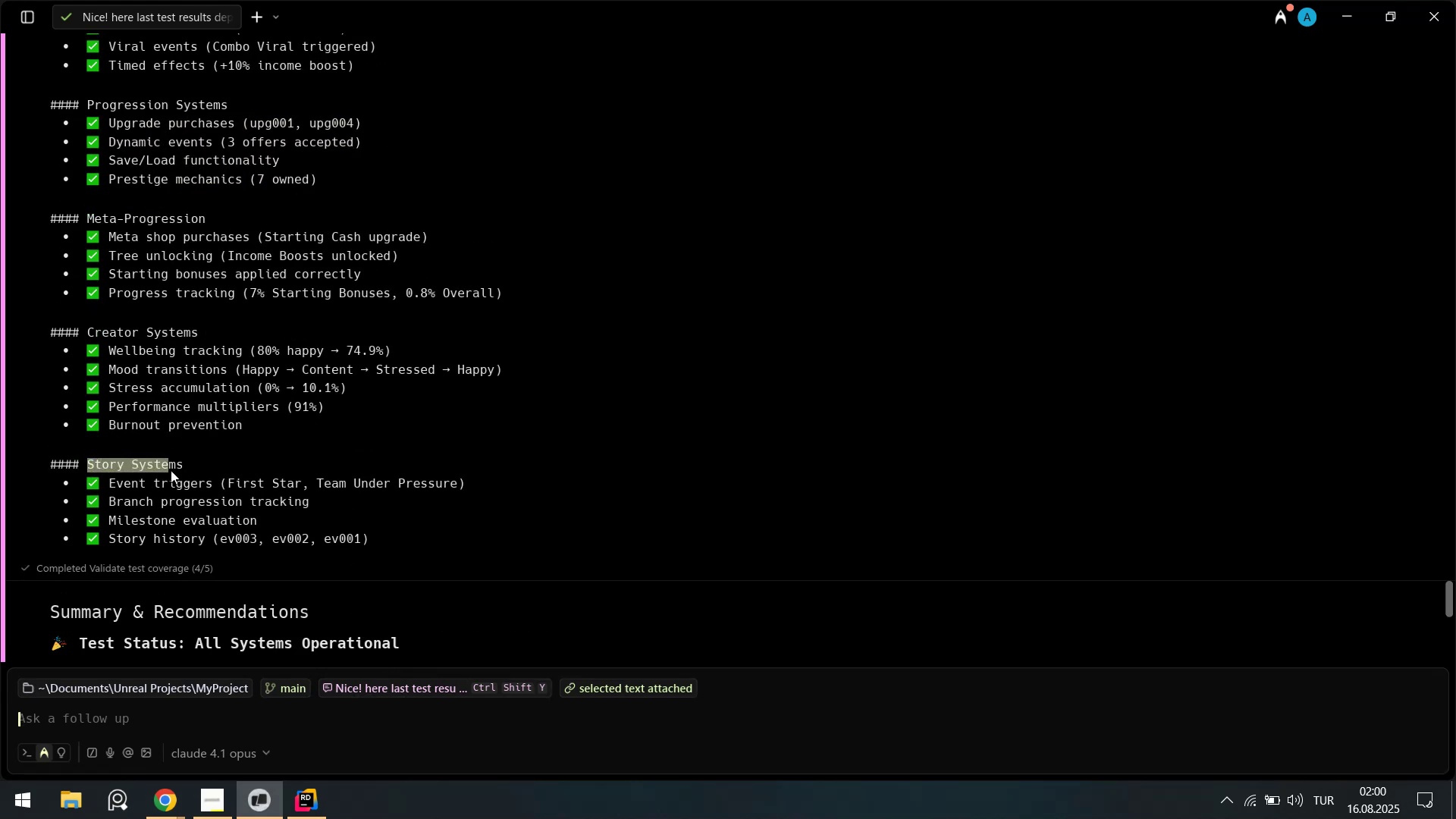 
scroll: coordinate [168, 467], scroll_direction: up, amount: 1.0
 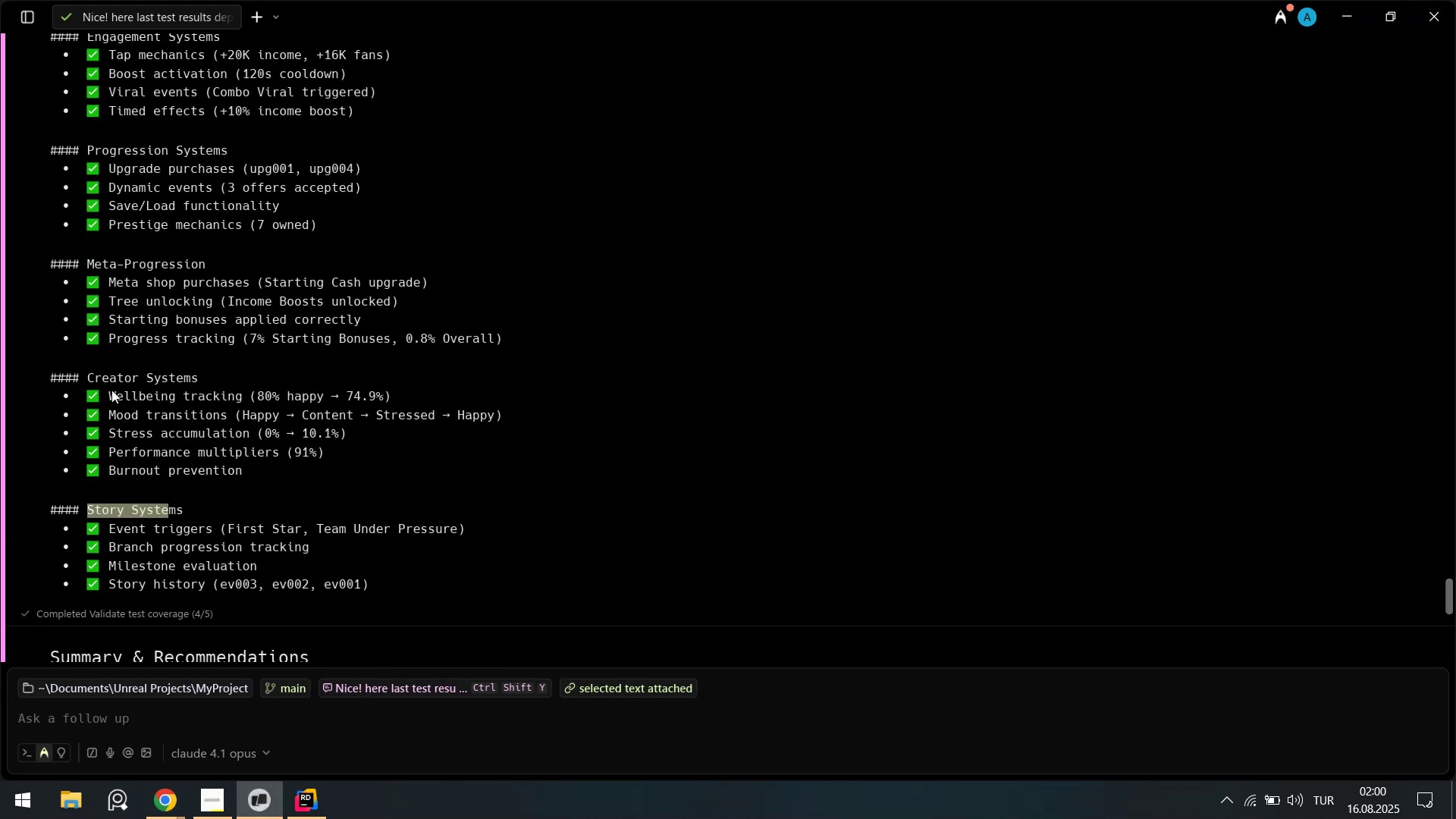 
left_click_drag(start_coordinate=[105, 375], to_coordinate=[196, 385])
 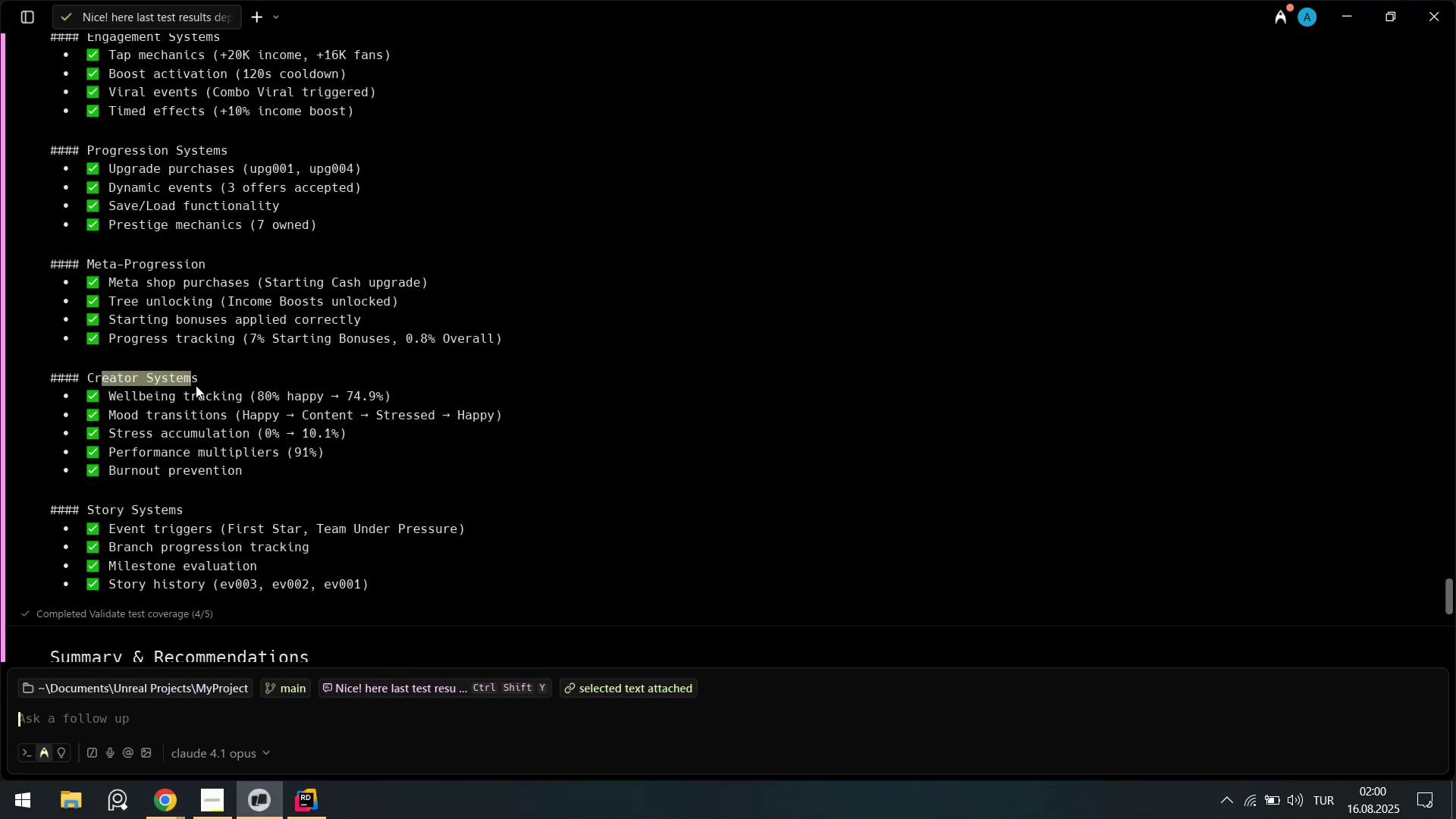 
scroll: coordinate [190, 390], scroll_direction: up, amount: 2.0
 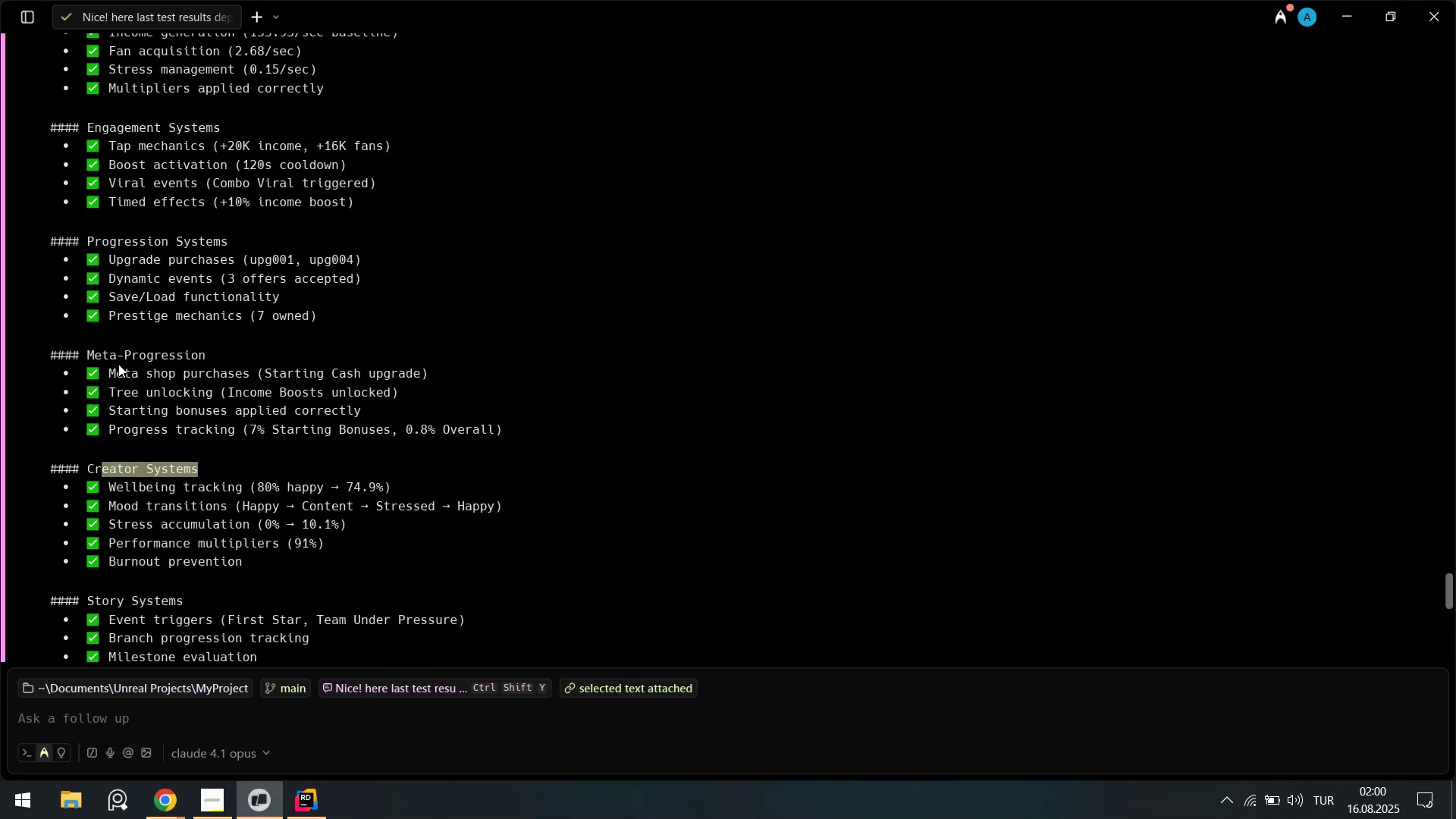 
left_click_drag(start_coordinate=[112, 354], to_coordinate=[182, 359])
 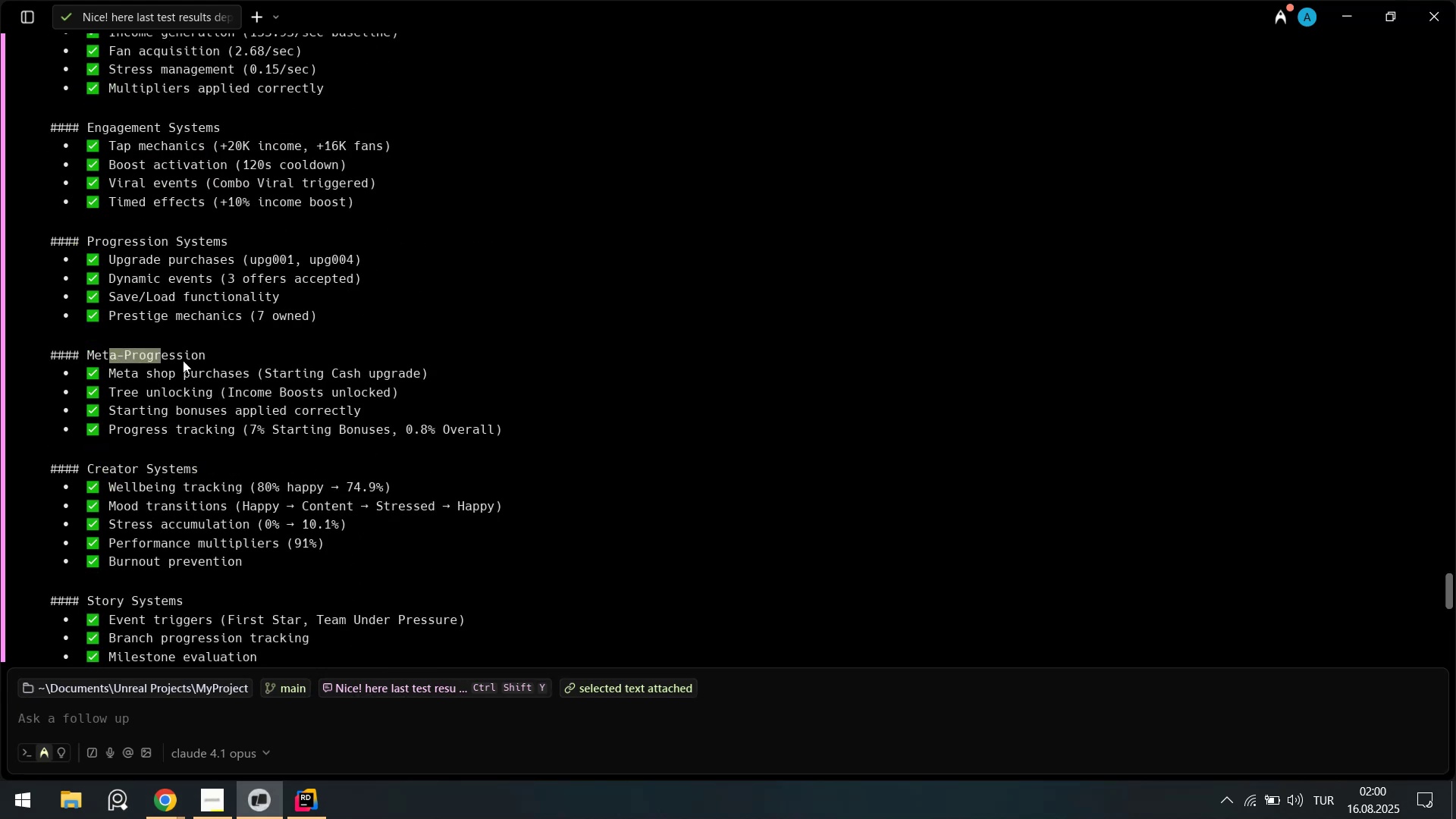 
scroll: coordinate [184, 360], scroll_direction: up, amount: 1.0
 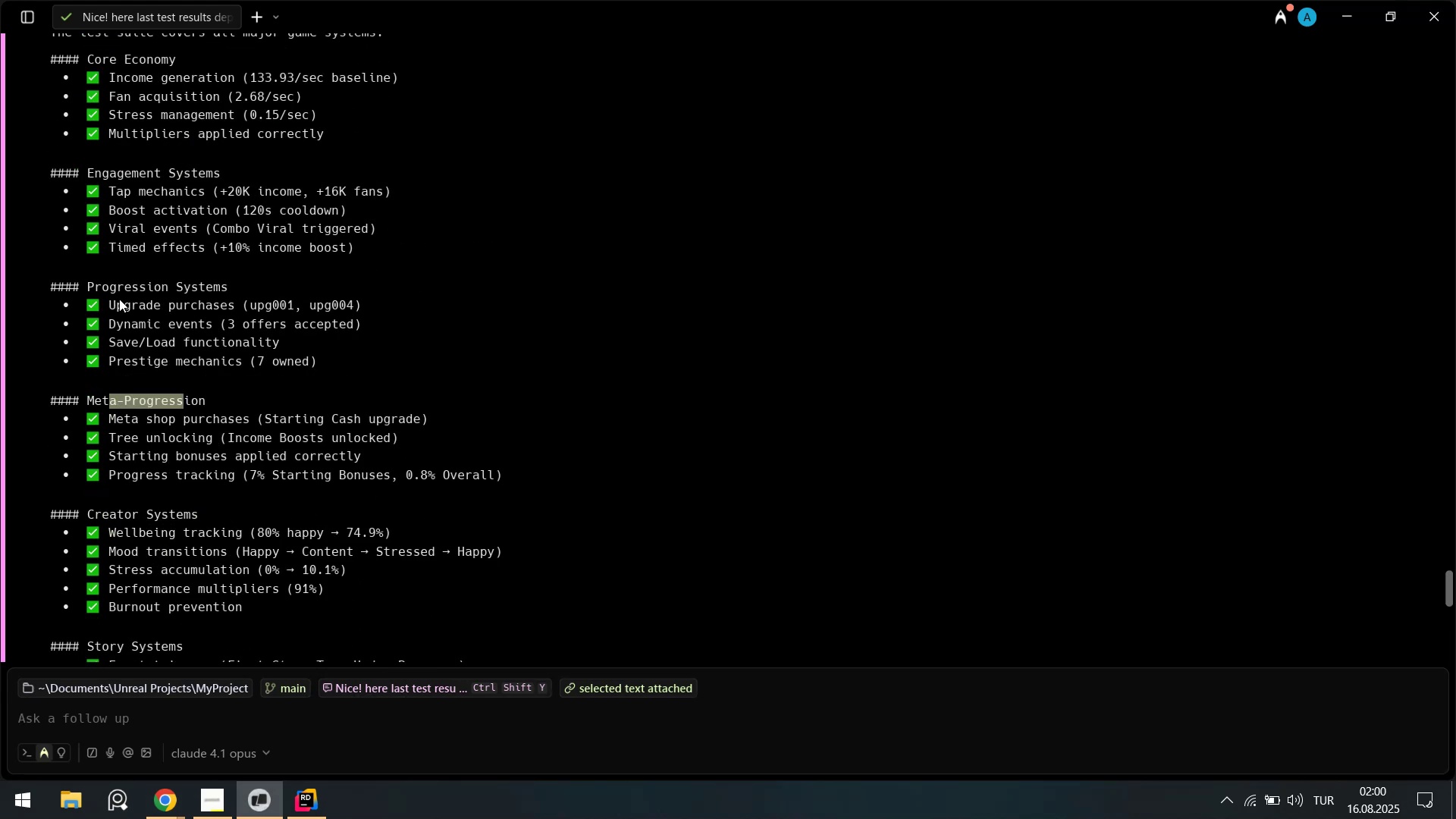 
left_click_drag(start_coordinate=[118, 281], to_coordinate=[219, 292])
 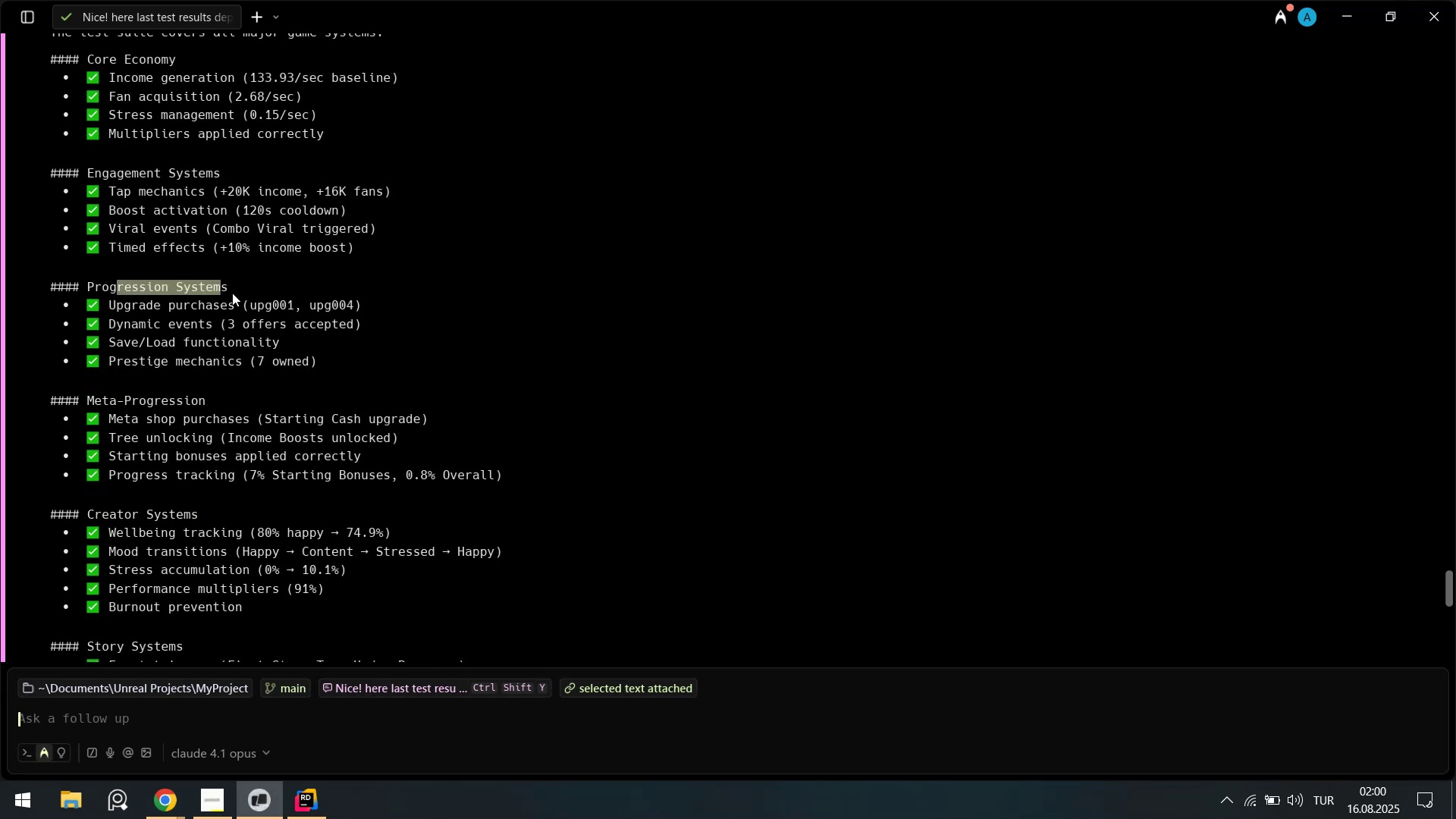 
scroll: coordinate [232, 293], scroll_direction: up, amount: 4.0
 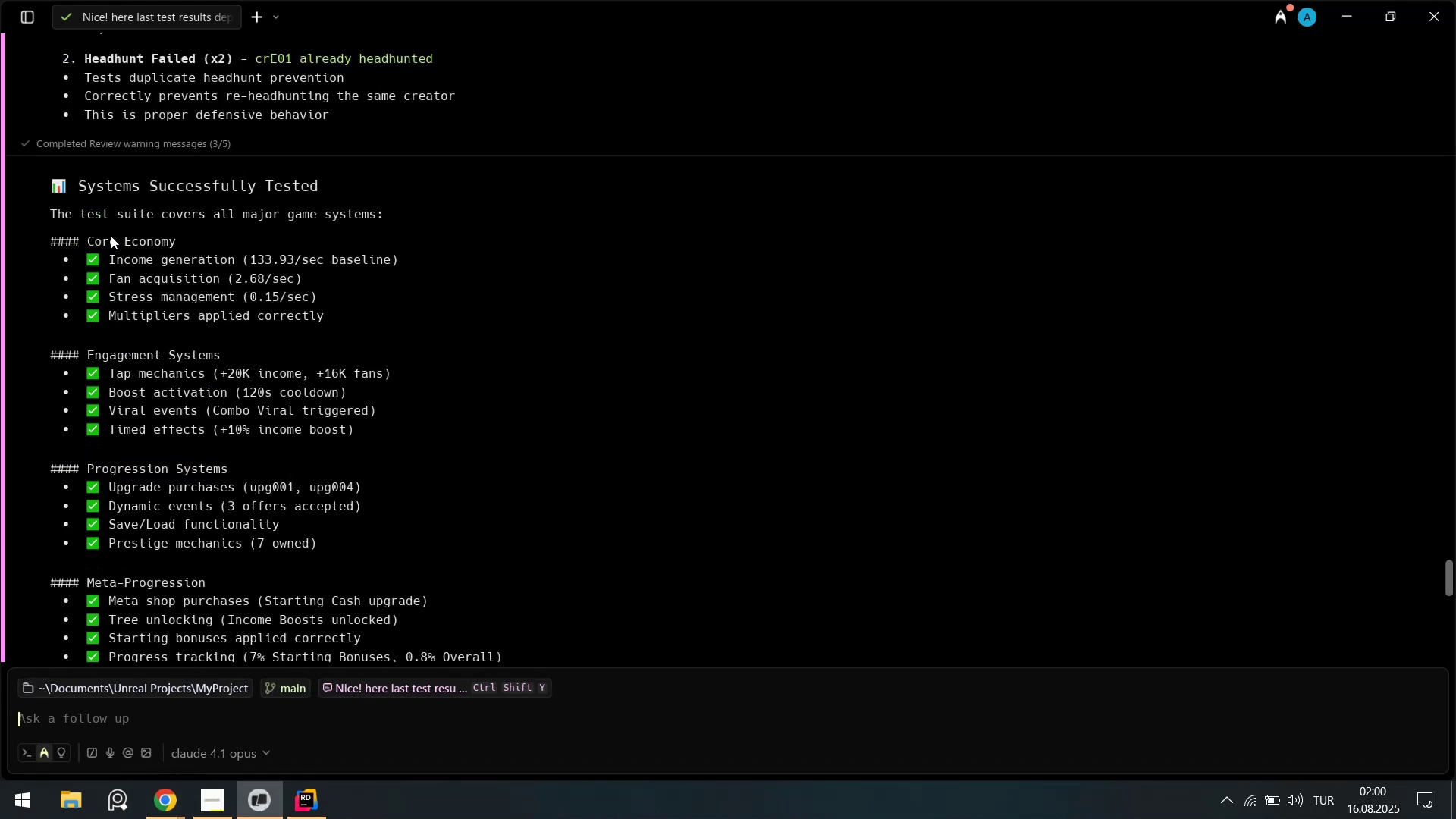 
scroll: coordinate [170, 411], scroll_direction: down, amount: 14.0
 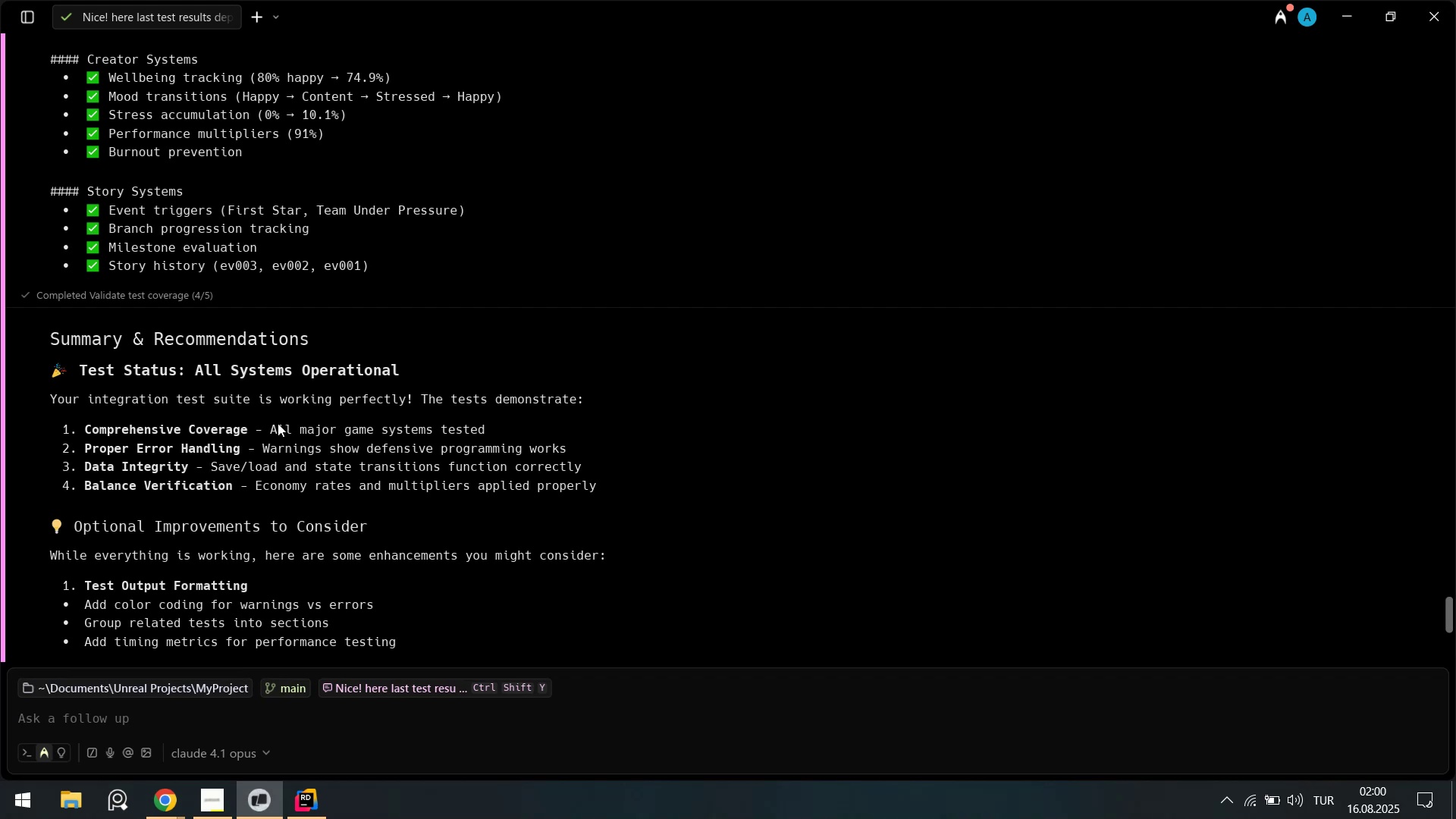 
left_click_drag(start_coordinate=[275, 435], to_coordinate=[391, 431])
 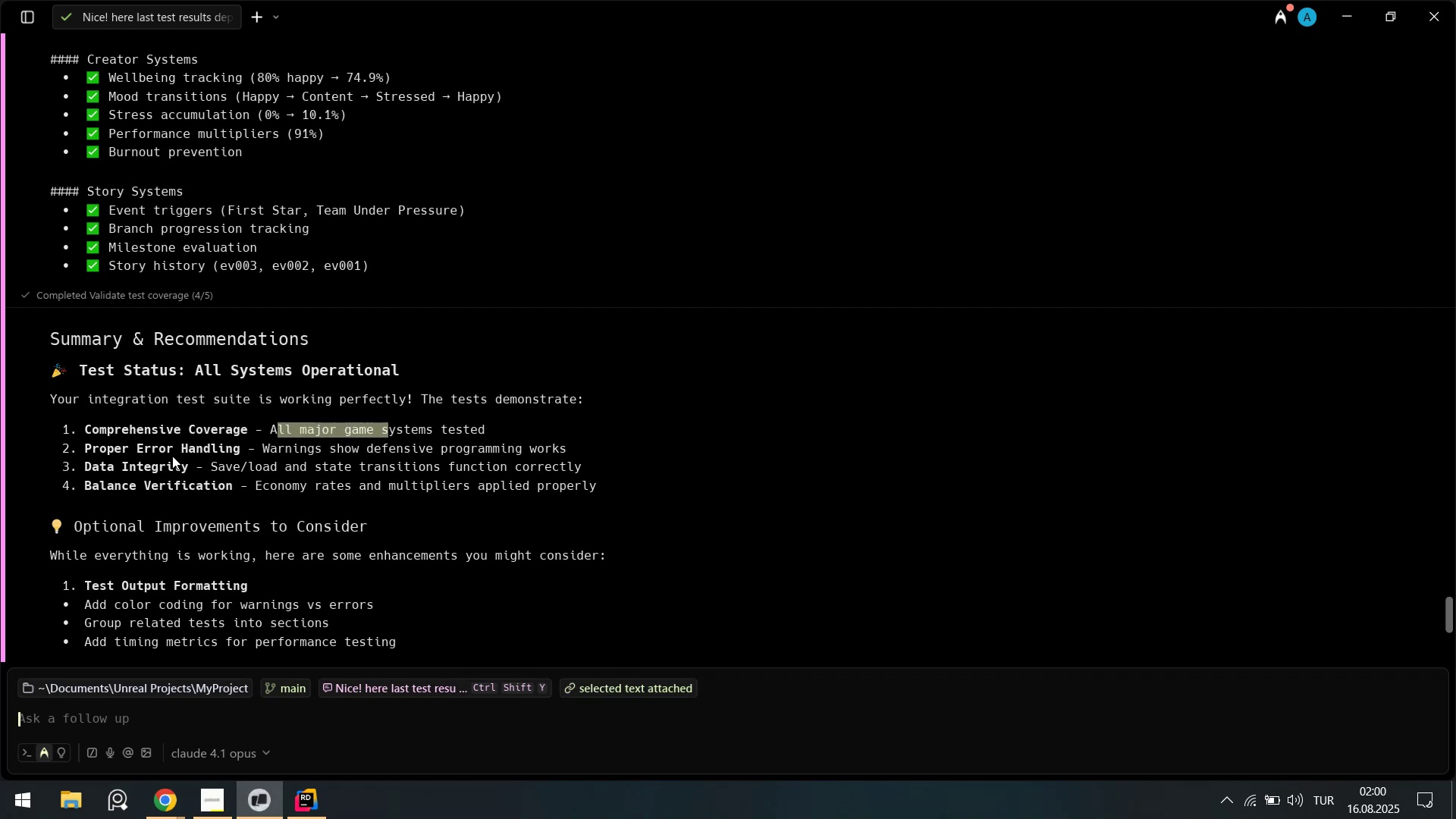 
left_click_drag(start_coordinate=[173, 453], to_coordinate=[289, 446])
 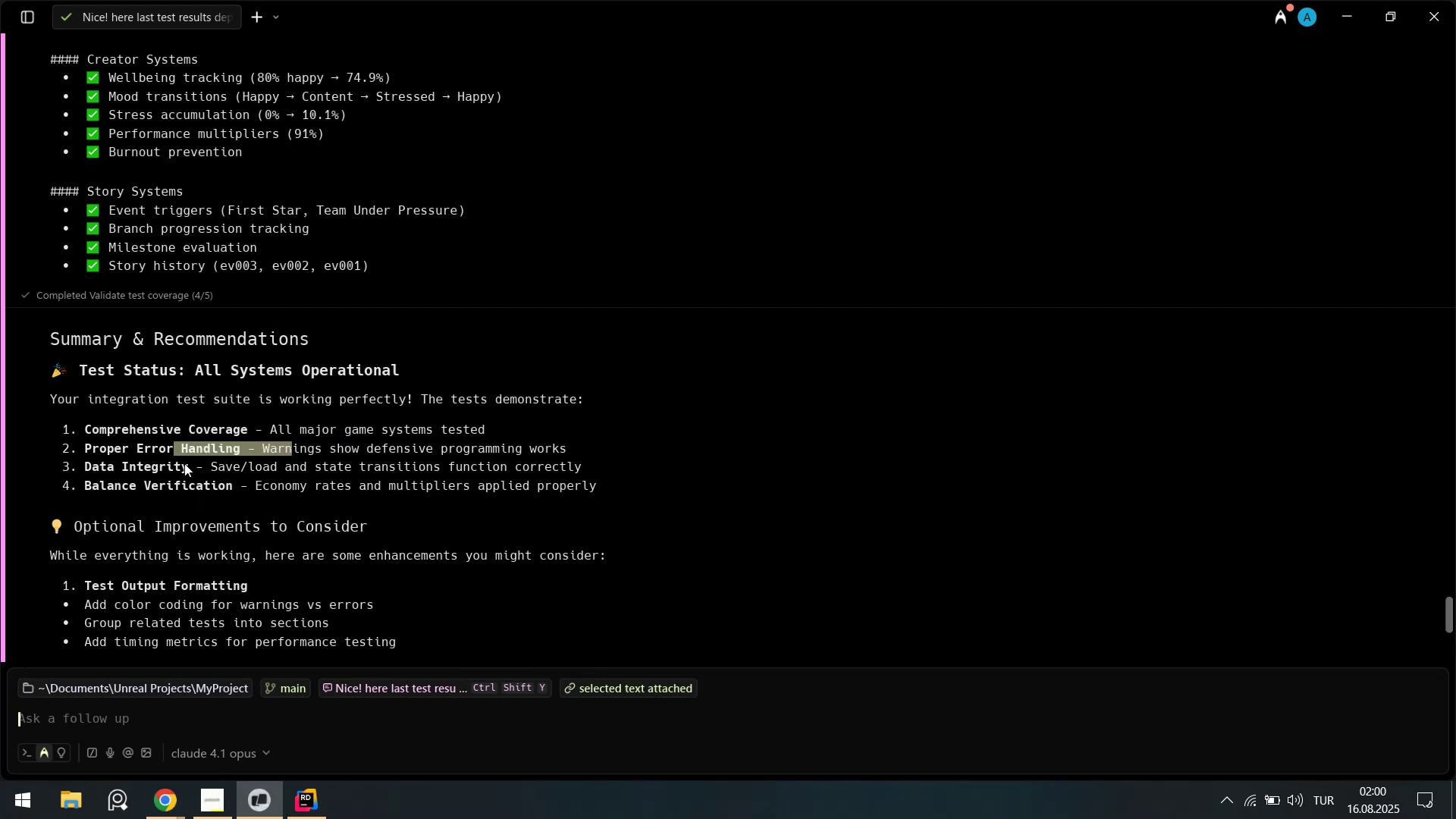 
left_click_drag(start_coordinate=[183, 464], to_coordinate=[326, 468])
 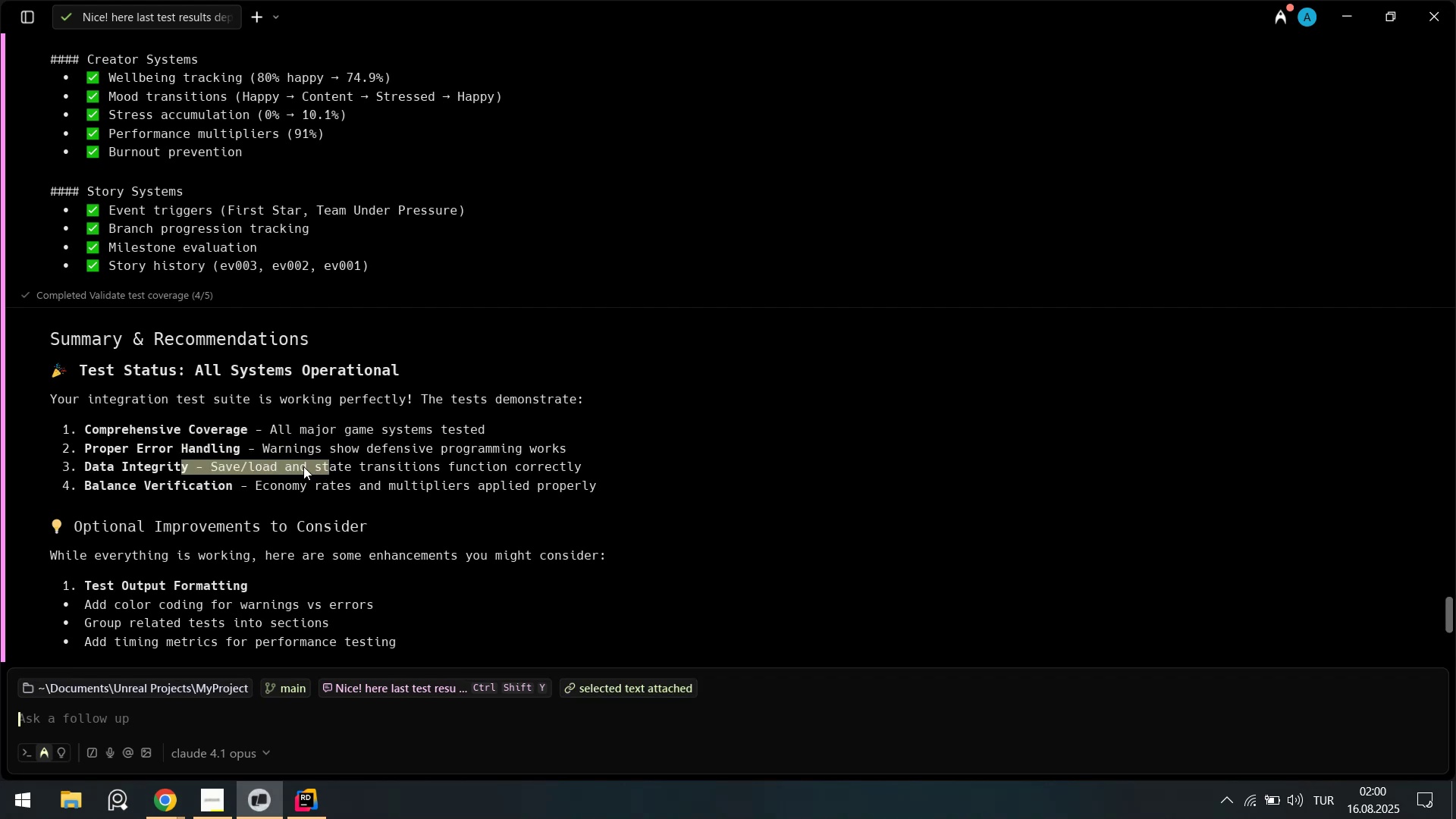 
scroll: coordinate [156, 458], scroll_direction: down, amount: 3.0
 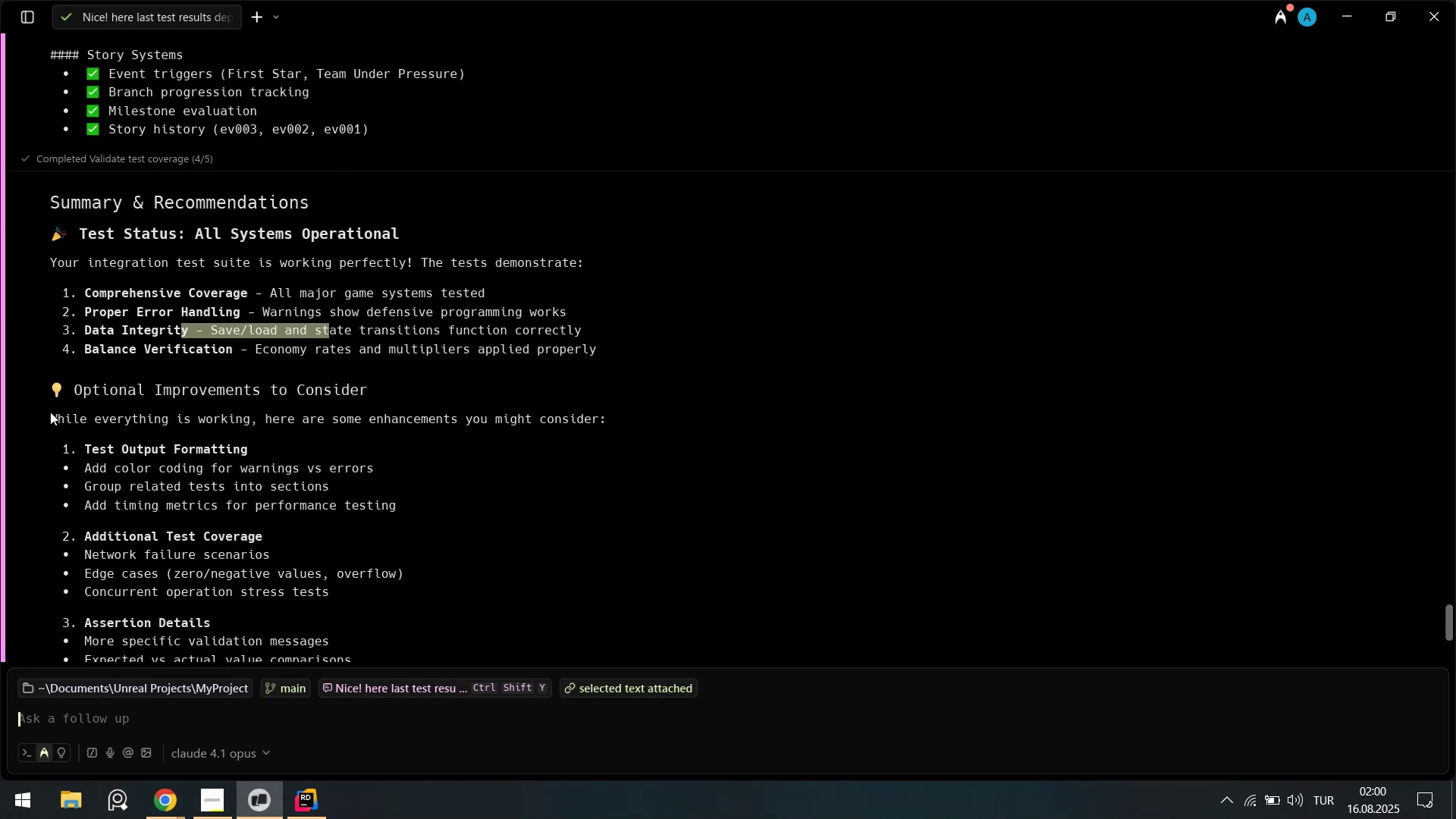 
left_click_drag(start_coordinate=[46, 413], to_coordinate=[533, 423])
 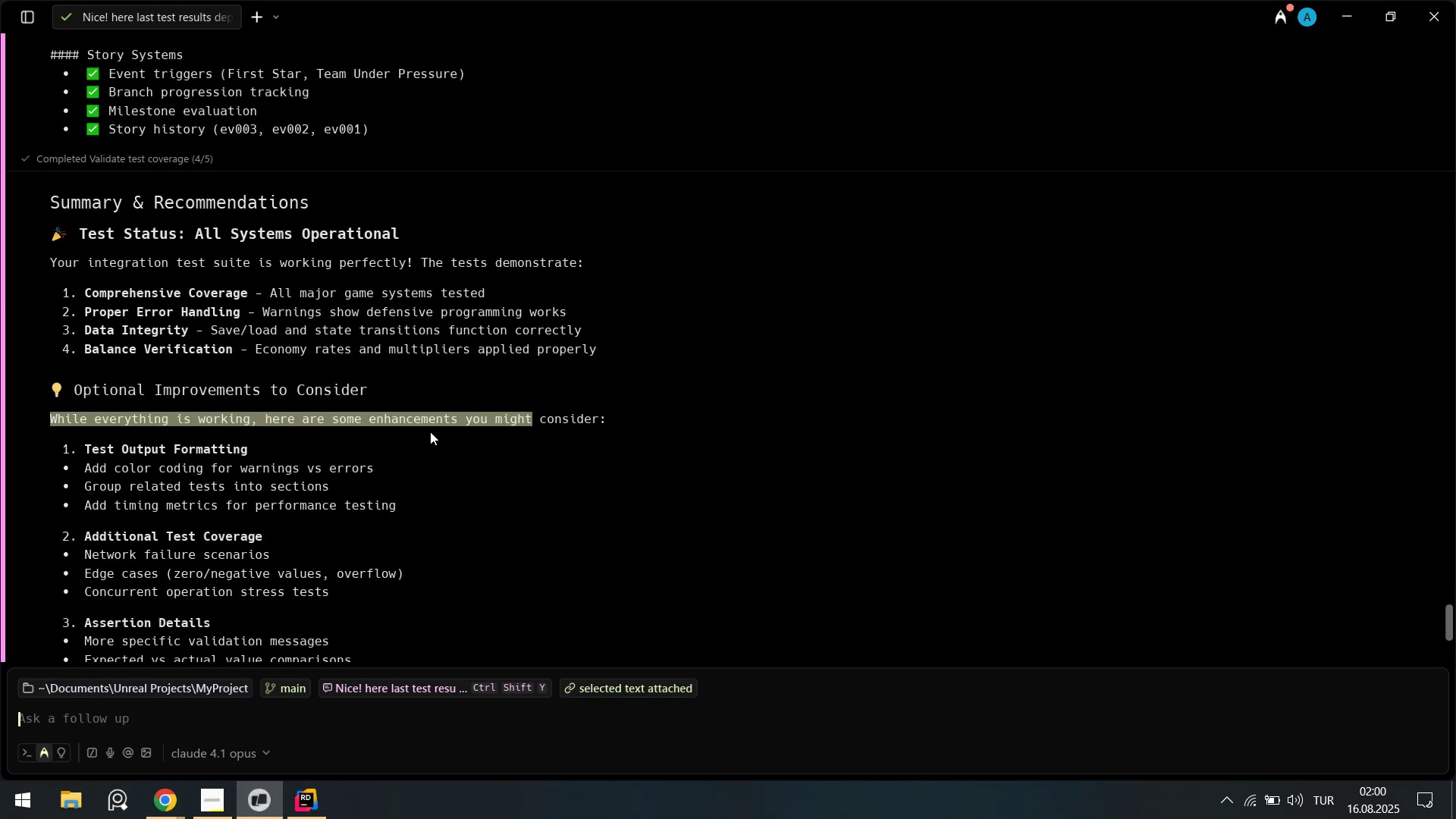 
scroll: coordinate [331, 426], scroll_direction: down, amount: 2.0
 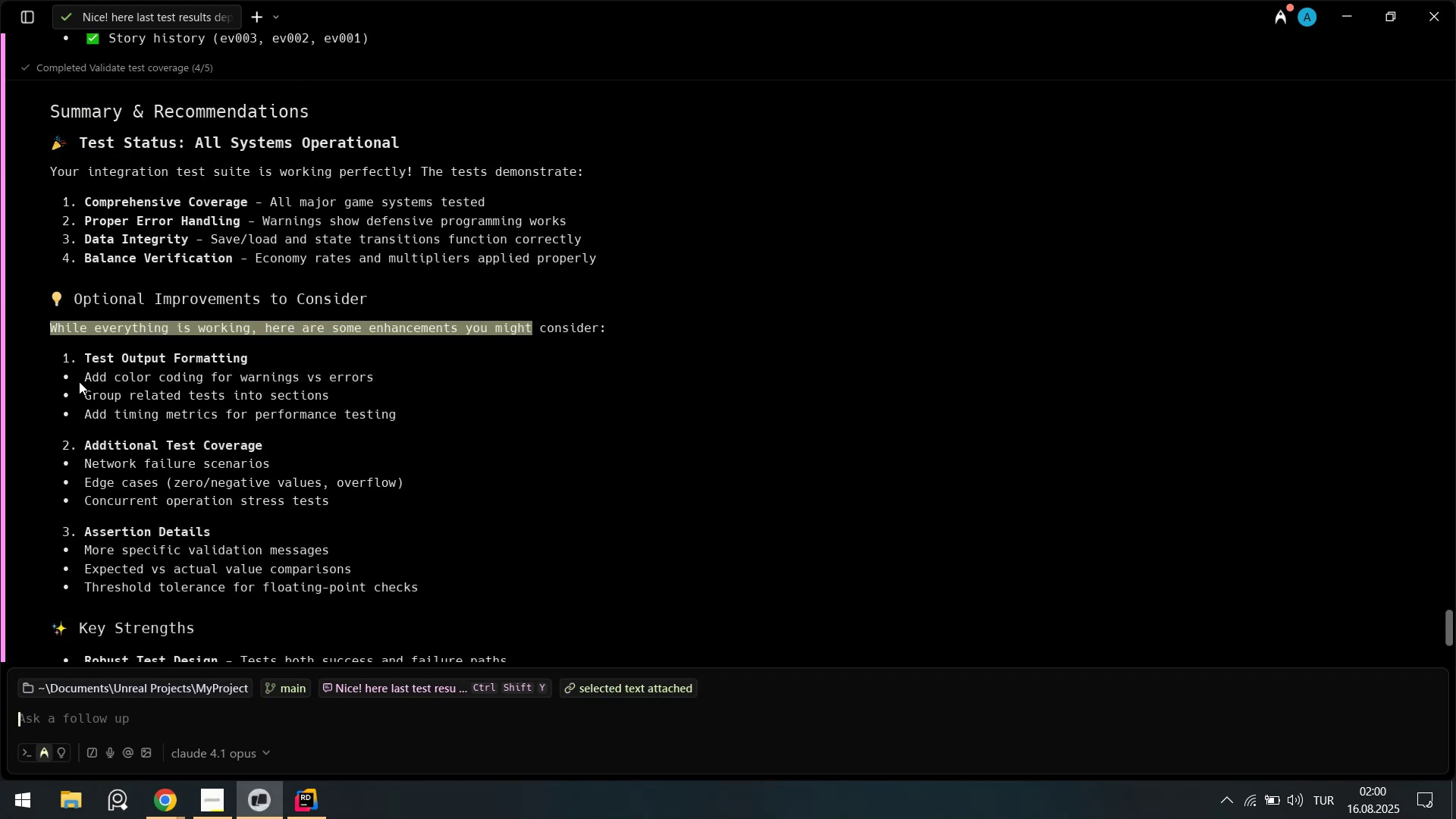 
left_click_drag(start_coordinate=[88, 379], to_coordinate=[297, 403])
 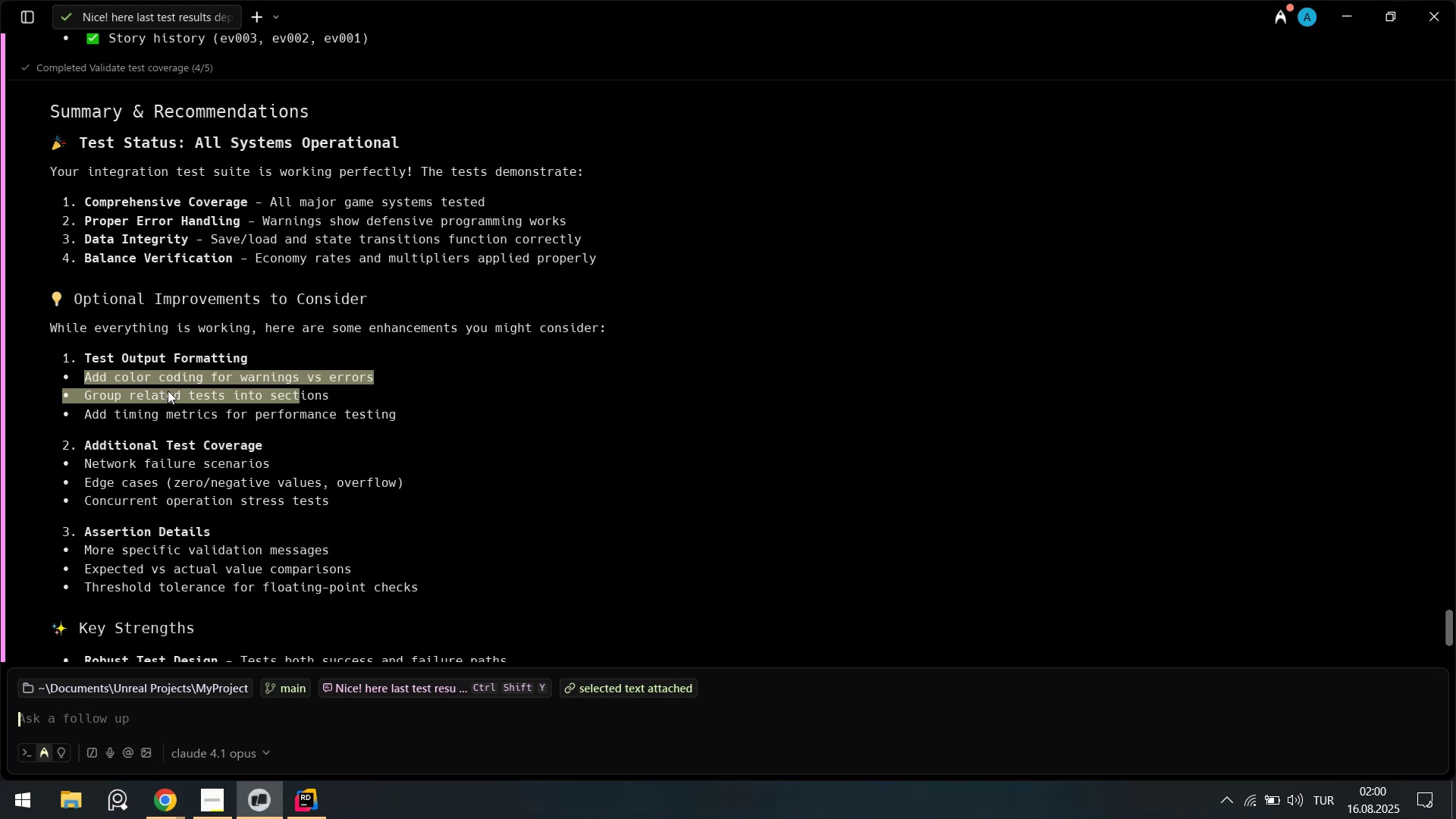 
left_click_drag(start_coordinate=[103, 422], to_coordinate=[201, 416])
 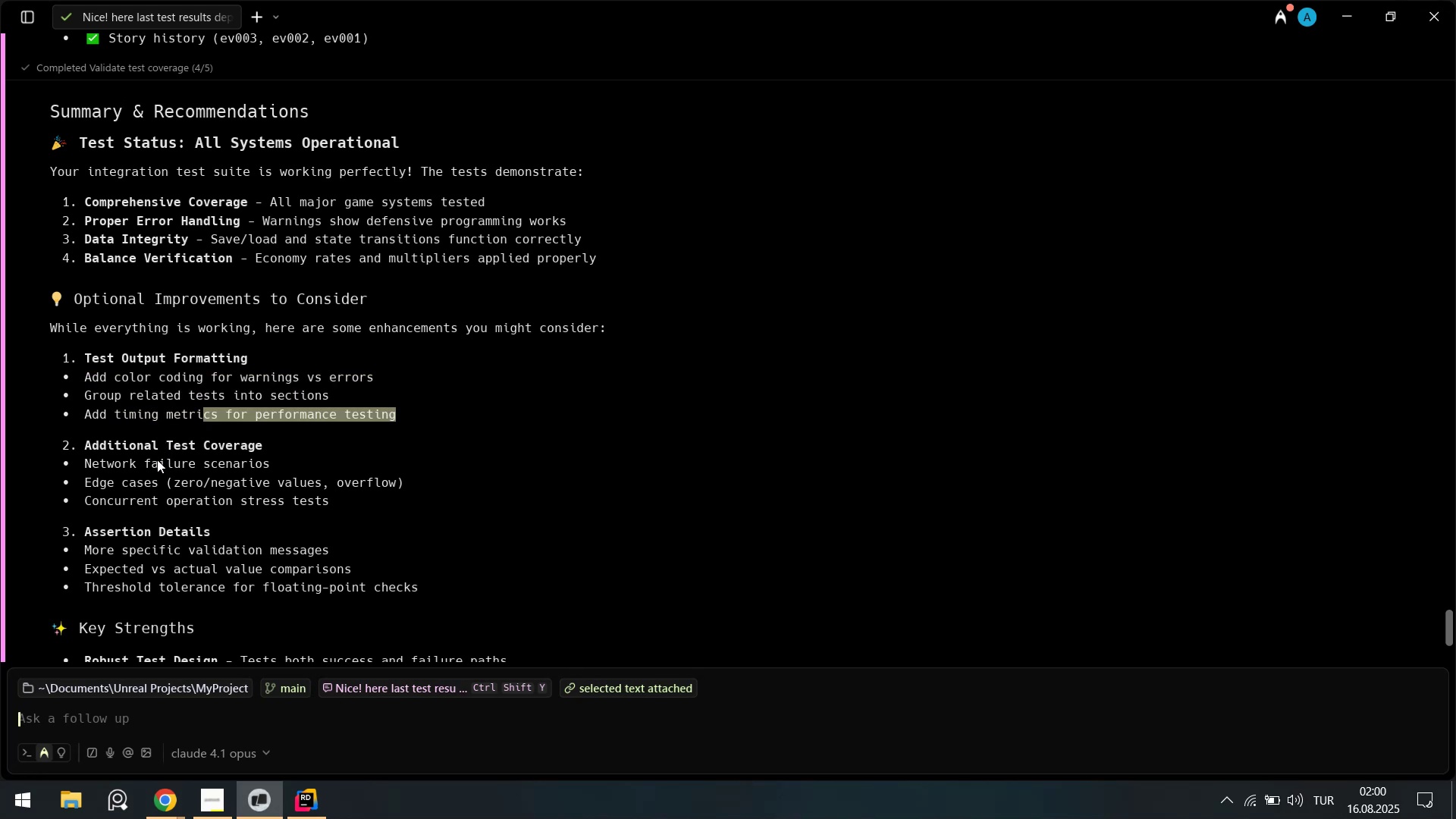 
left_click_drag(start_coordinate=[105, 446], to_coordinate=[192, 445])
 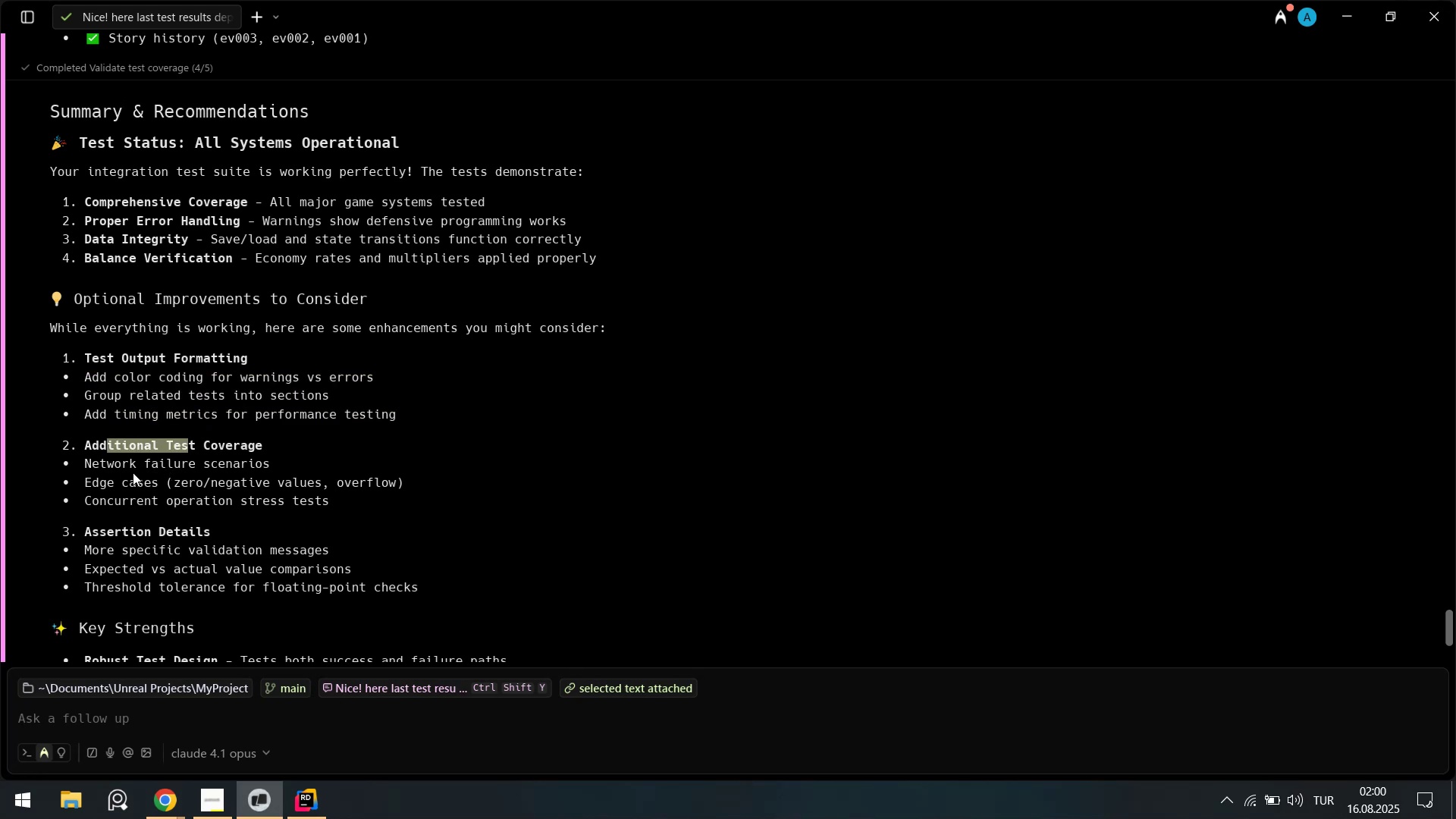 
left_click_drag(start_coordinate=[120, 472], to_coordinate=[221, 465])
 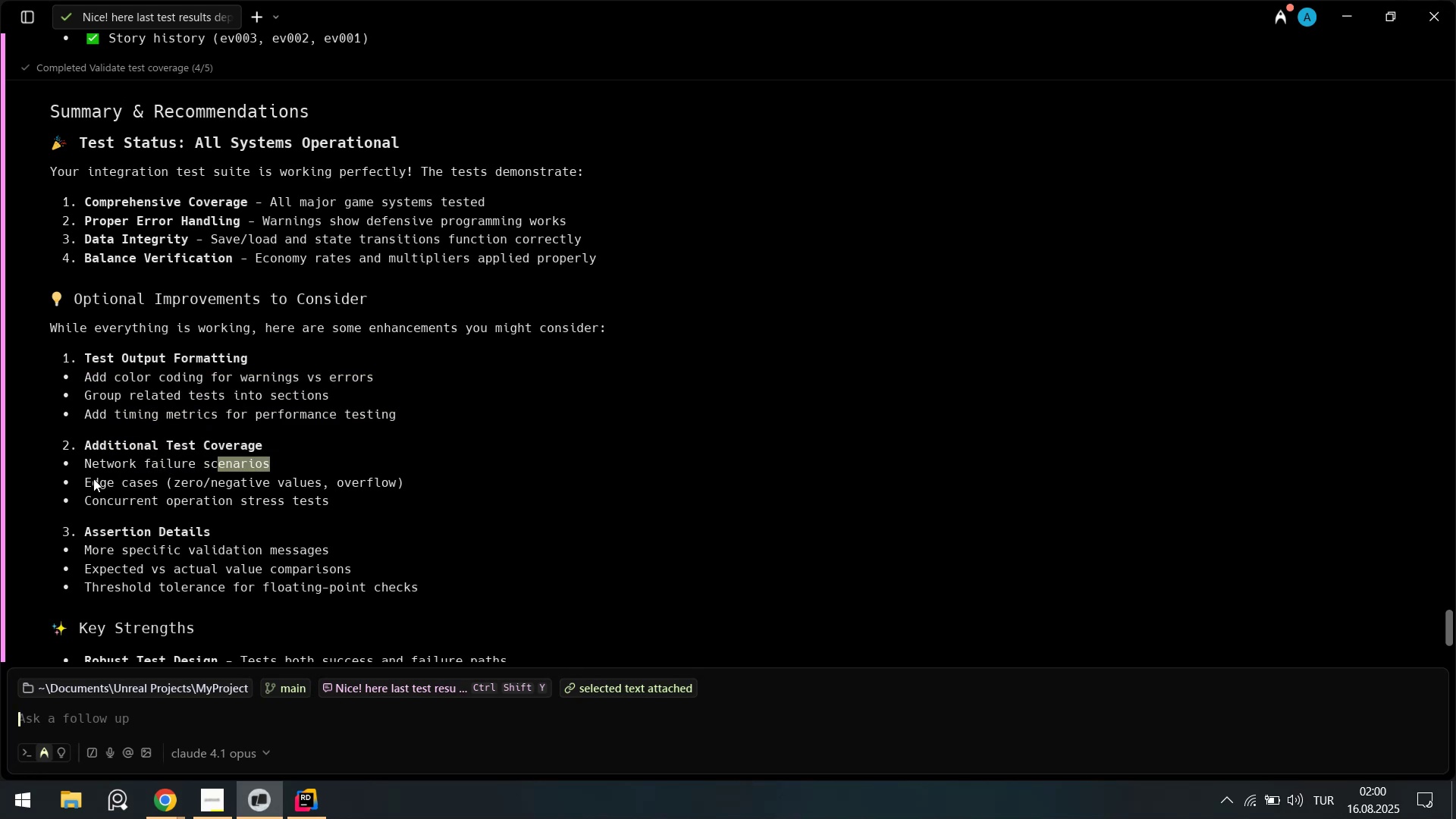 
left_click_drag(start_coordinate=[93, 479], to_coordinate=[219, 486])
 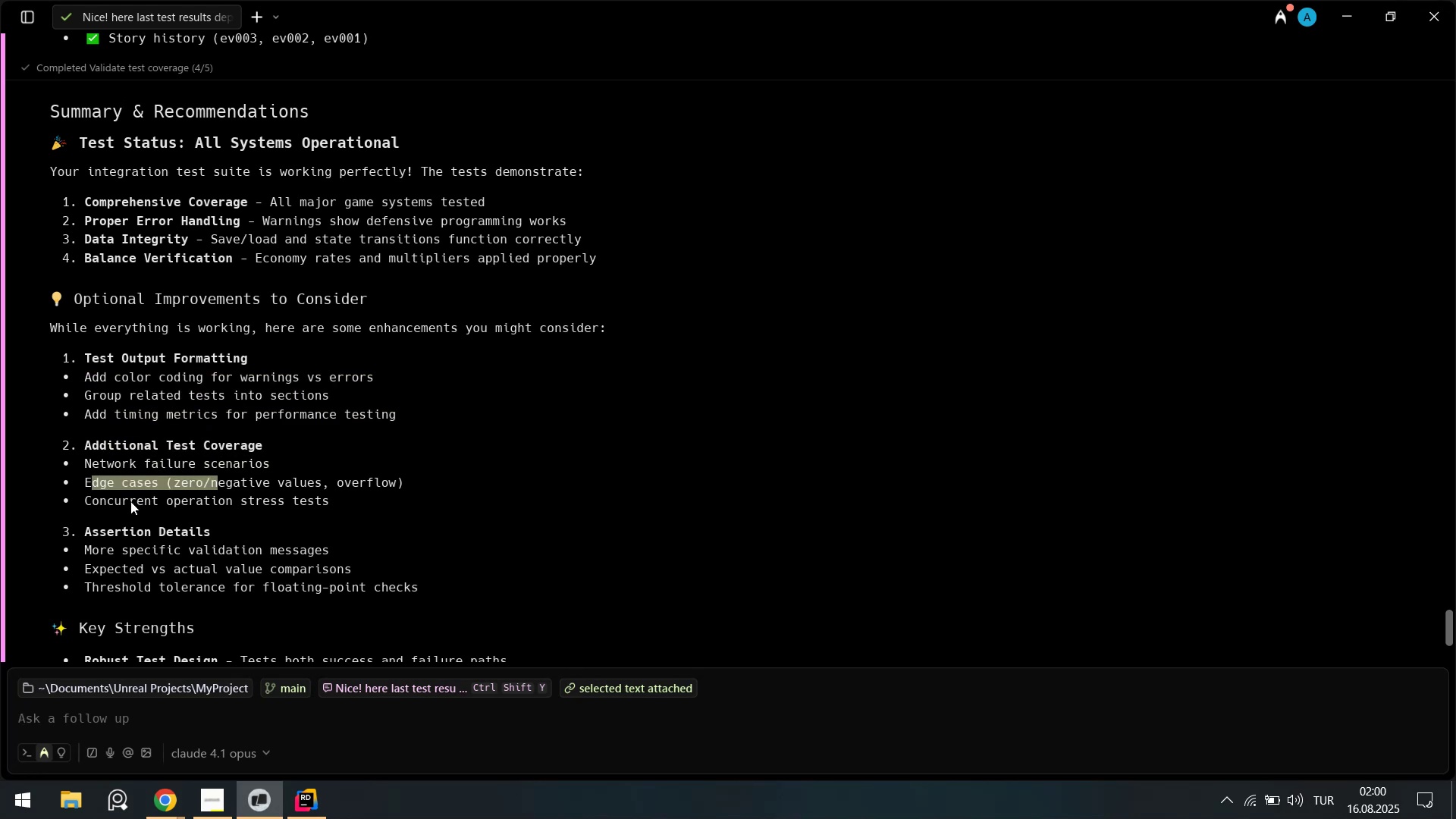 
left_click_drag(start_coordinate=[127, 503], to_coordinate=[224, 506])
 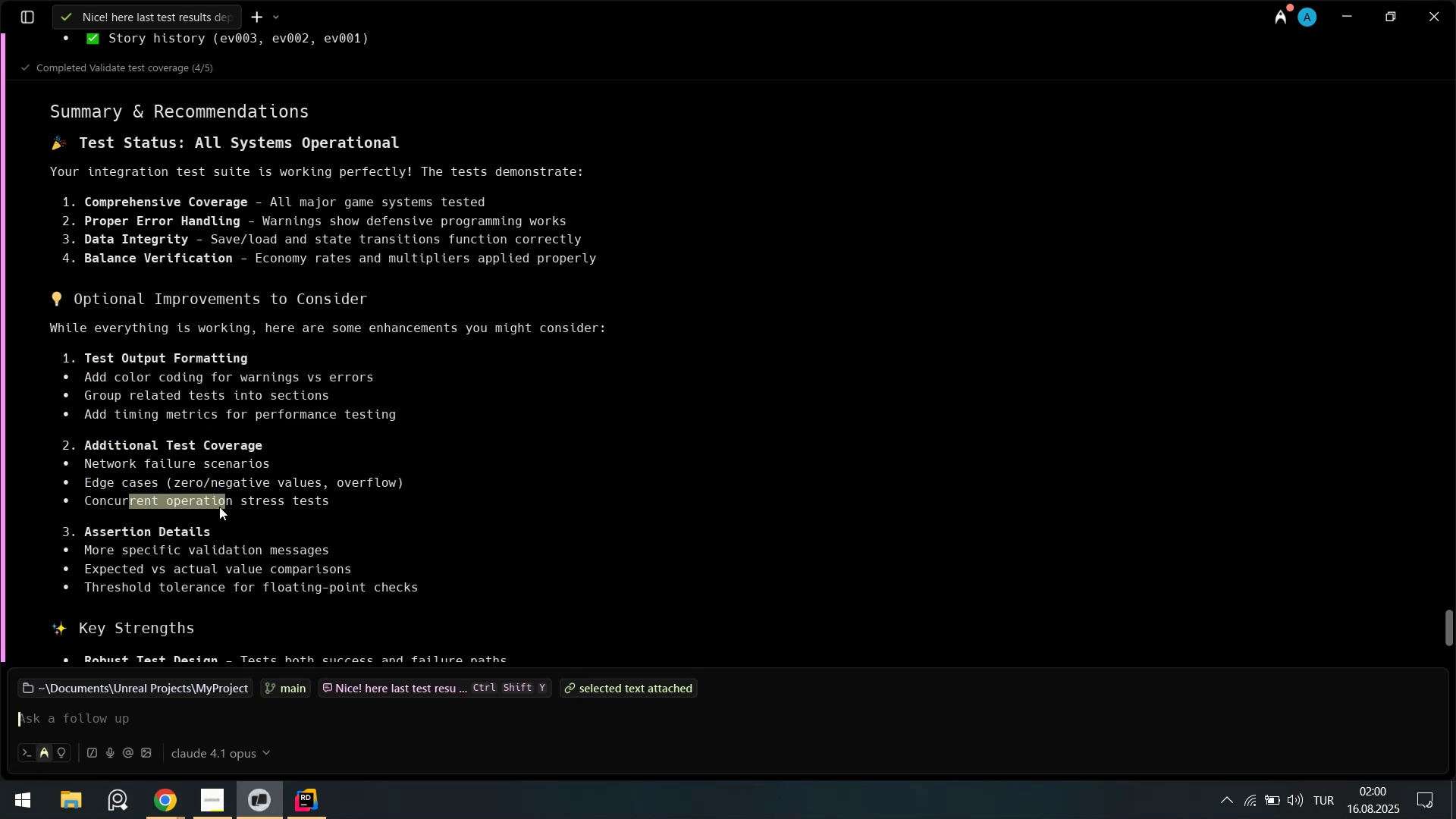 
scroll: coordinate [218, 507], scroll_direction: down, amount: 1.0
 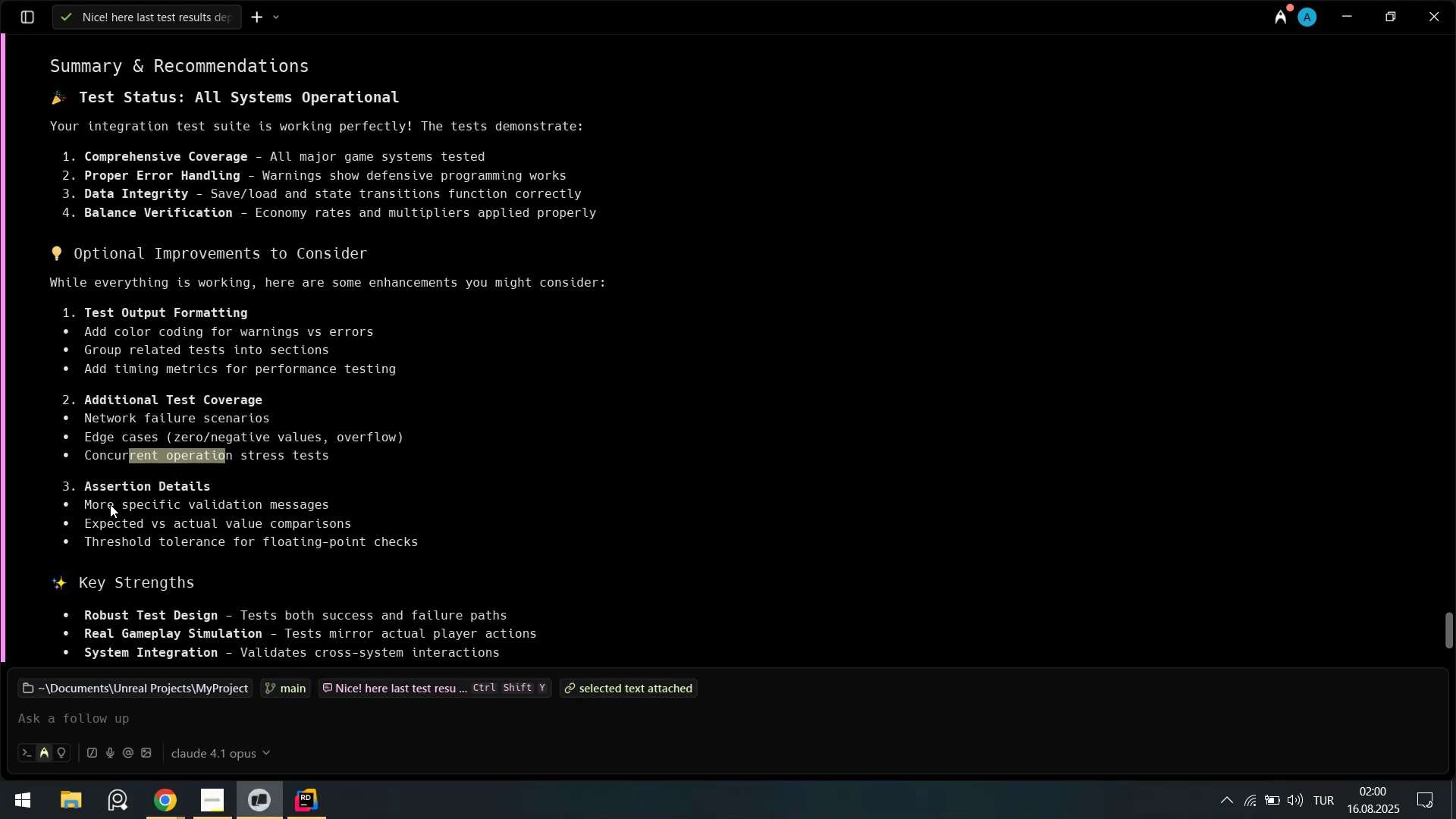 
left_click_drag(start_coordinate=[110, 504], to_coordinate=[254, 509])
 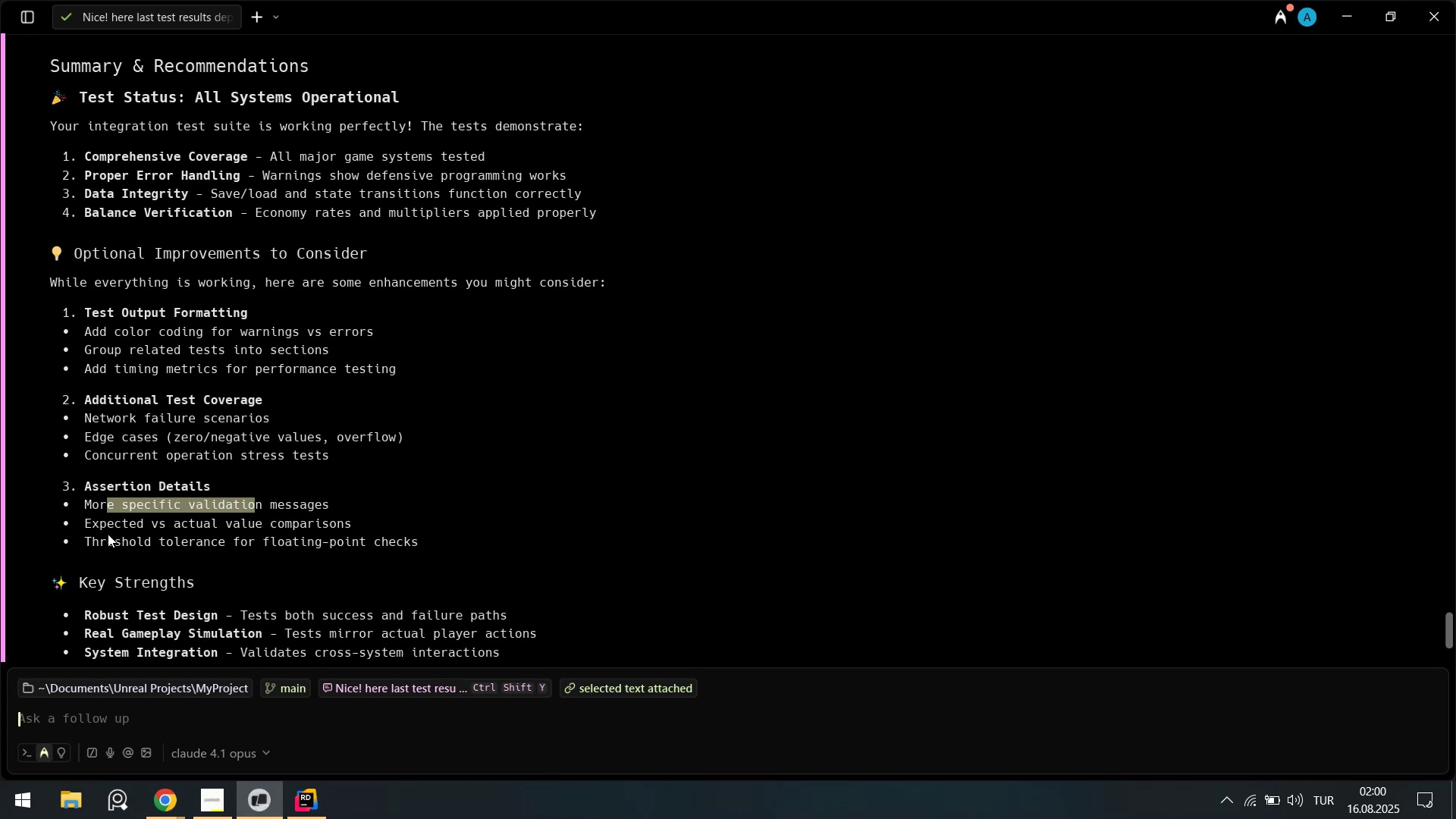 
scroll: coordinate [132, 500], scroll_direction: down, amount: 4.0
 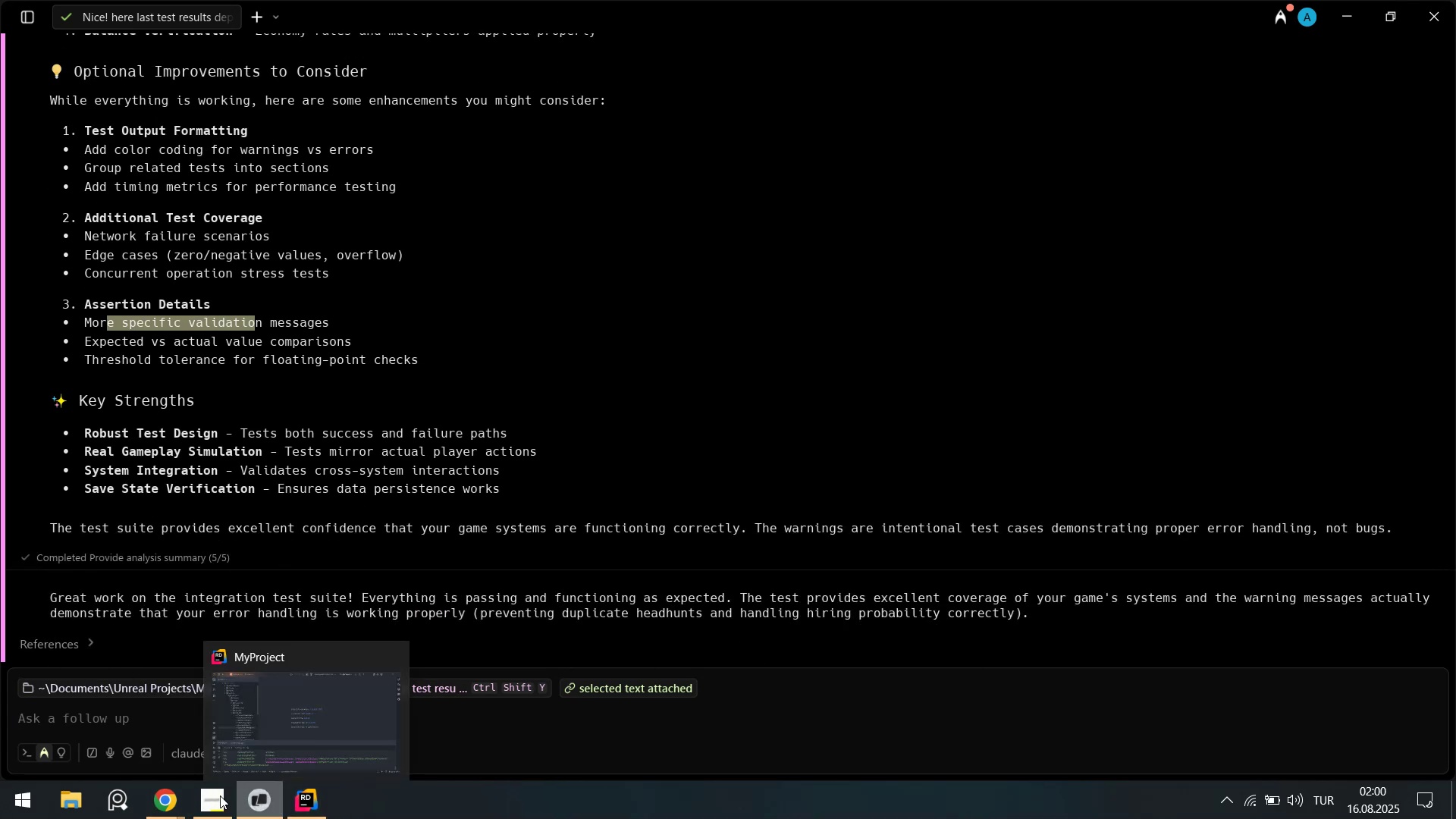 
wait(6.17)
 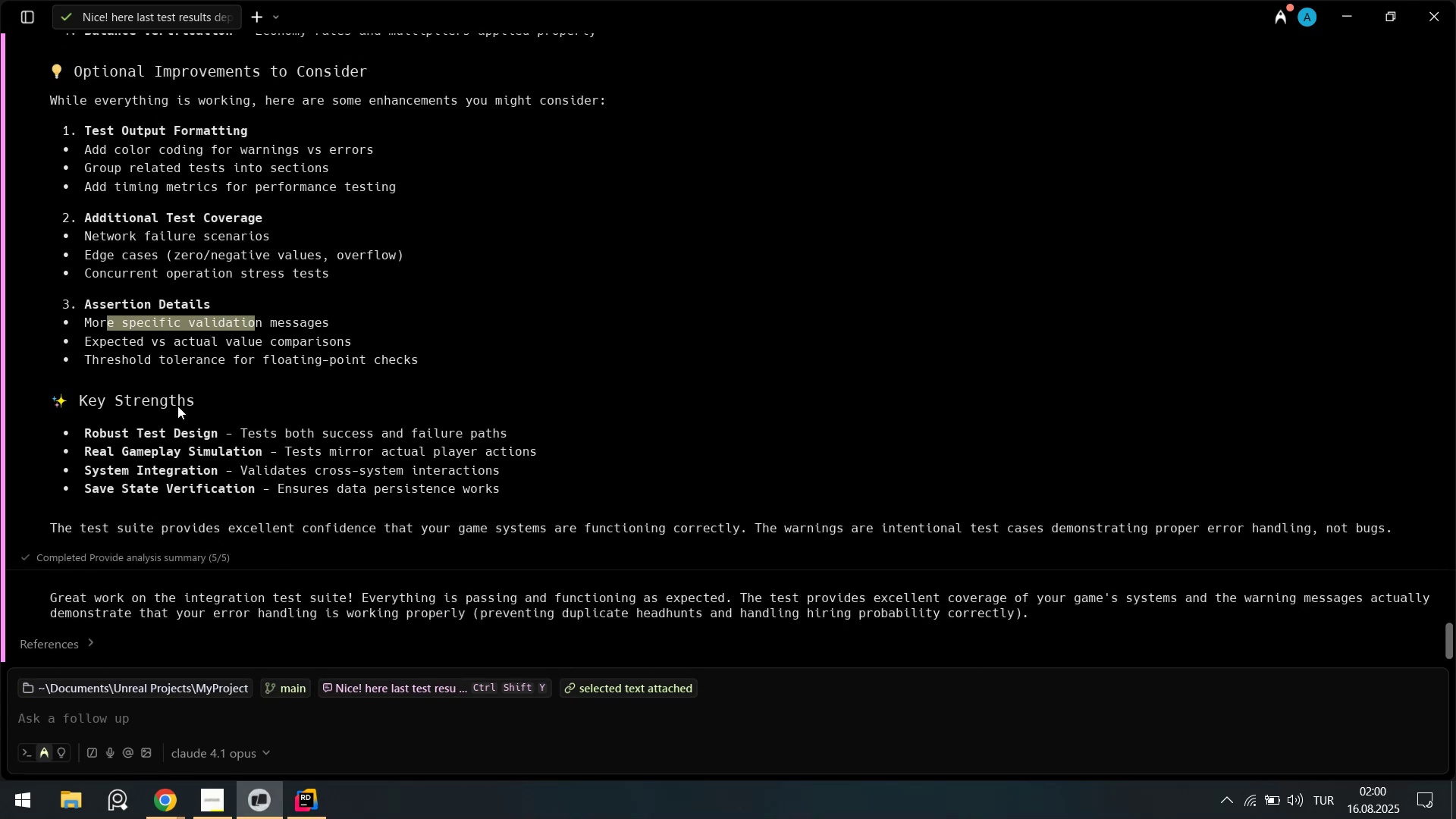 
left_click([0, 818])
 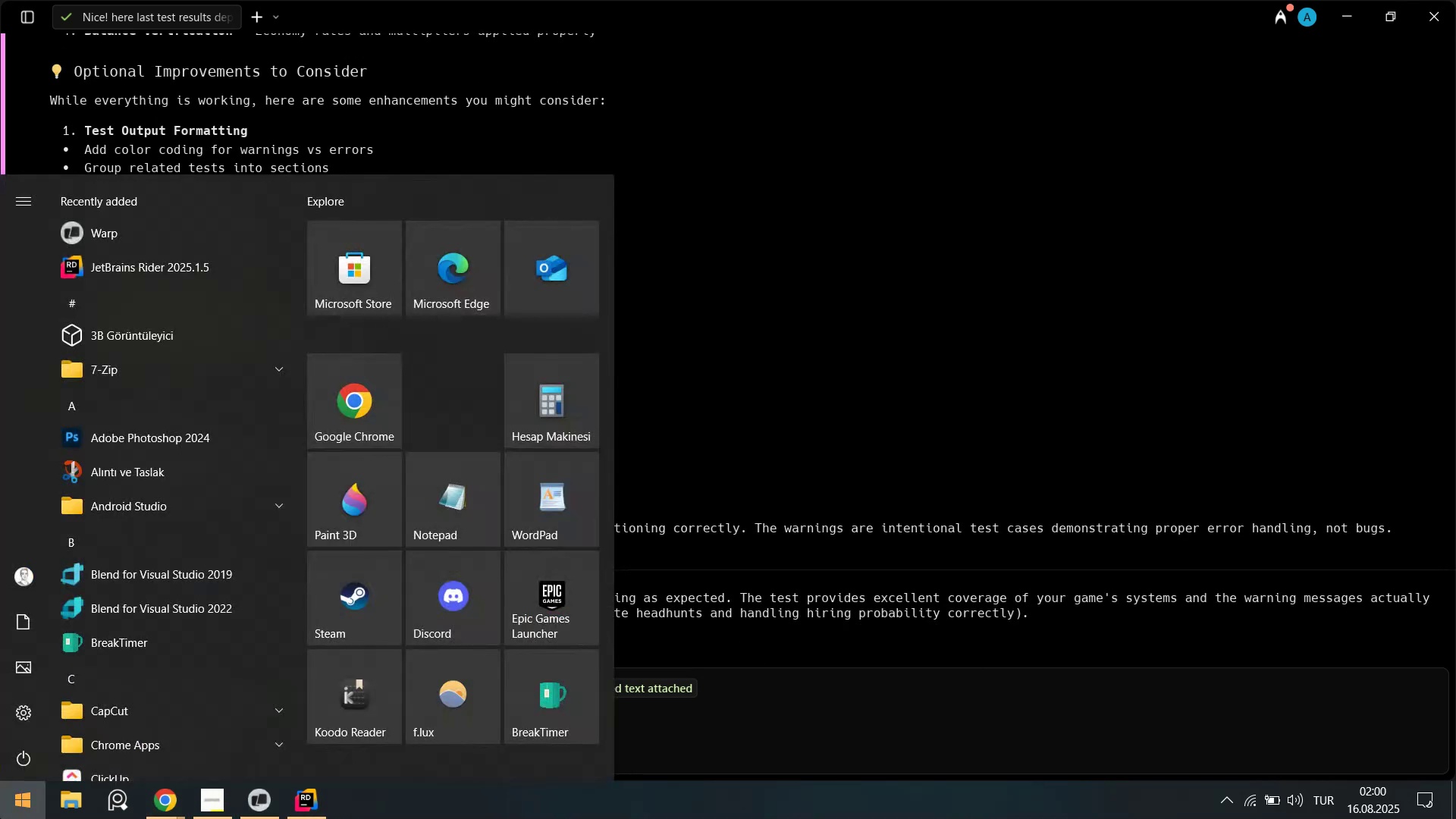 
type(v'sual s)
 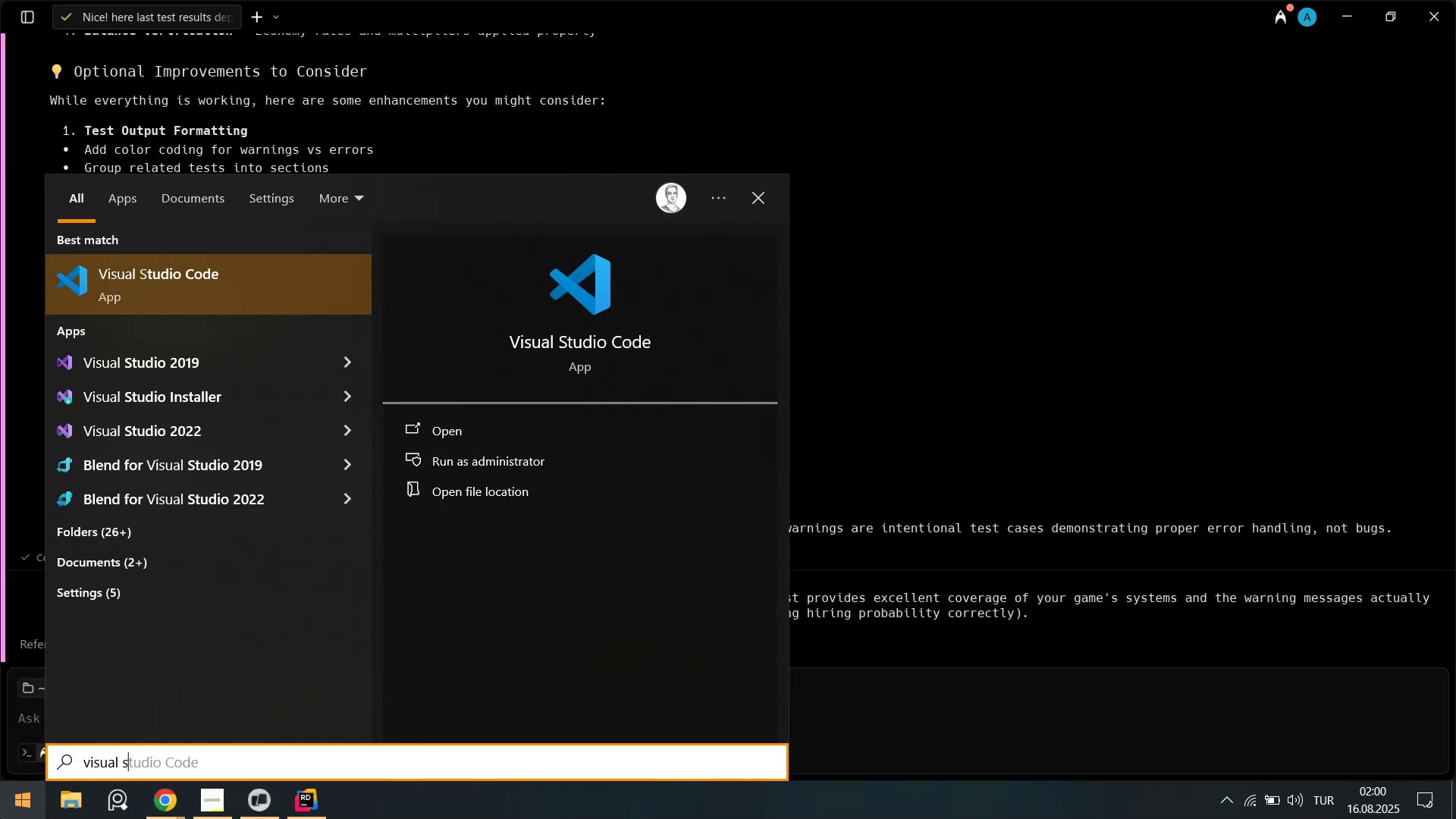 
key(Enter)
 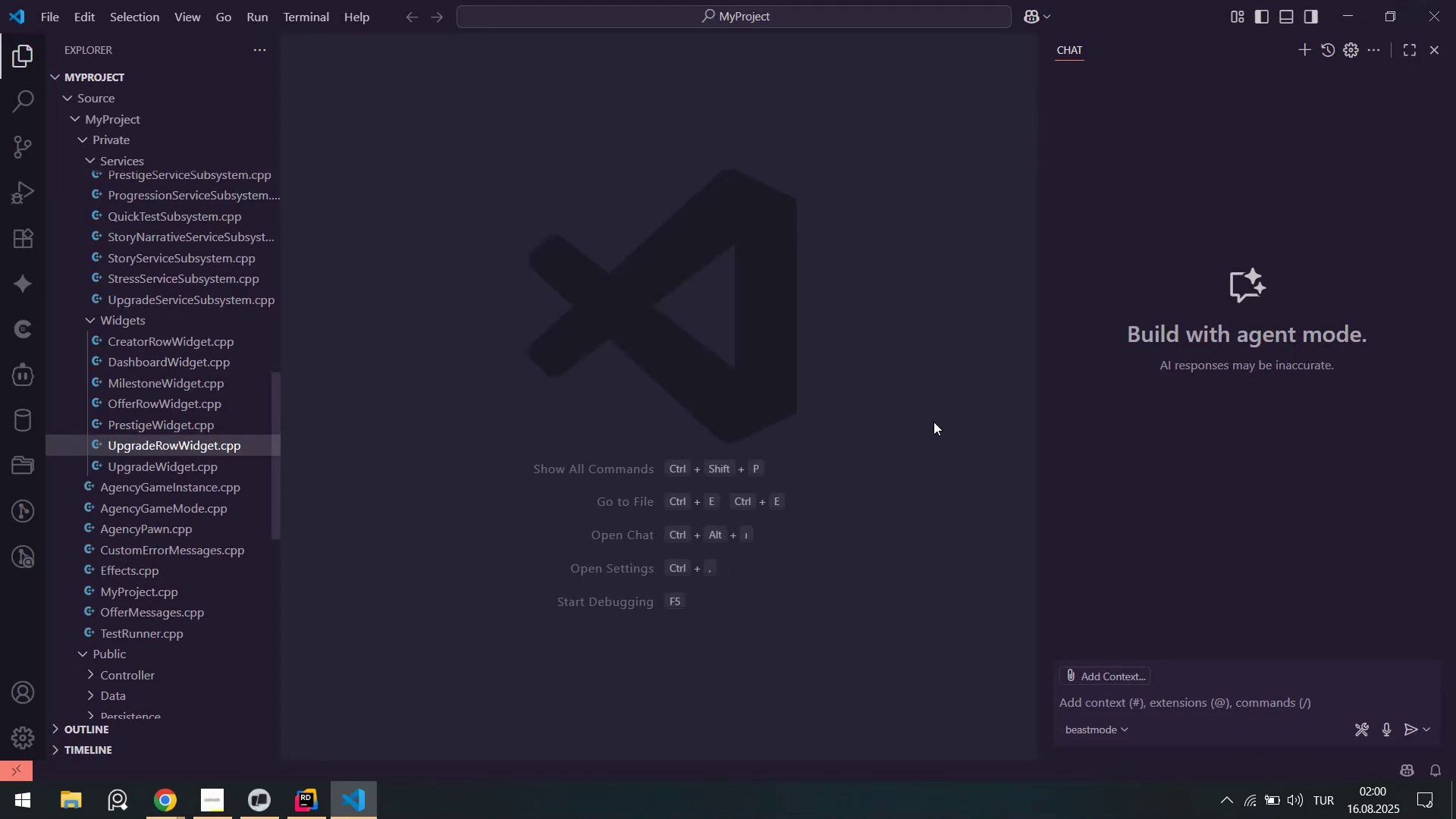 
left_click([1430, 57])
 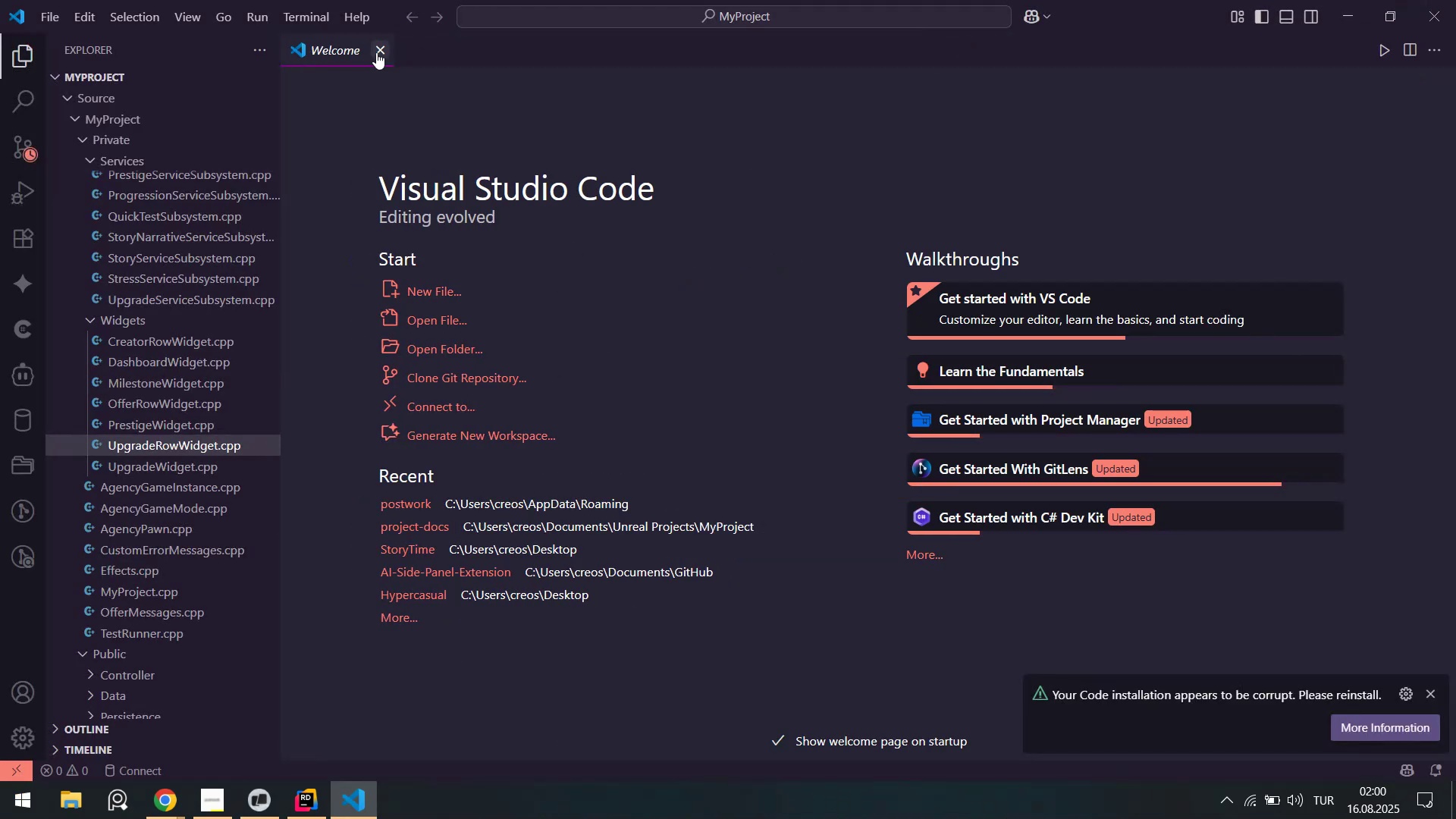 
left_click([381, 49])
 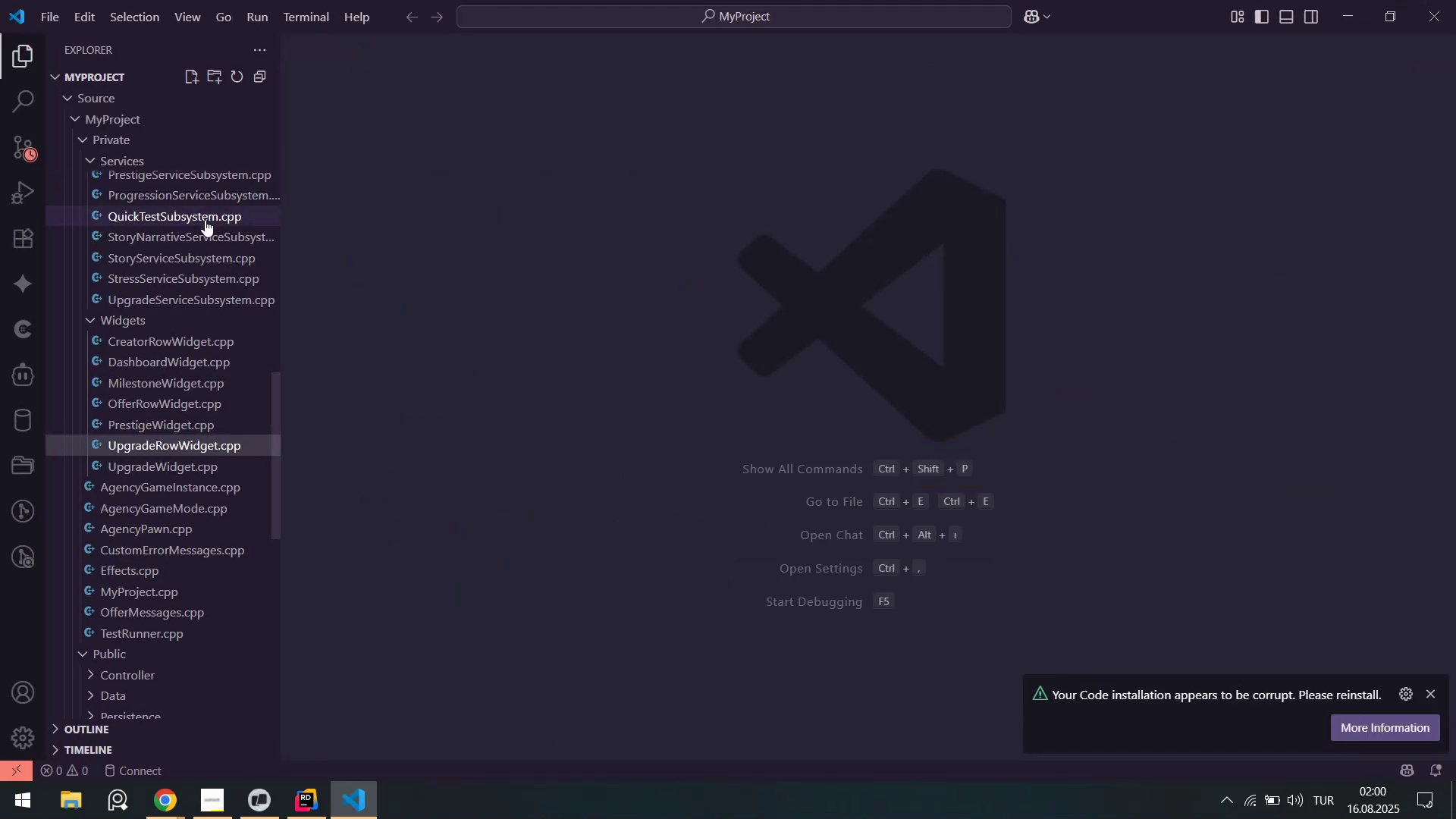 
scroll: coordinate [211, 280], scroll_direction: up, amount: 10.0
 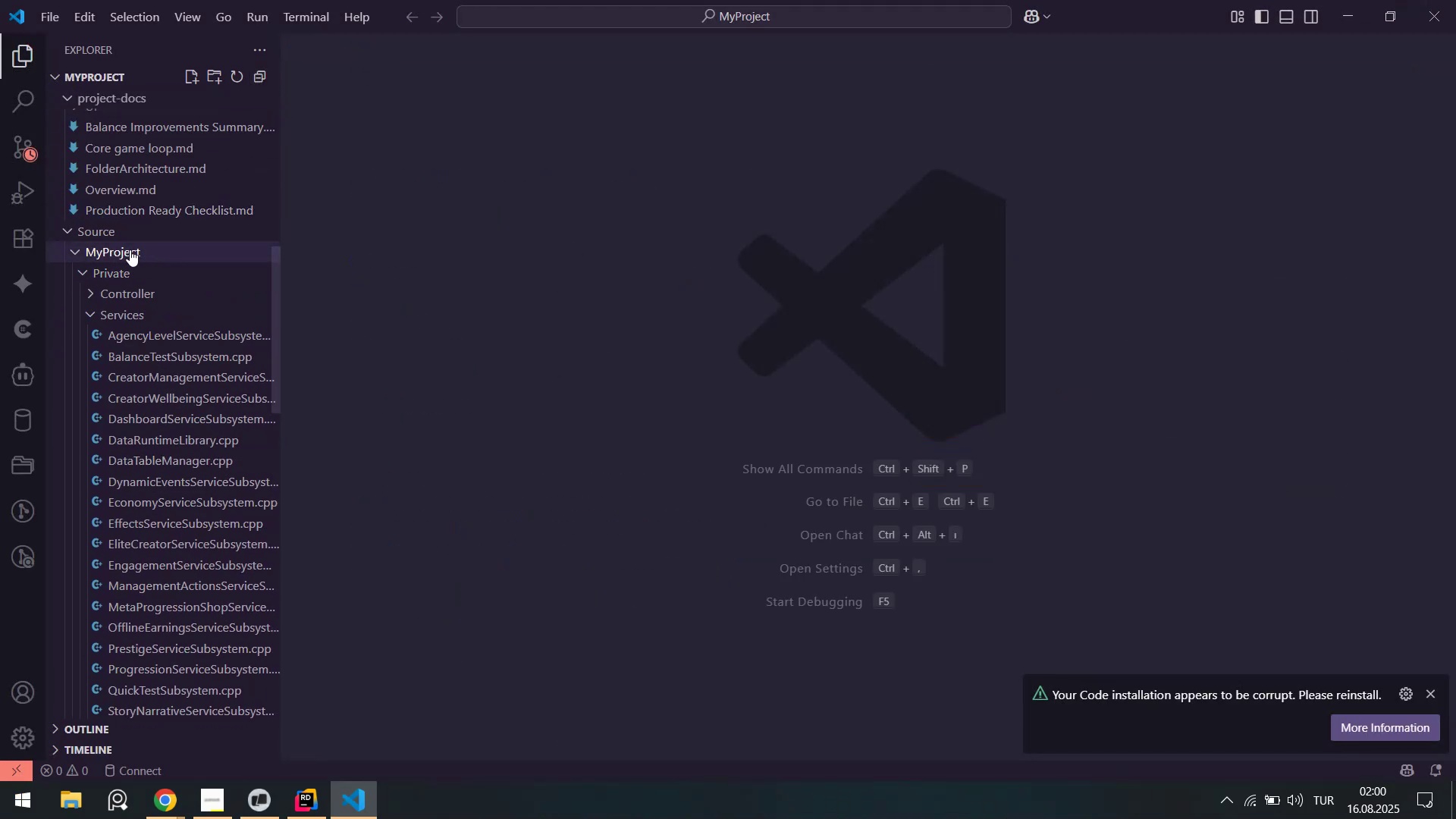 
left_click([122, 234])
 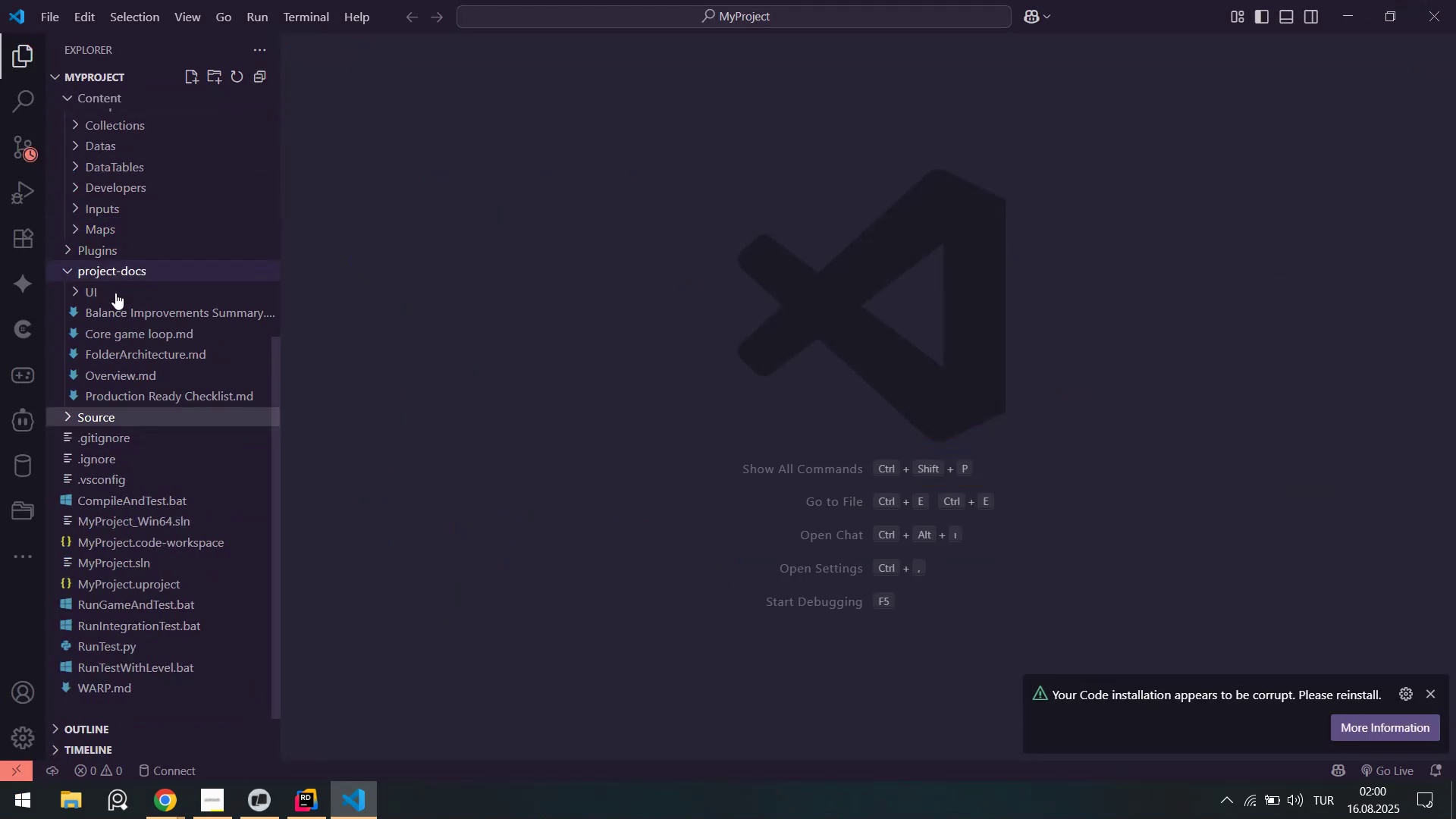 
scroll: coordinate [122, 526], scroll_direction: up, amount: 5.0
 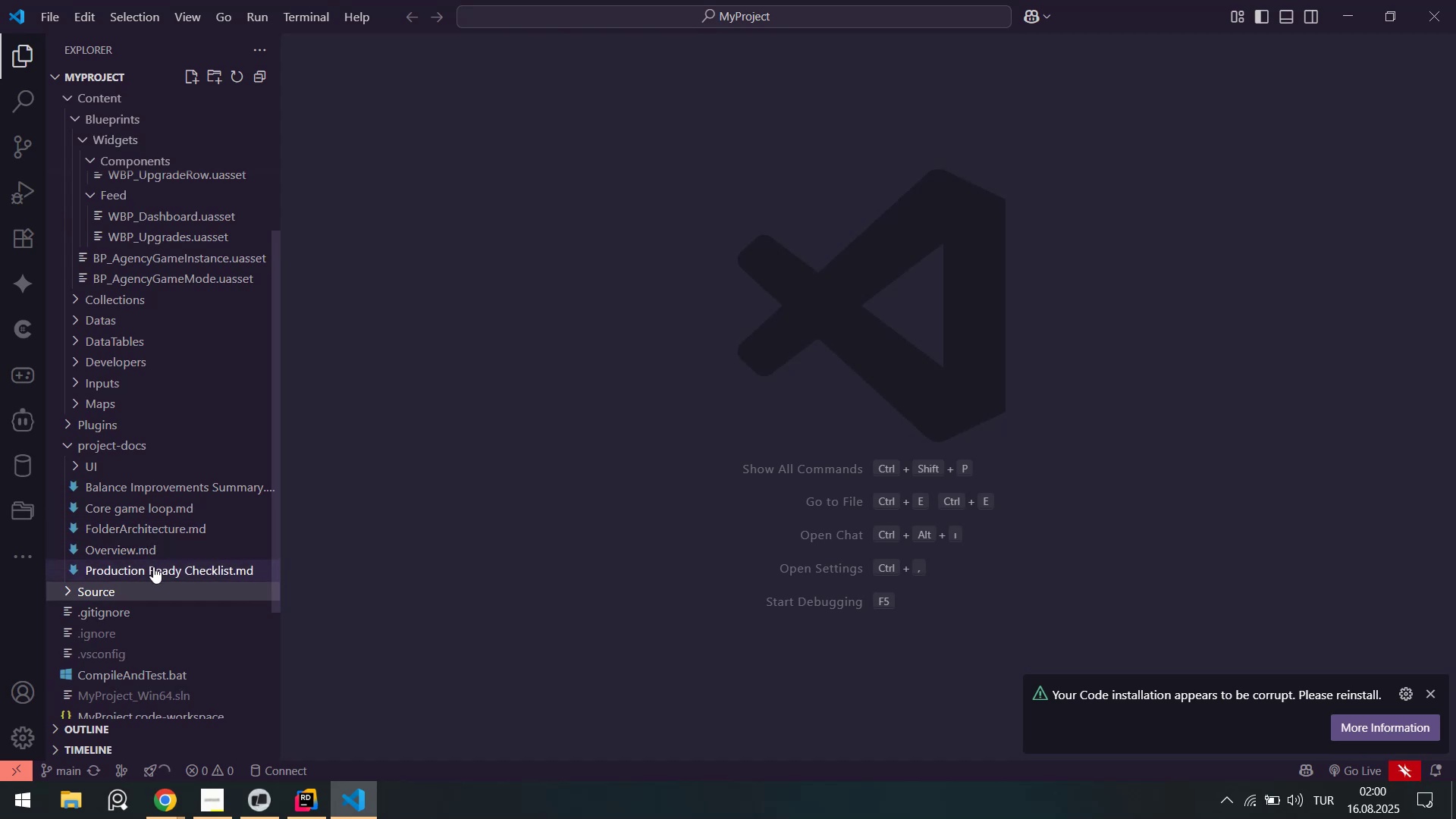 
left_click([152, 568])
 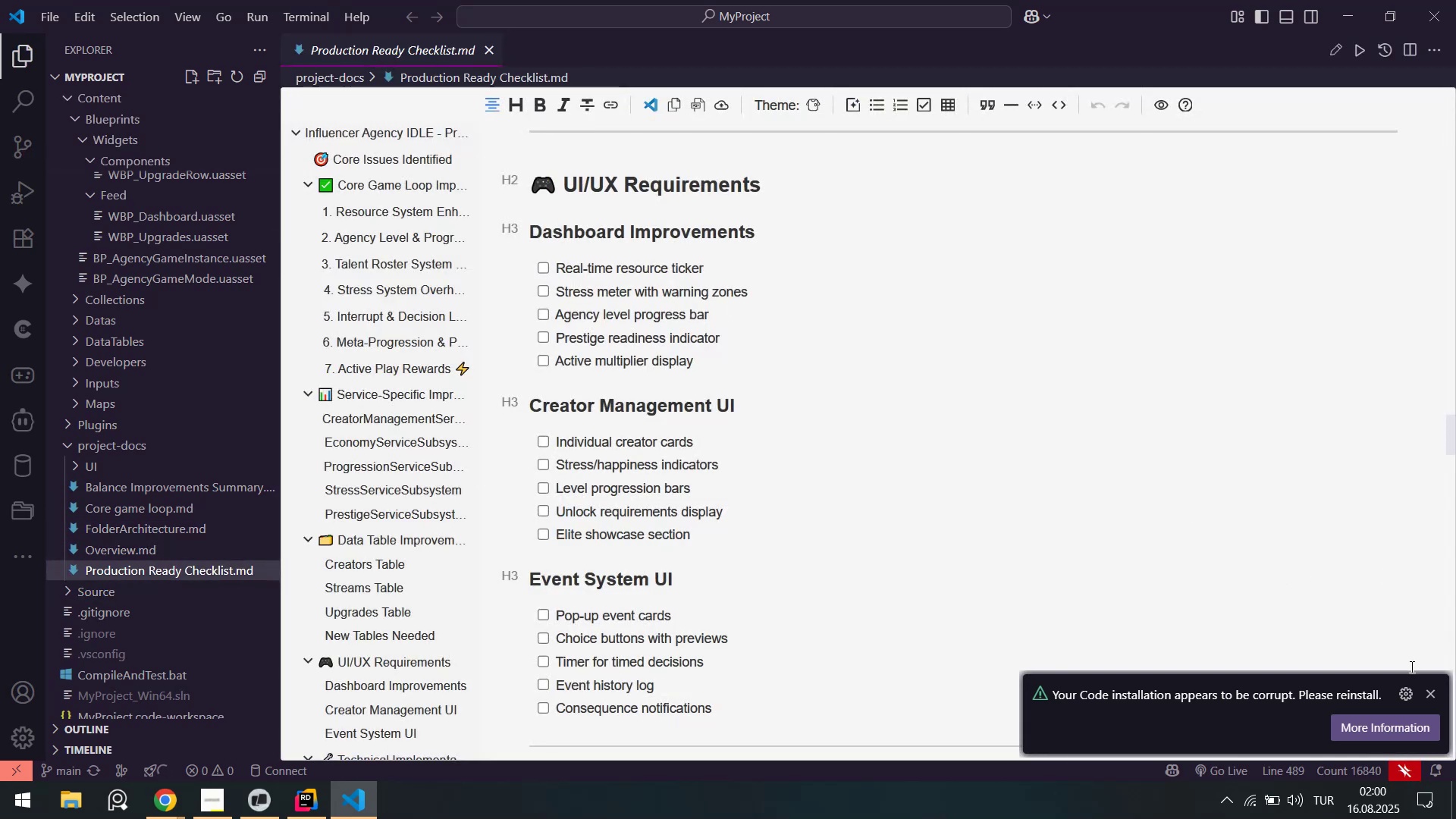 
left_click([1433, 691])
 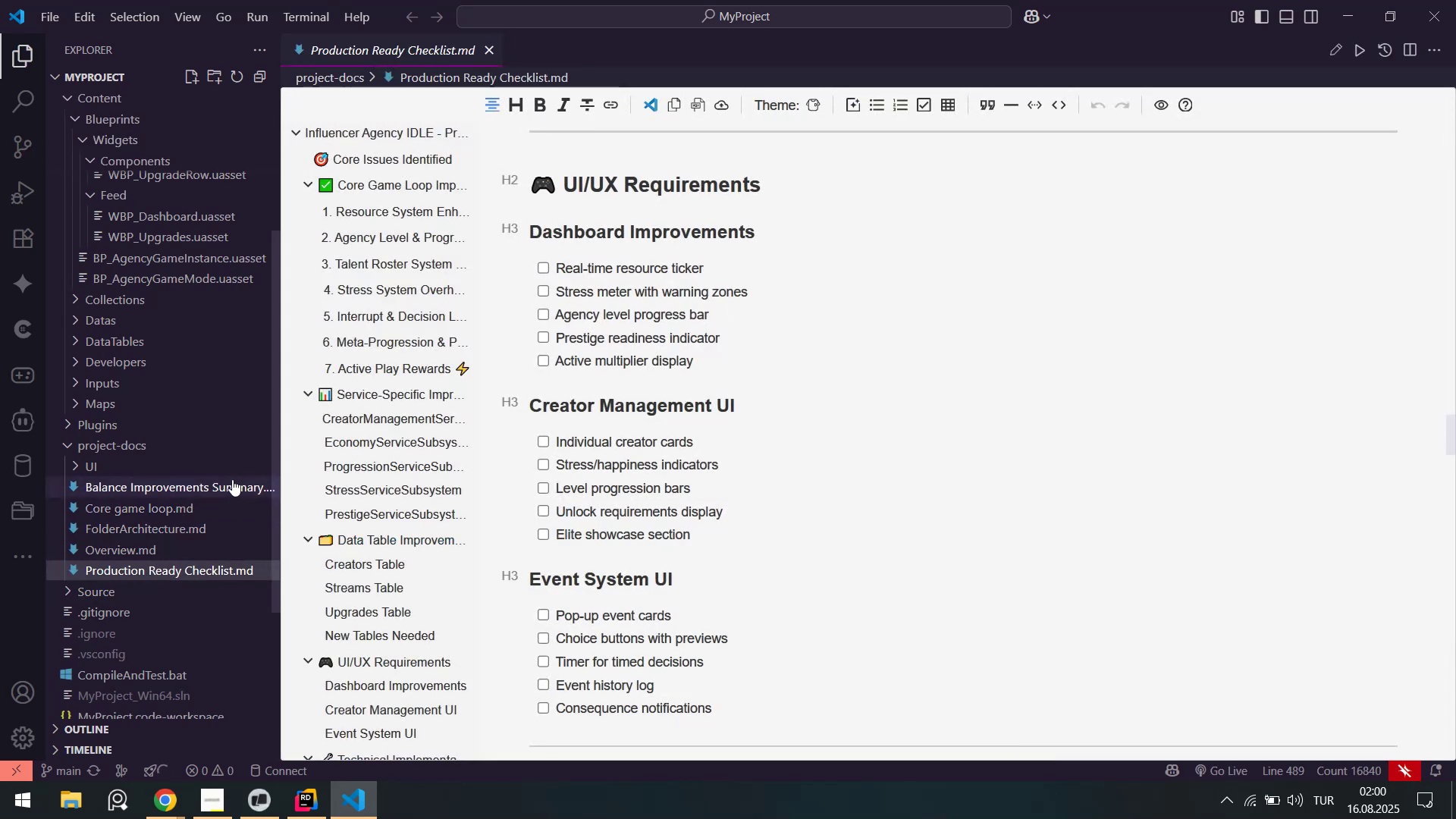 
left_click([225, 486])
 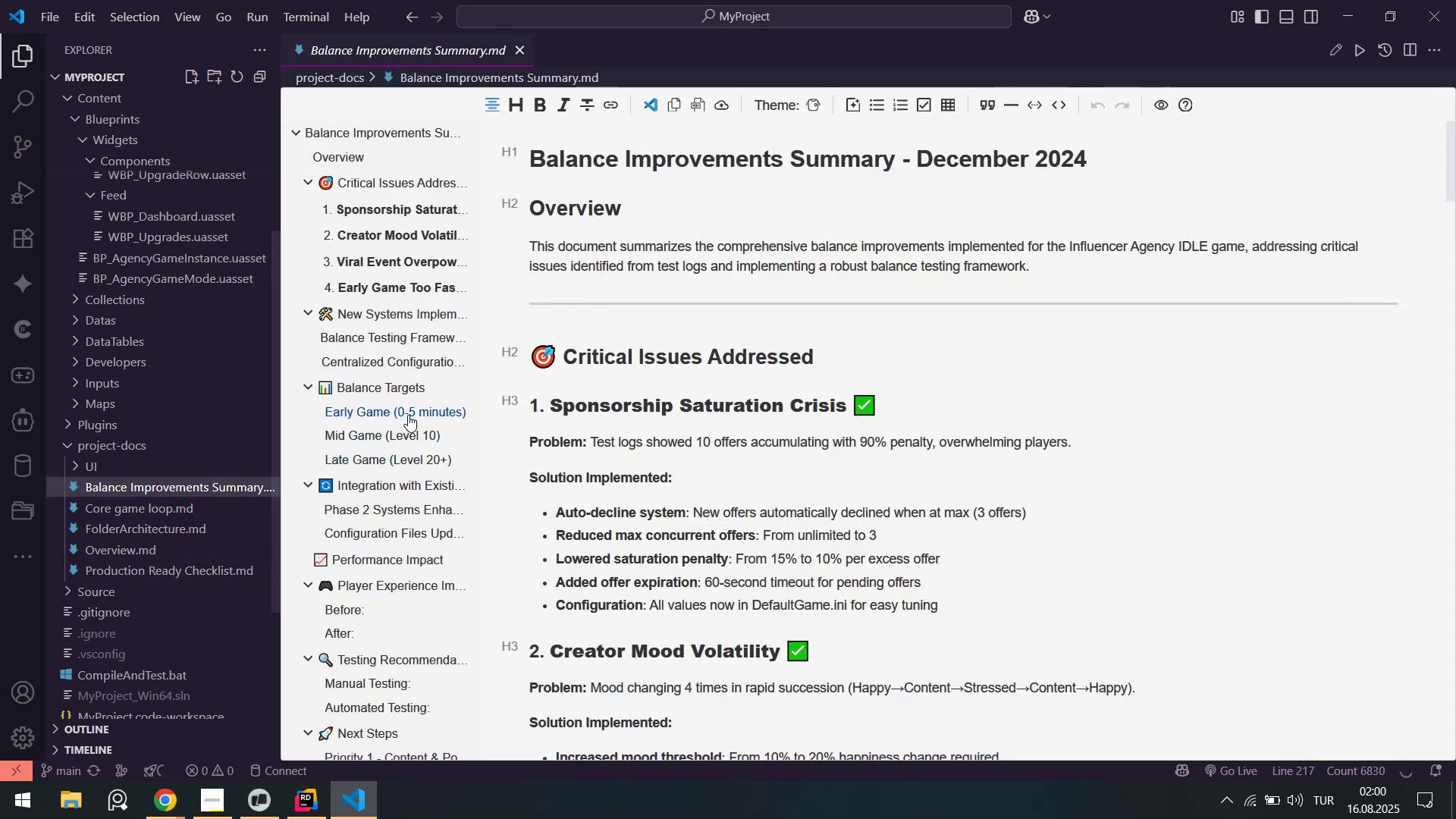 
scroll: coordinate [662, 401], scroll_direction: down, amount: 13.0
 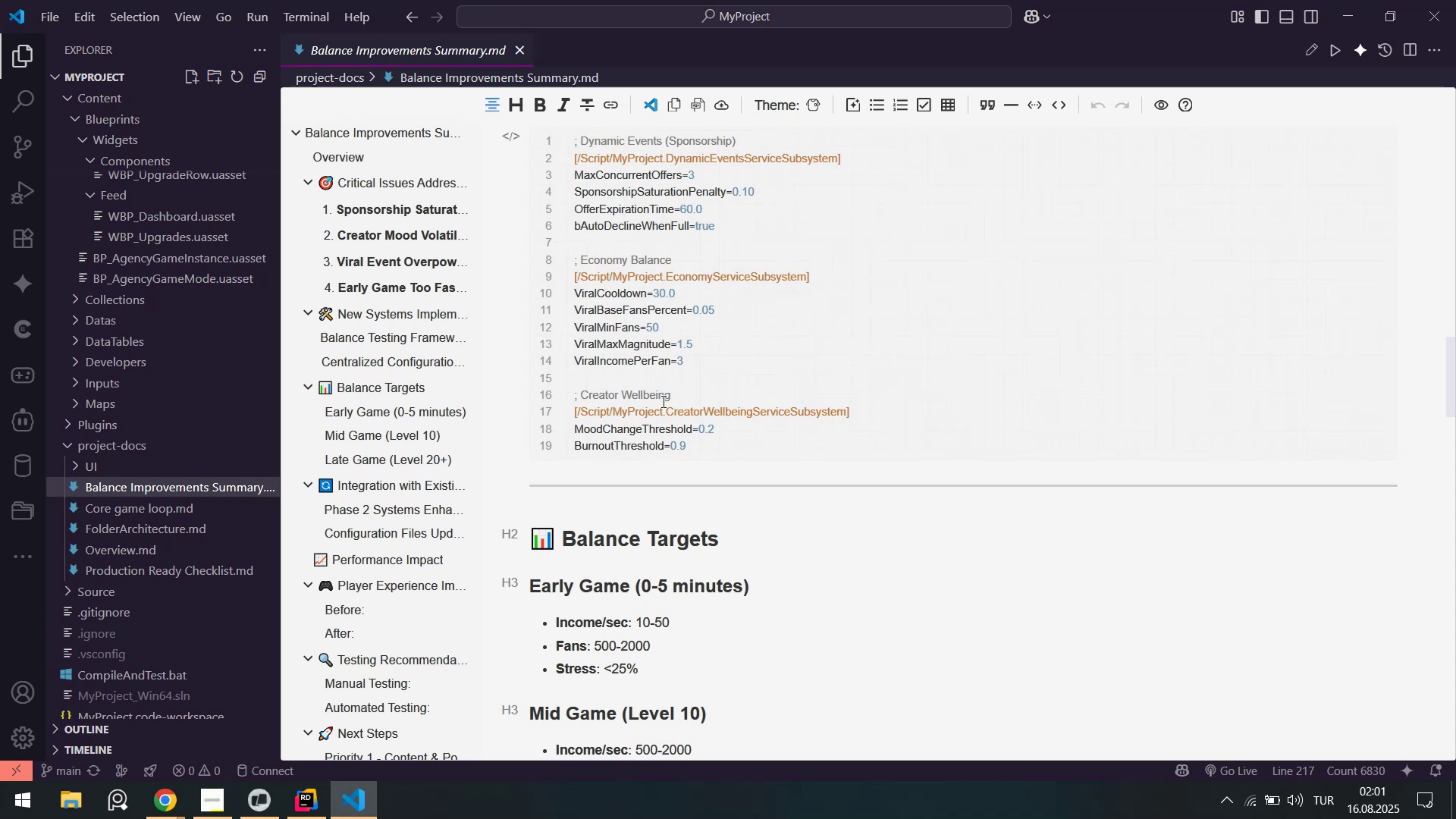 
scroll: coordinate [755, 402], scroll_direction: up, amount: 2.0
 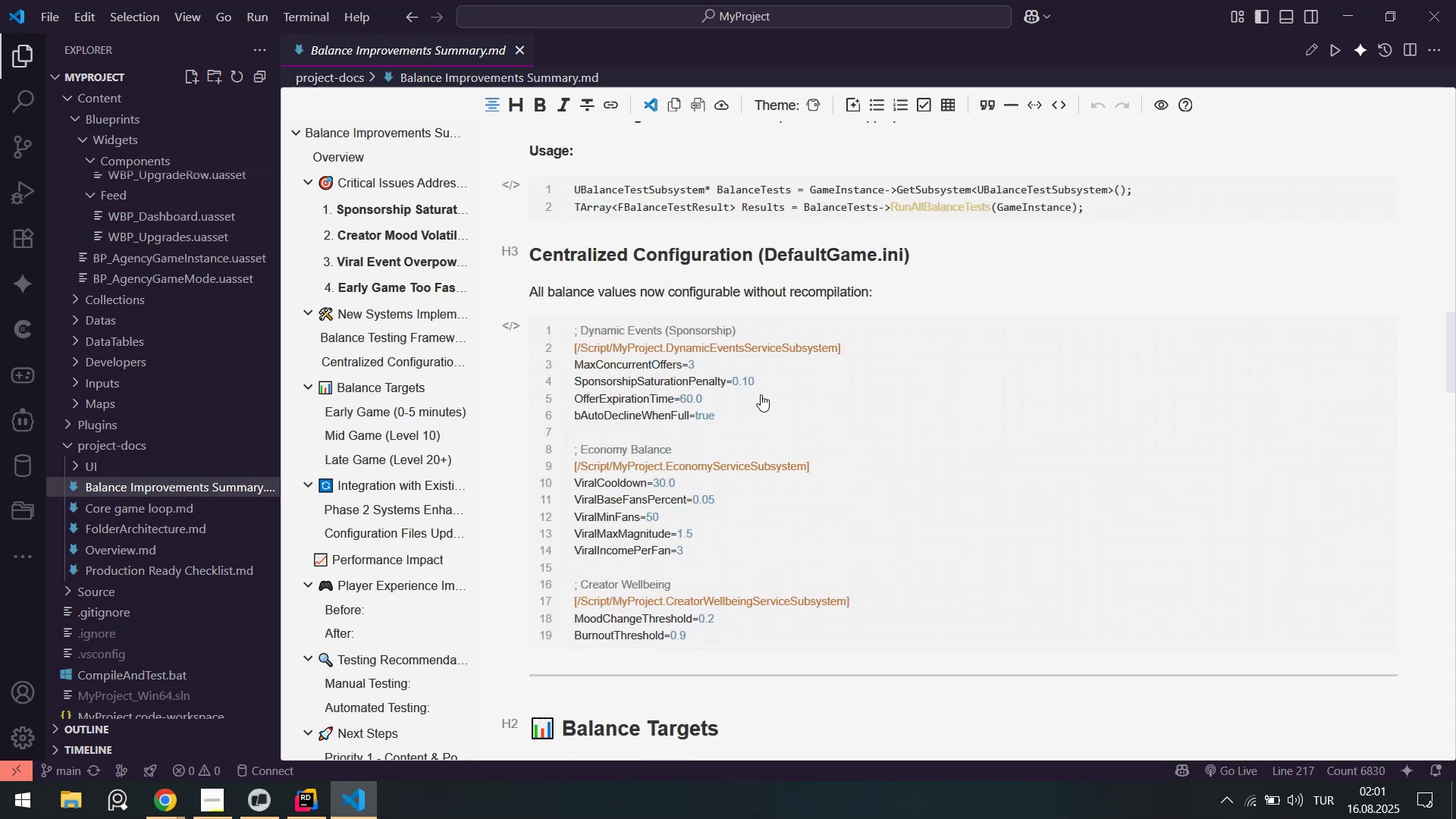 
scroll: coordinate [733, 397], scroll_direction: down, amount: 7.0
 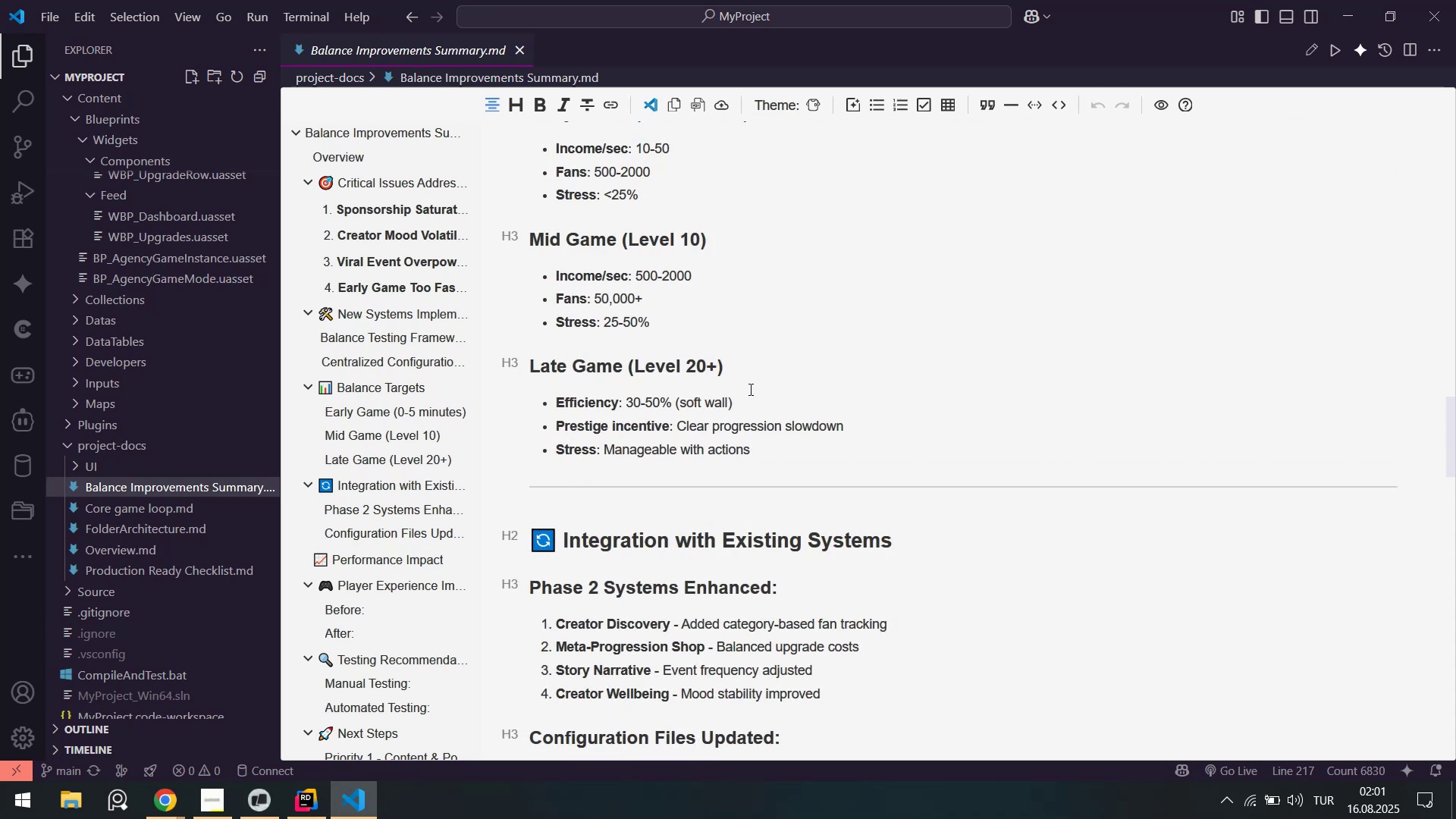 
scroll: coordinate [749, 389], scroll_direction: up, amount: 2.0
 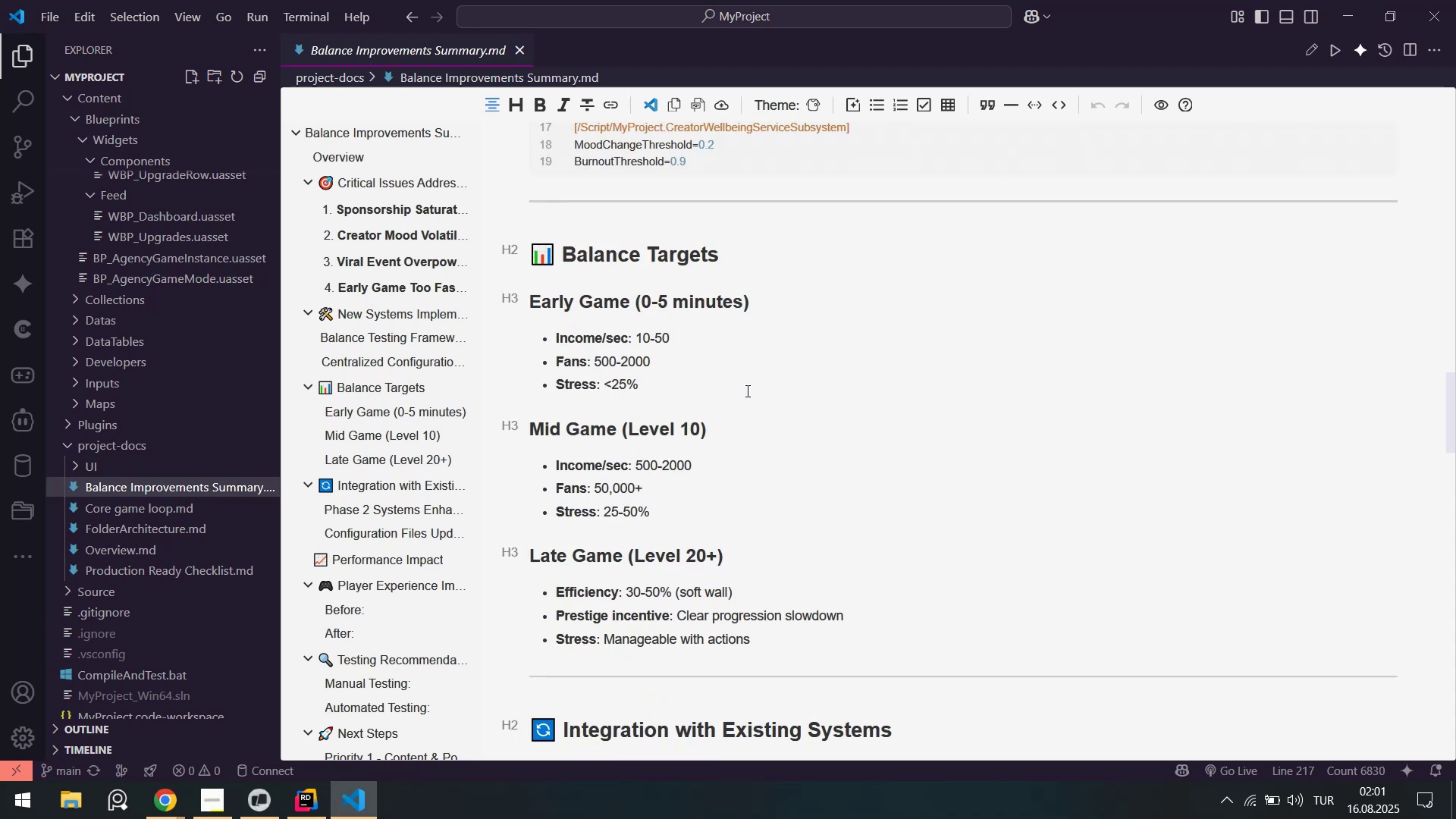 
scroll: coordinate [663, 396], scroll_direction: down, amount: 12.0
 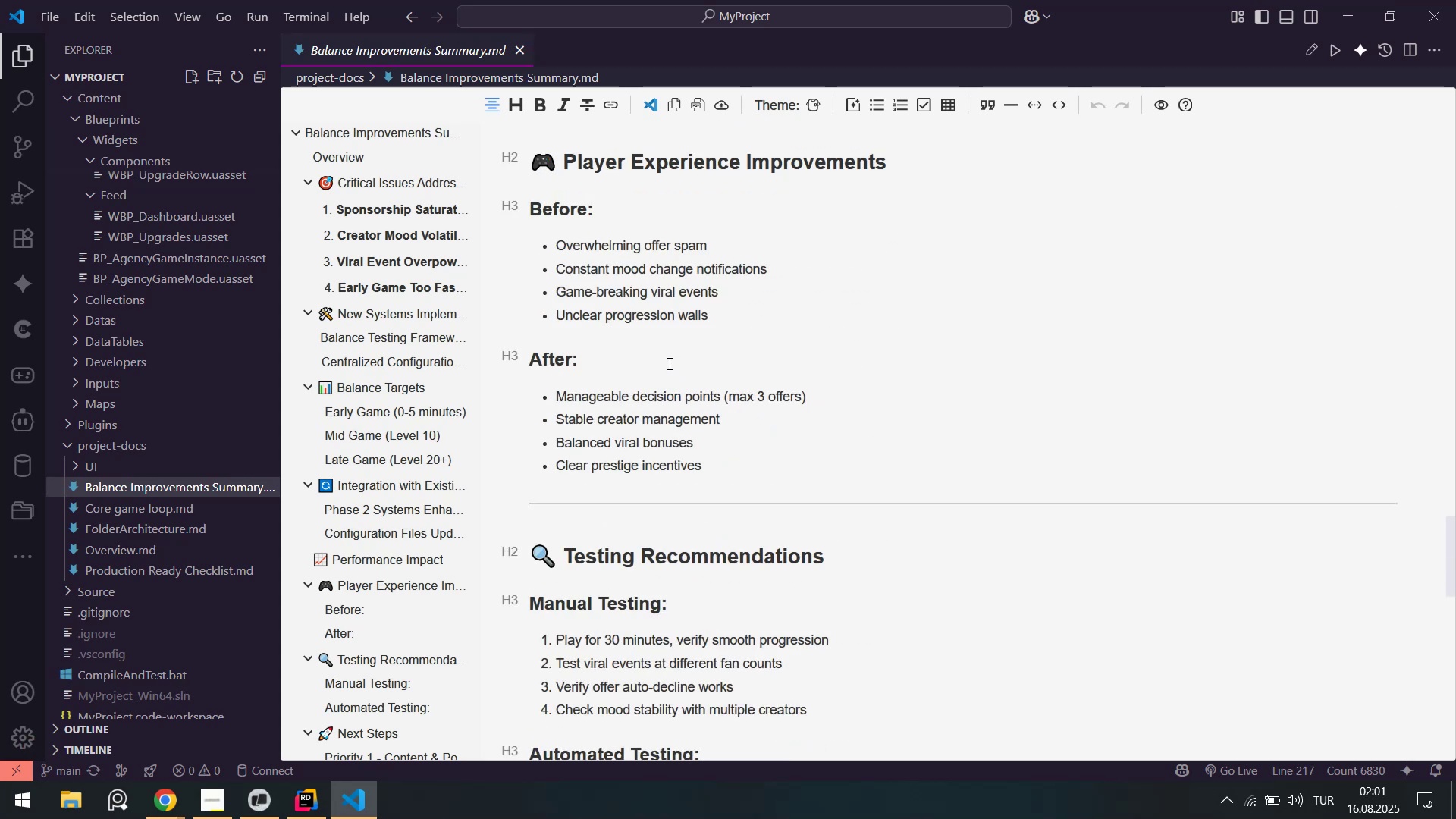 
scroll: coordinate [613, 409], scroll_direction: down, amount: 22.0
 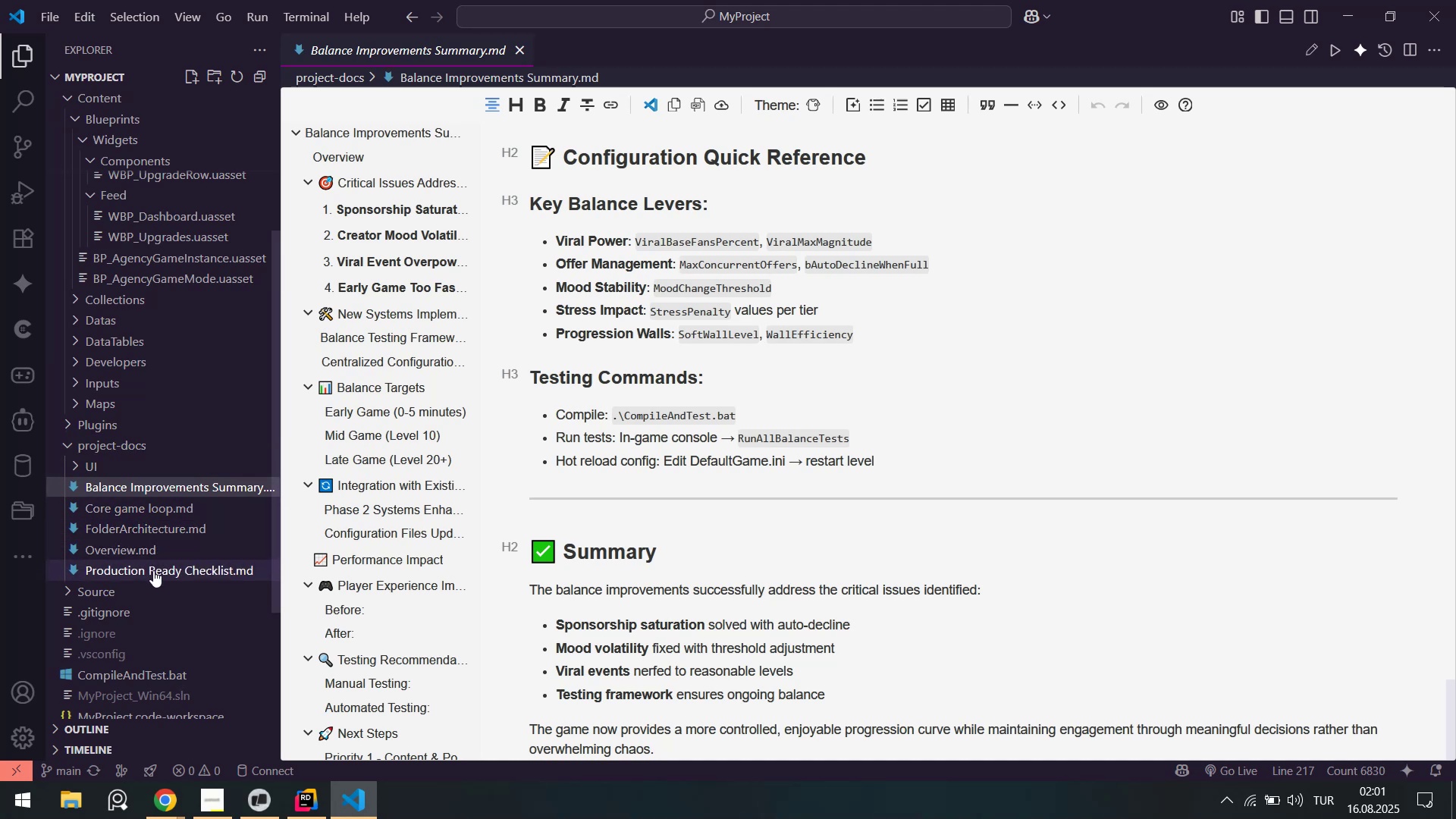 
left_click([153, 570])
 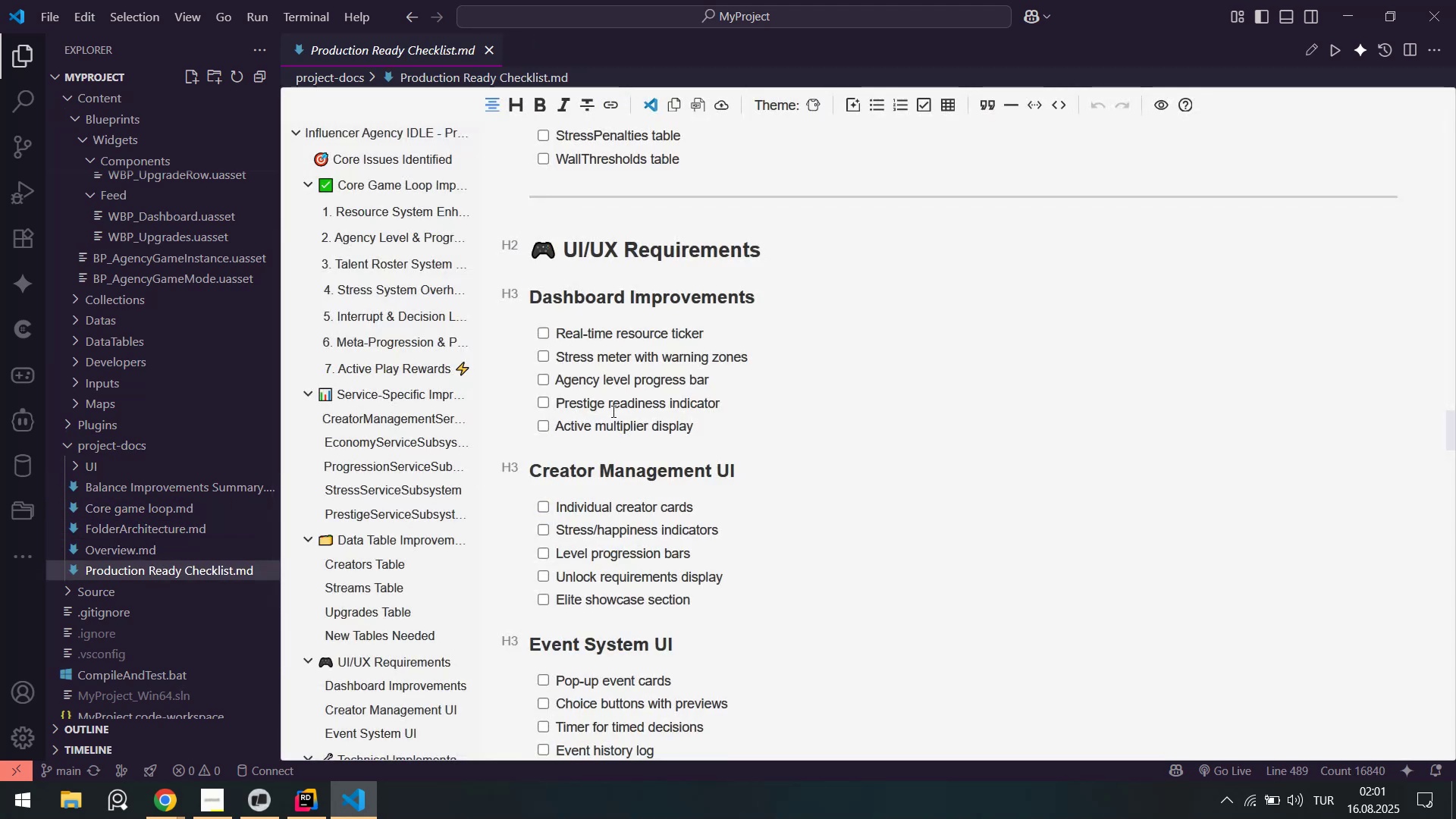 
scroll: coordinate [732, 379], scroll_direction: up, amount: 23.0
 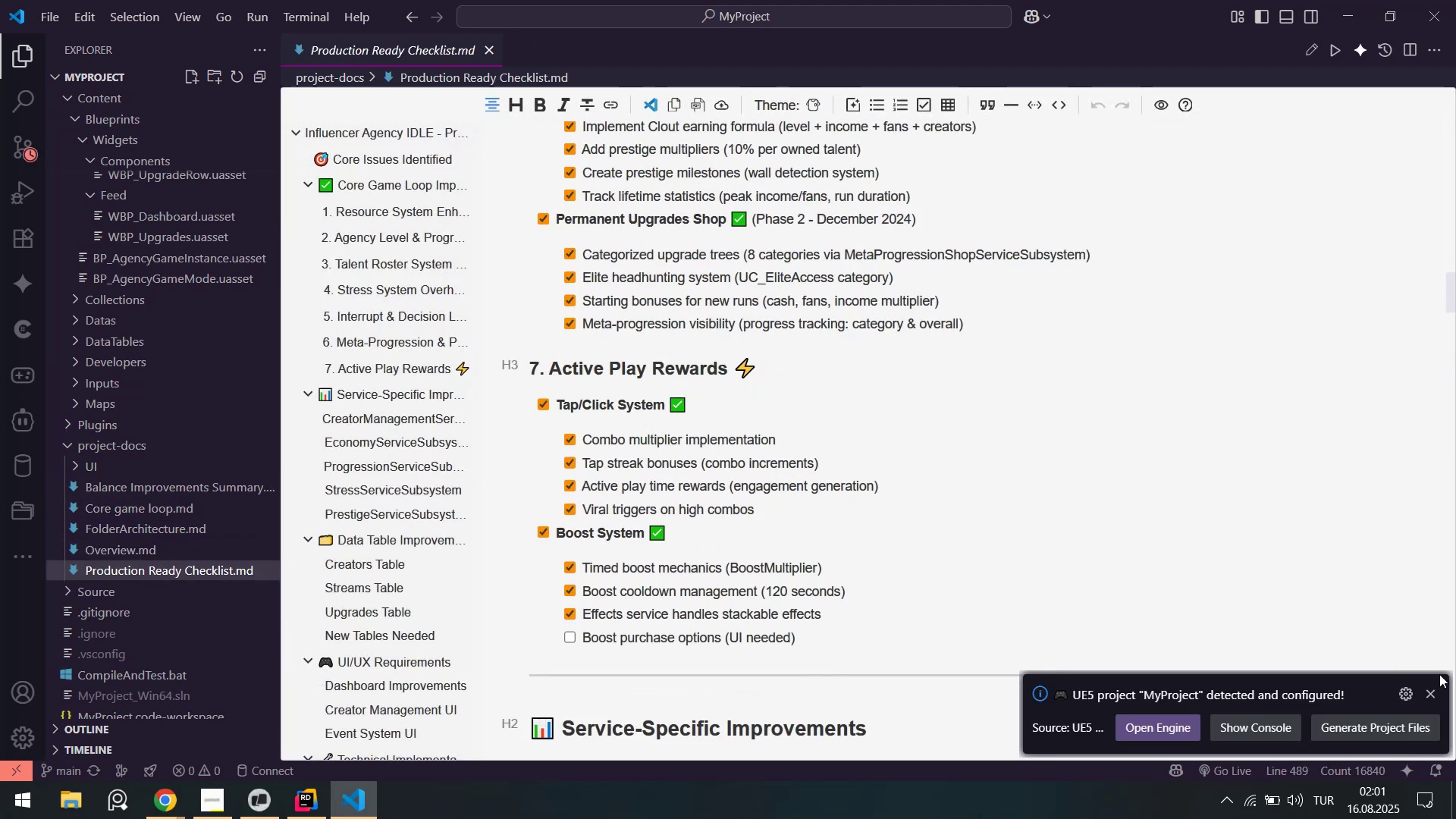 
left_click([1436, 688])
 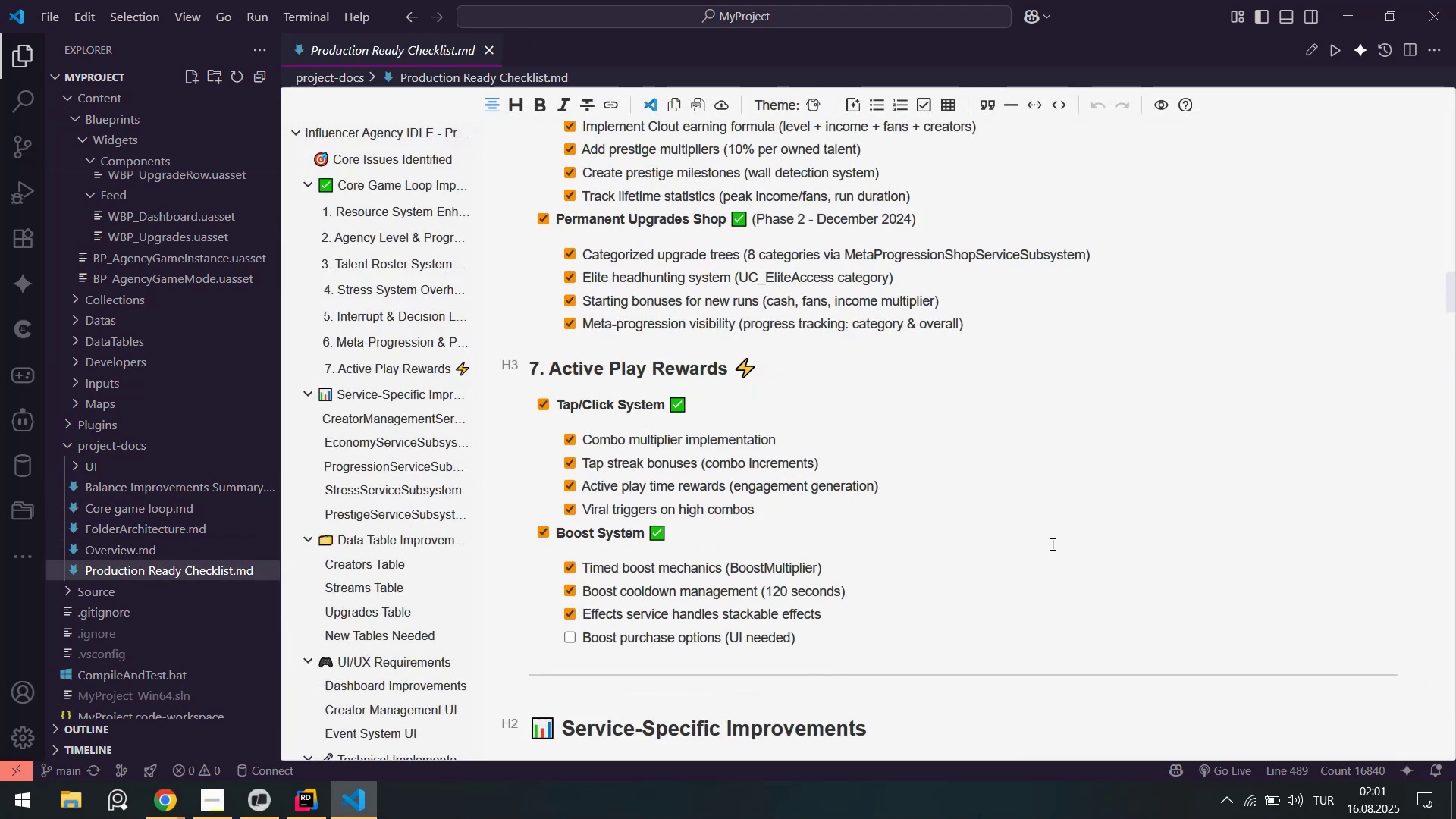 
scroll: coordinate [669, 425], scroll_direction: up, amount: 24.0
 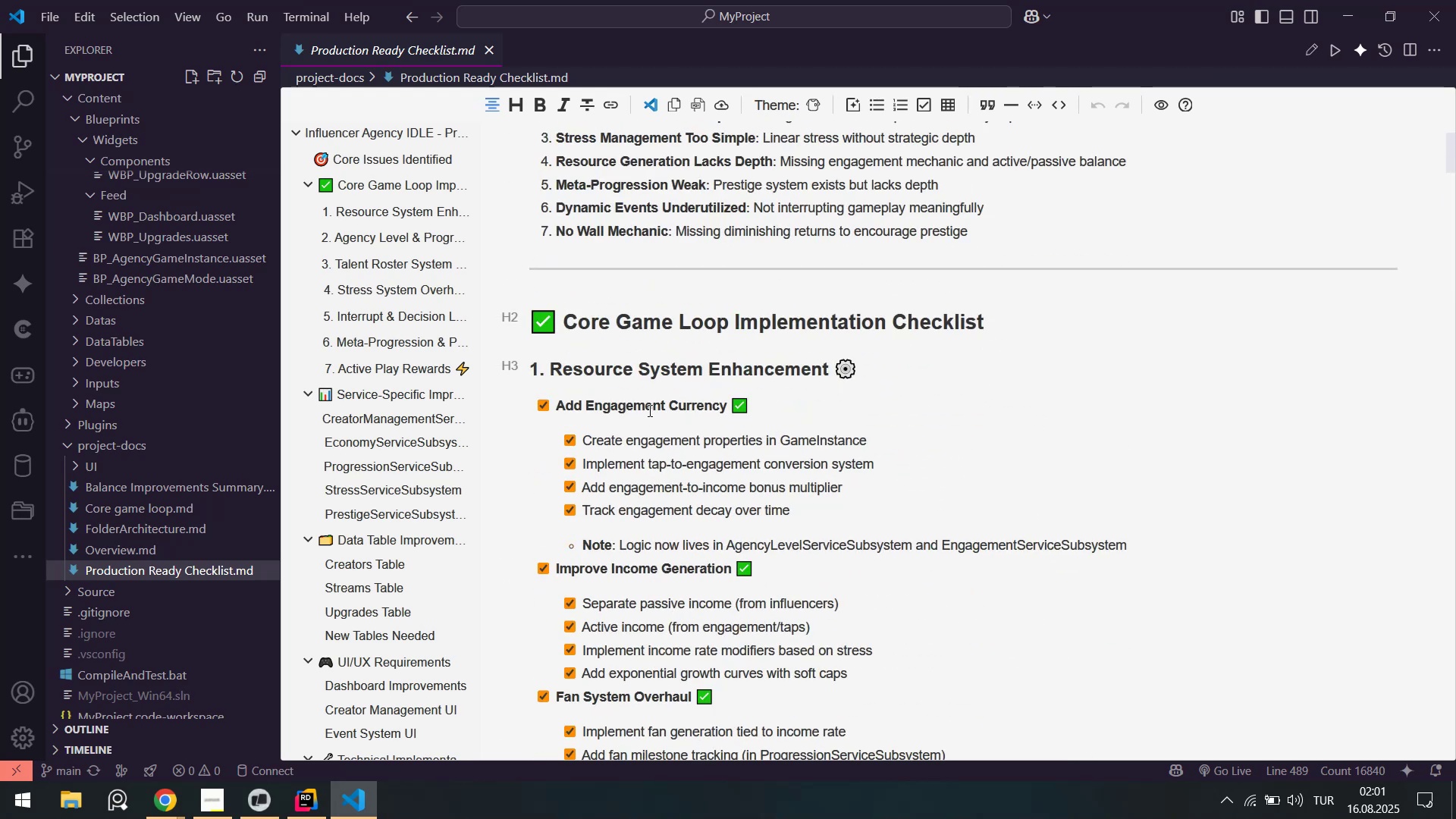 
scroll: coordinate [651, 380], scroll_direction: down, amount: 27.0
 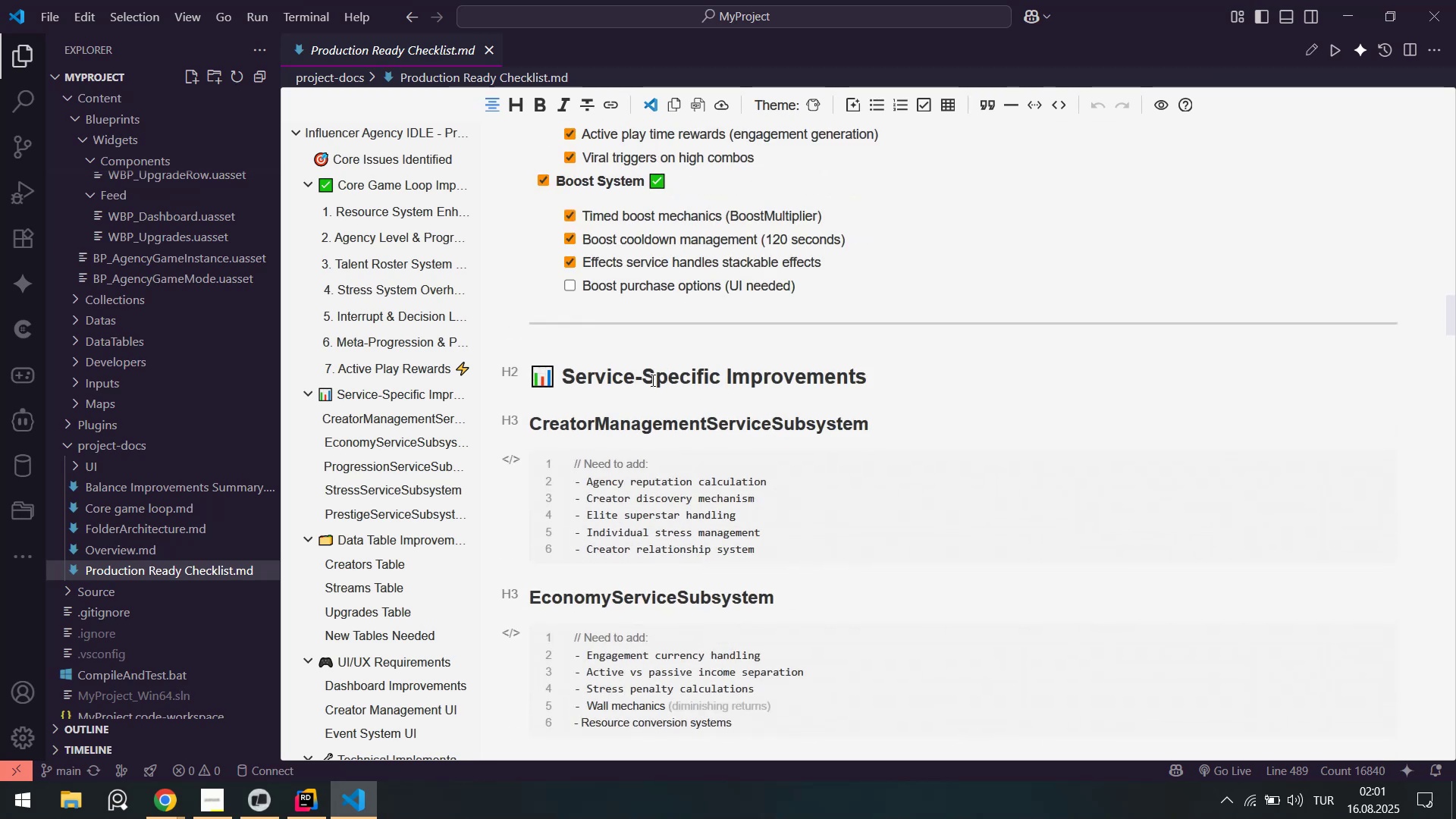 
scroll: coordinate [651, 380], scroll_direction: up, amount: 4.0
 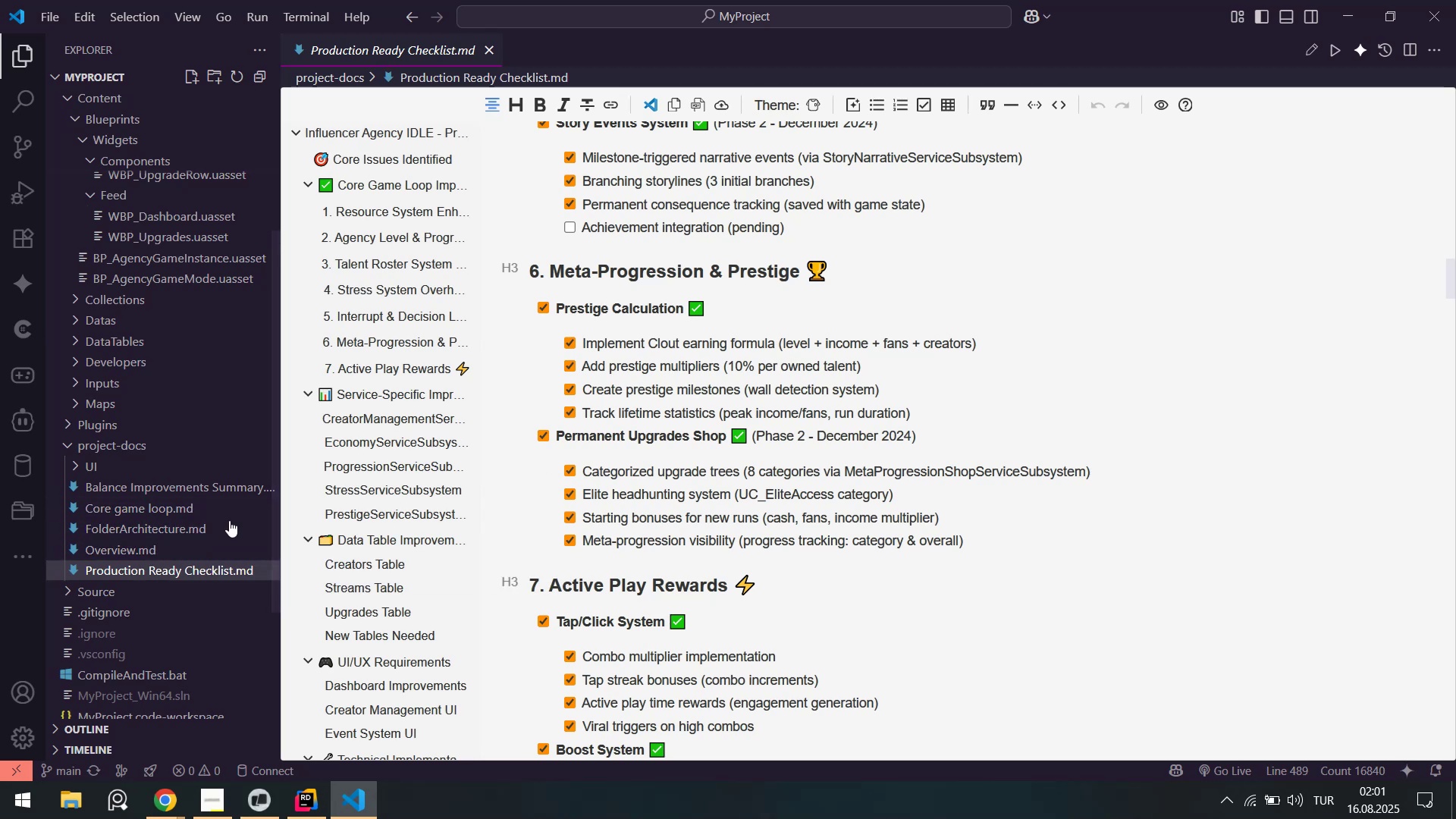 
wait(5.24)
 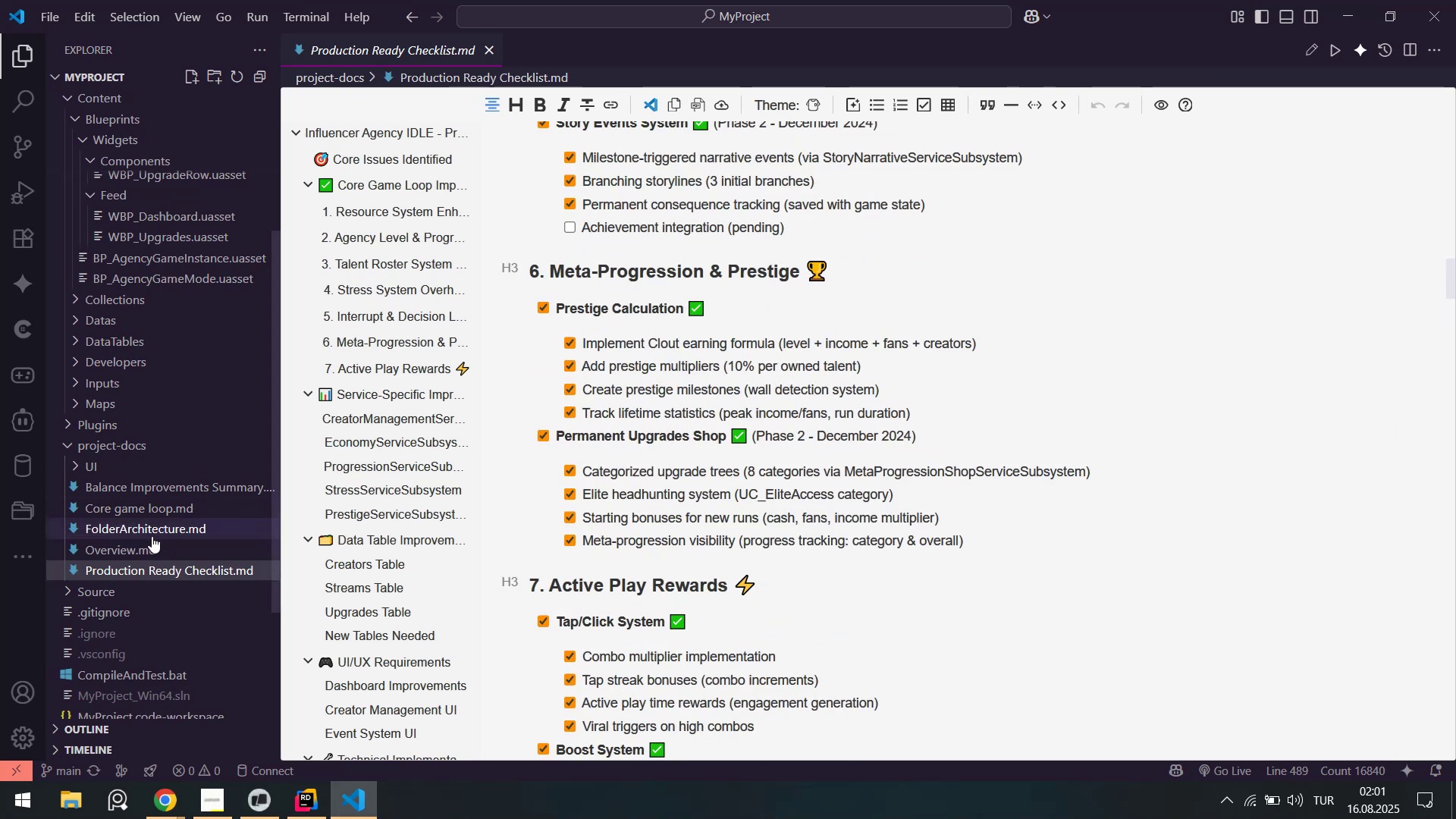 
scroll: coordinate [740, 370], scroll_direction: down, amount: 25.0
 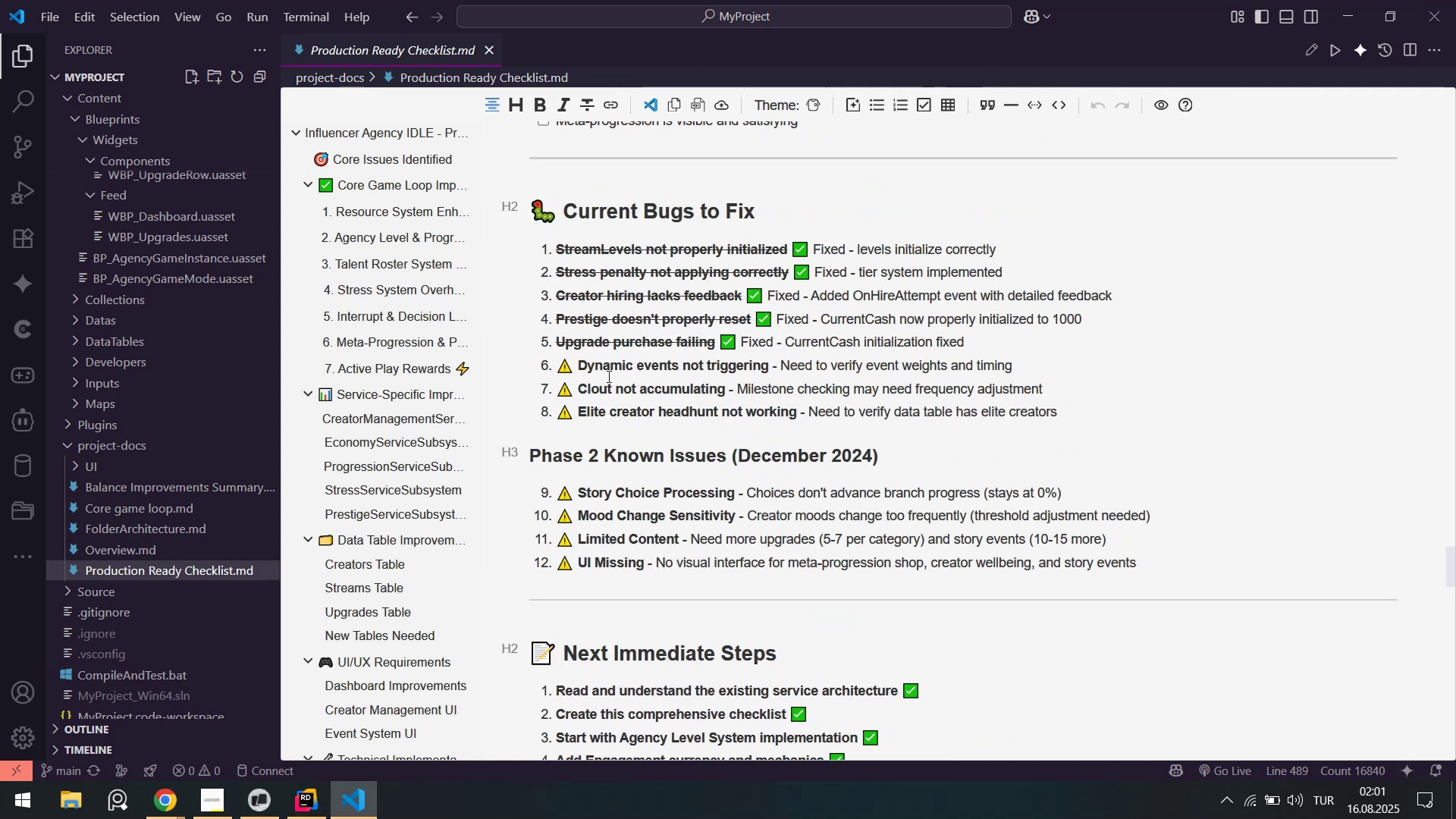 
left_click_drag(start_coordinate=[587, 365], to_coordinate=[783, 387])
 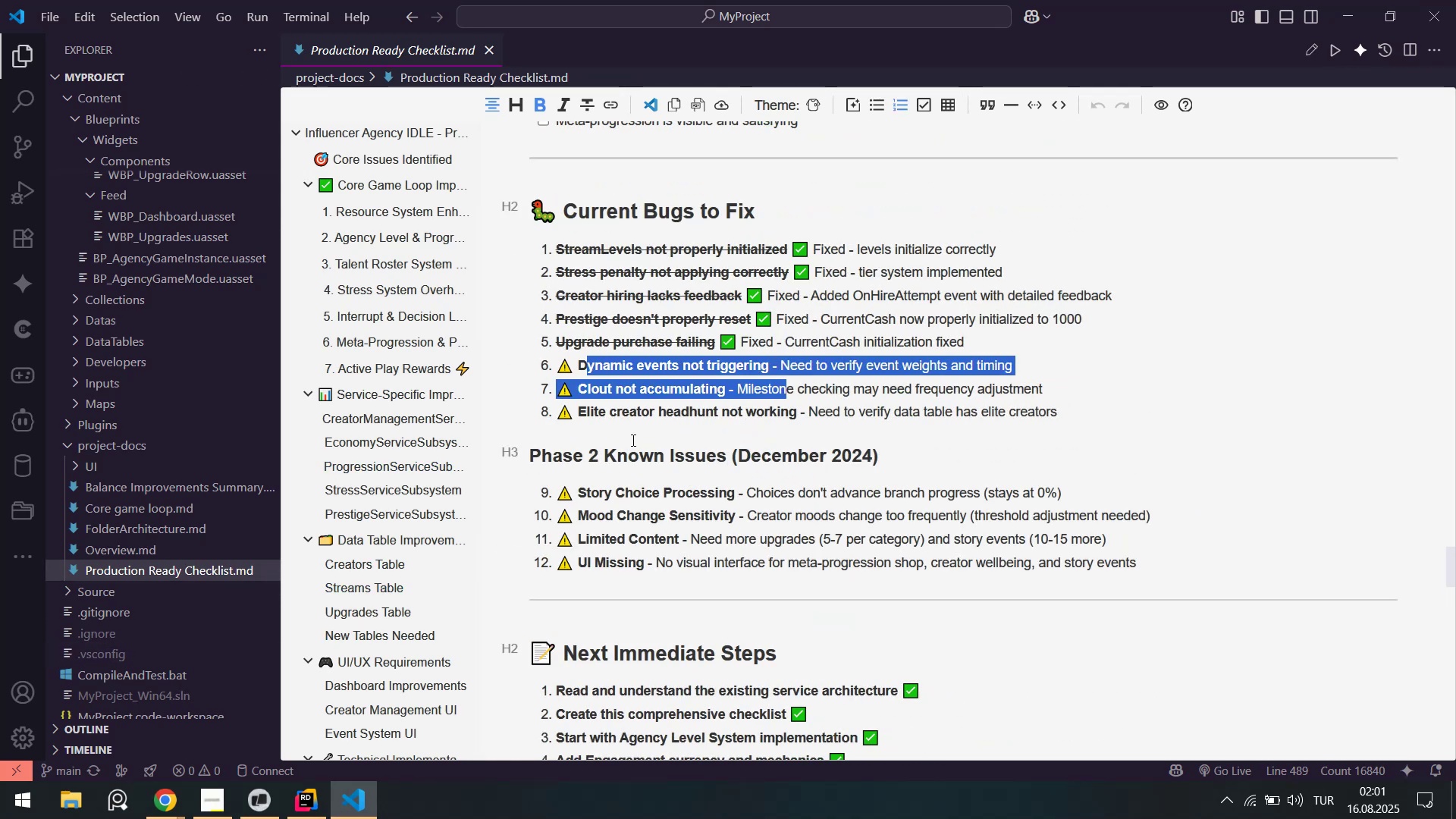 
scroll: coordinate [846, 469], scroll_direction: down, amount: 4.0
 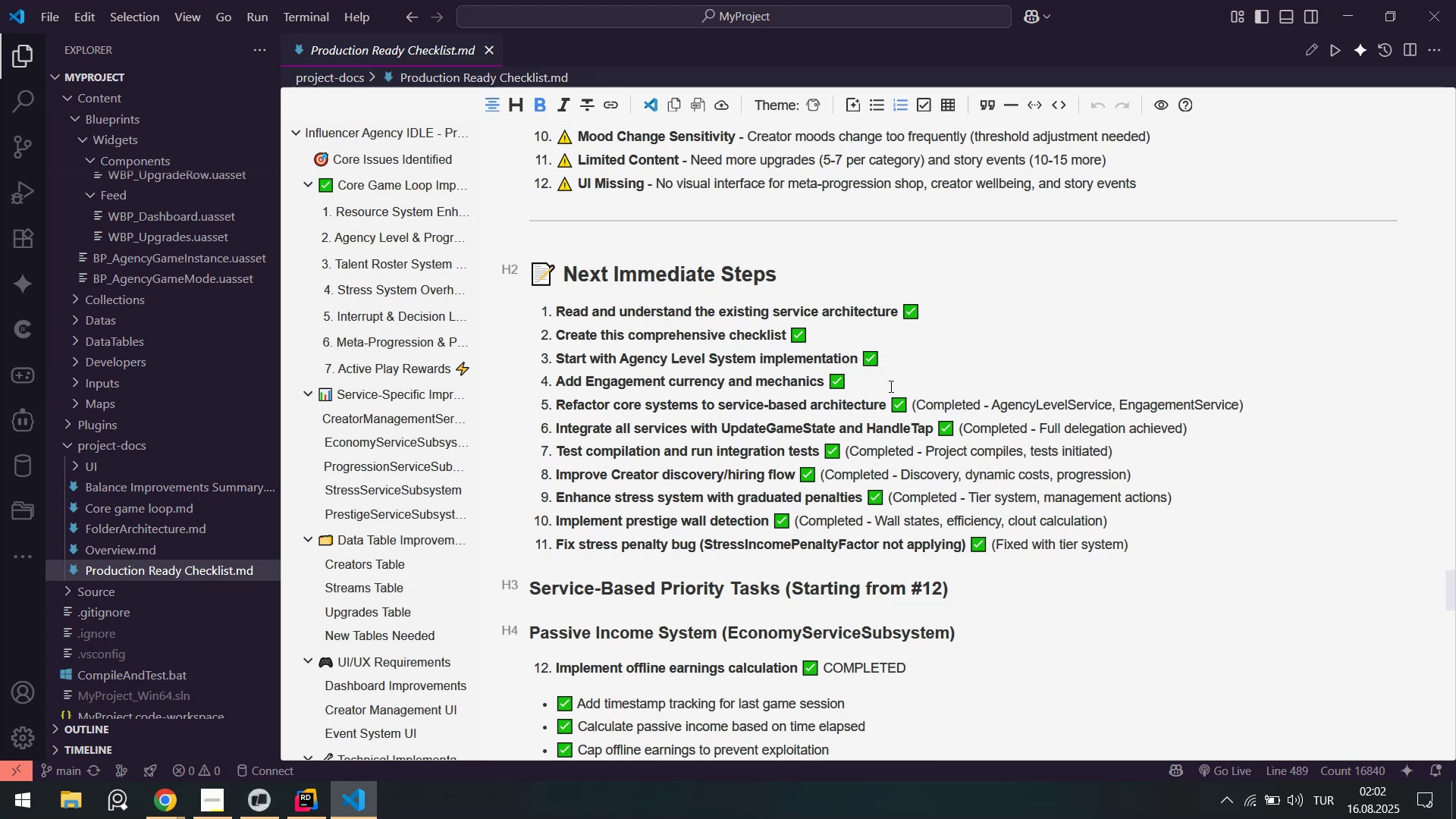 
wait(9.09)
 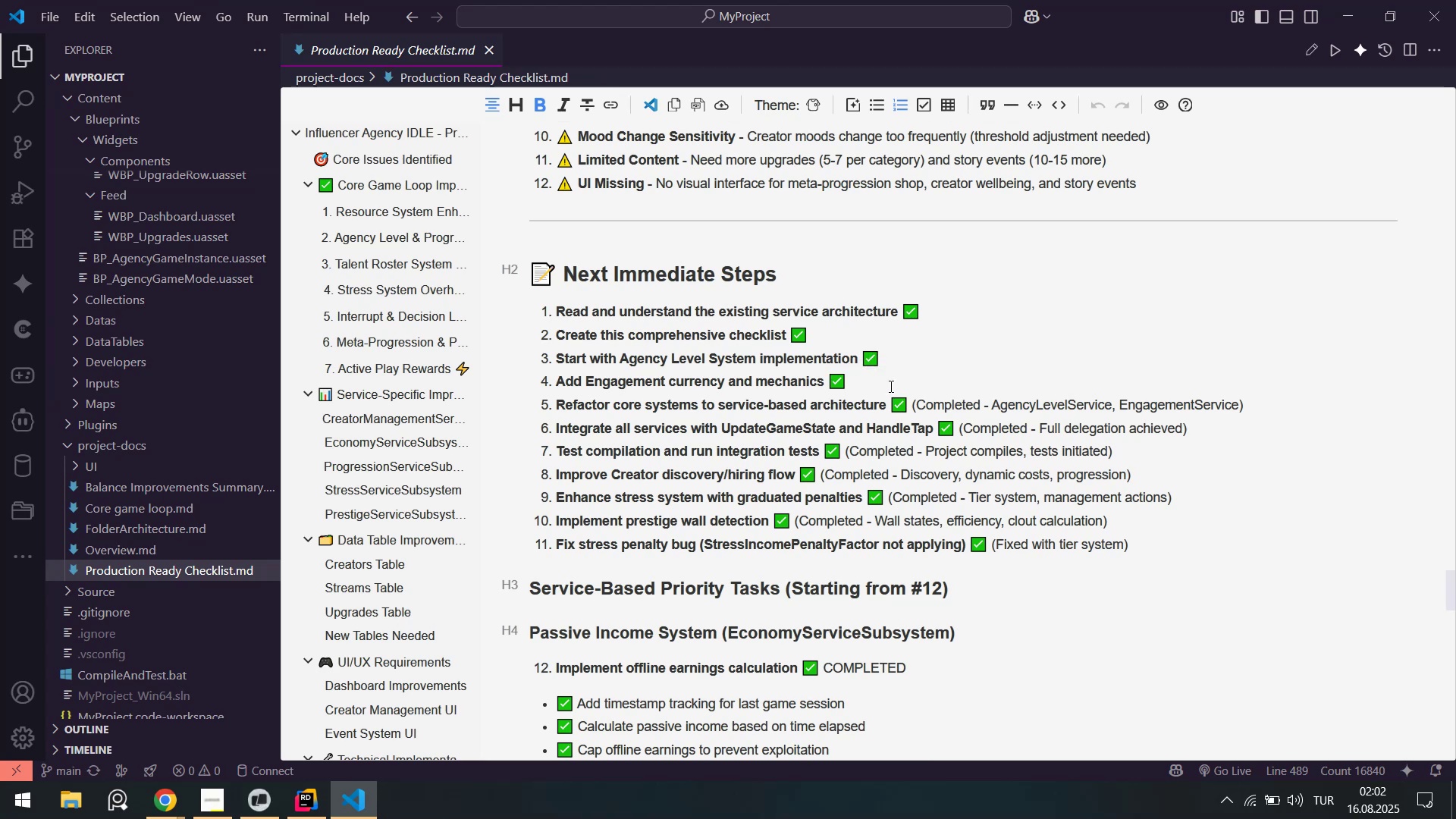 
scroll: coordinate [802, 452], scroll_direction: down, amount: 7.0
 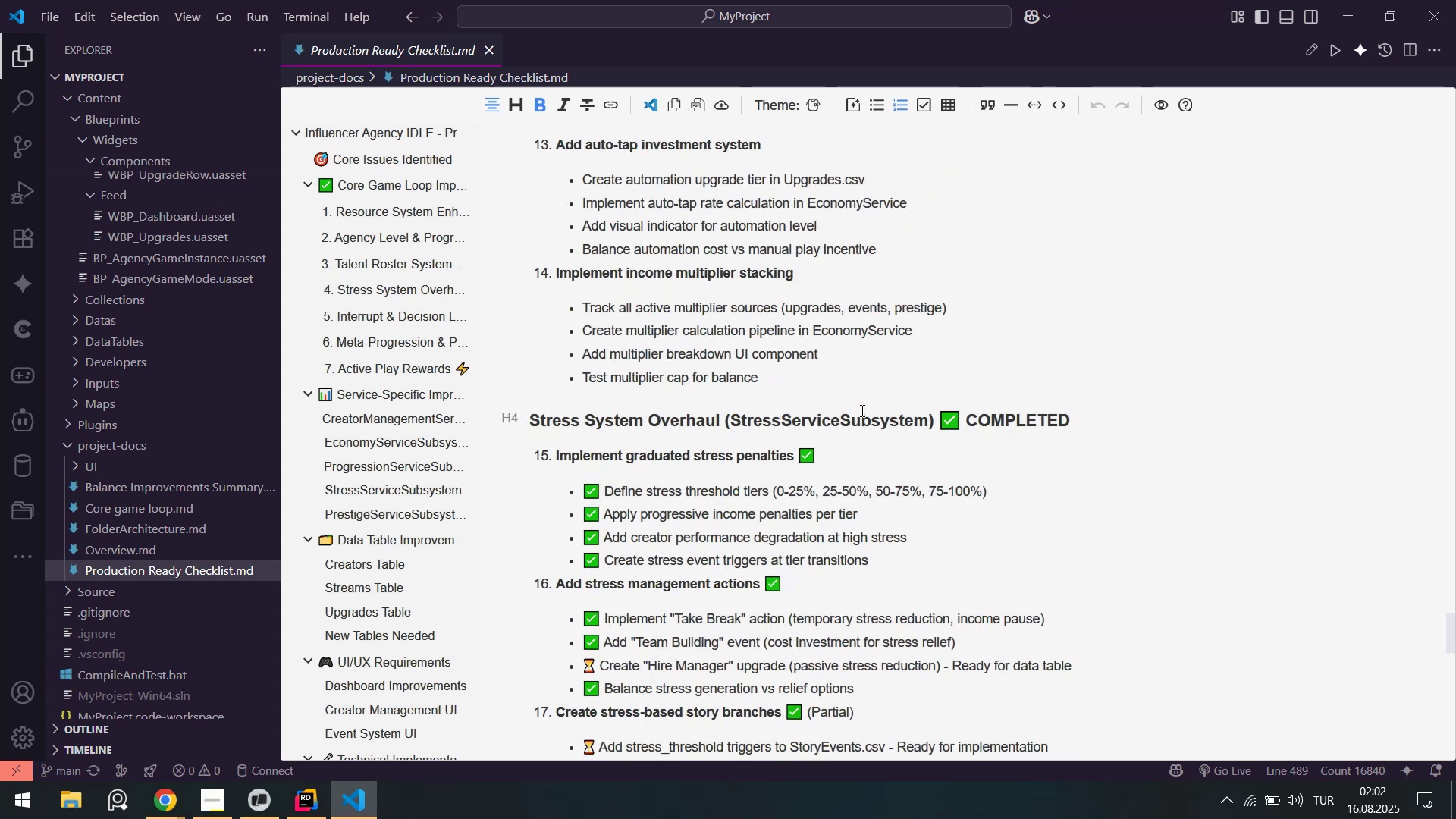 
scroll: coordinate [861, 404], scroll_direction: down, amount: 4.0
 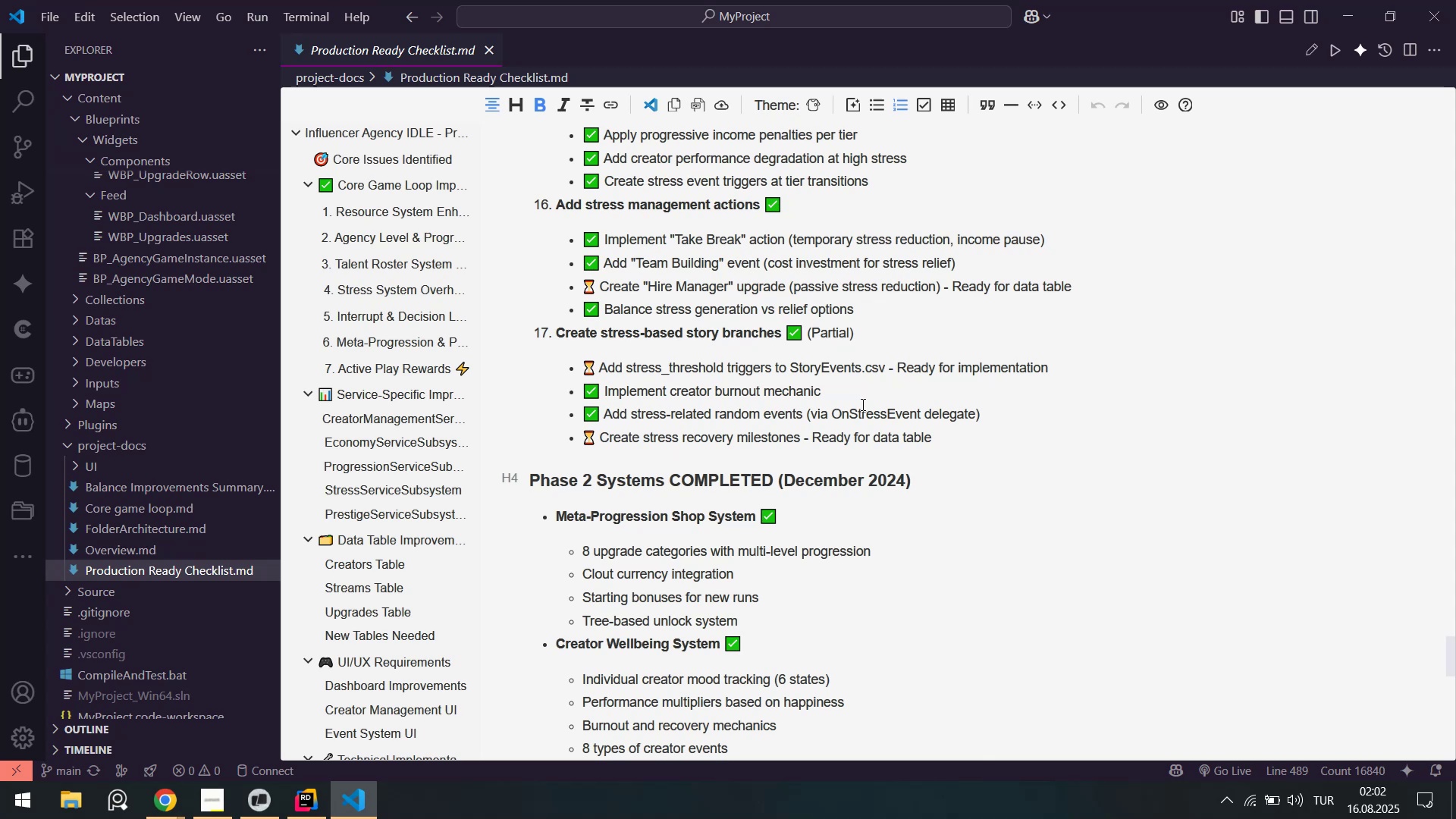 
scroll: coordinate [861, 403], scroll_direction: up, amount: 2.0
 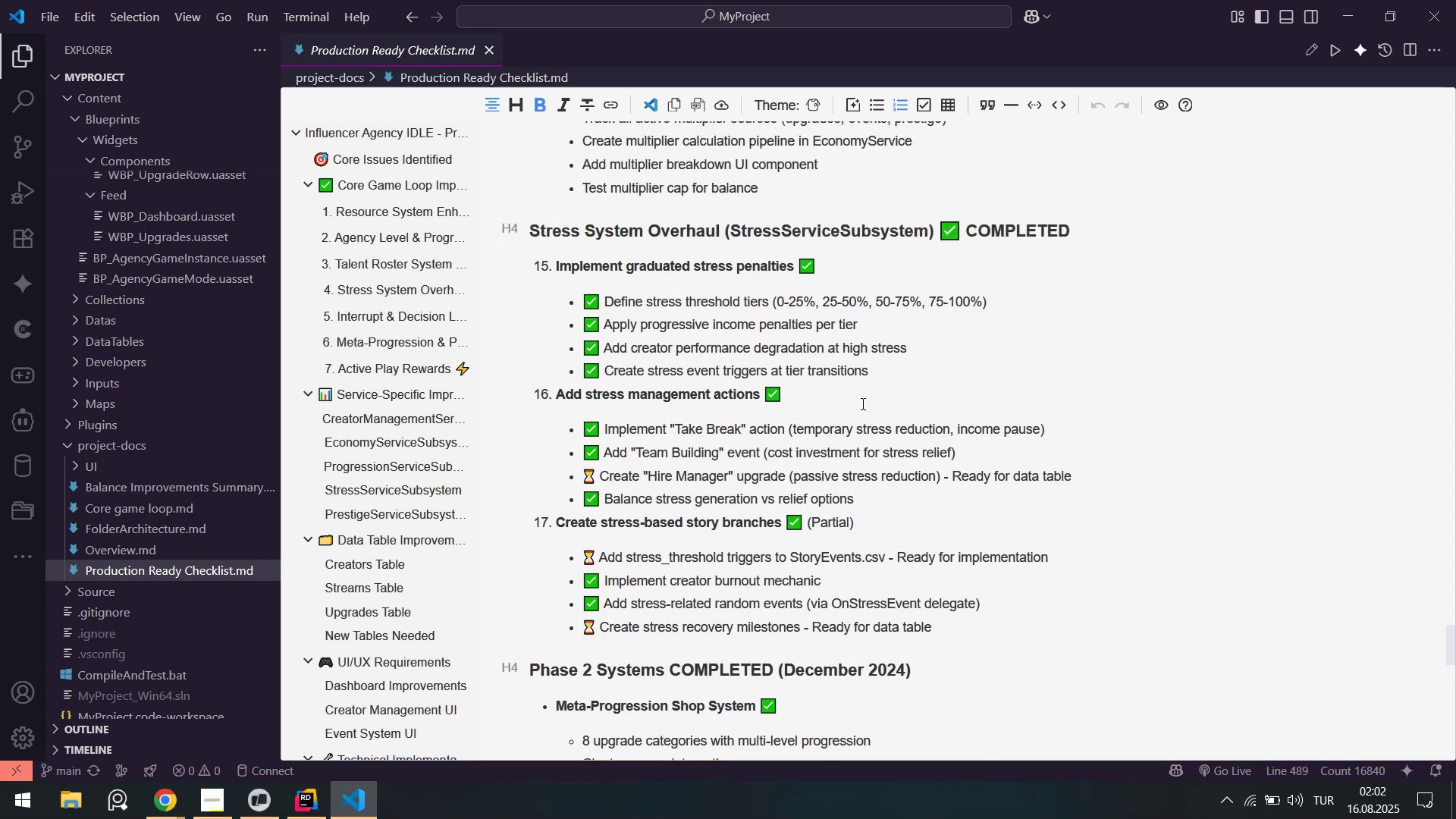 
scroll: coordinate [861, 400], scroll_direction: down, amount: 4.0
 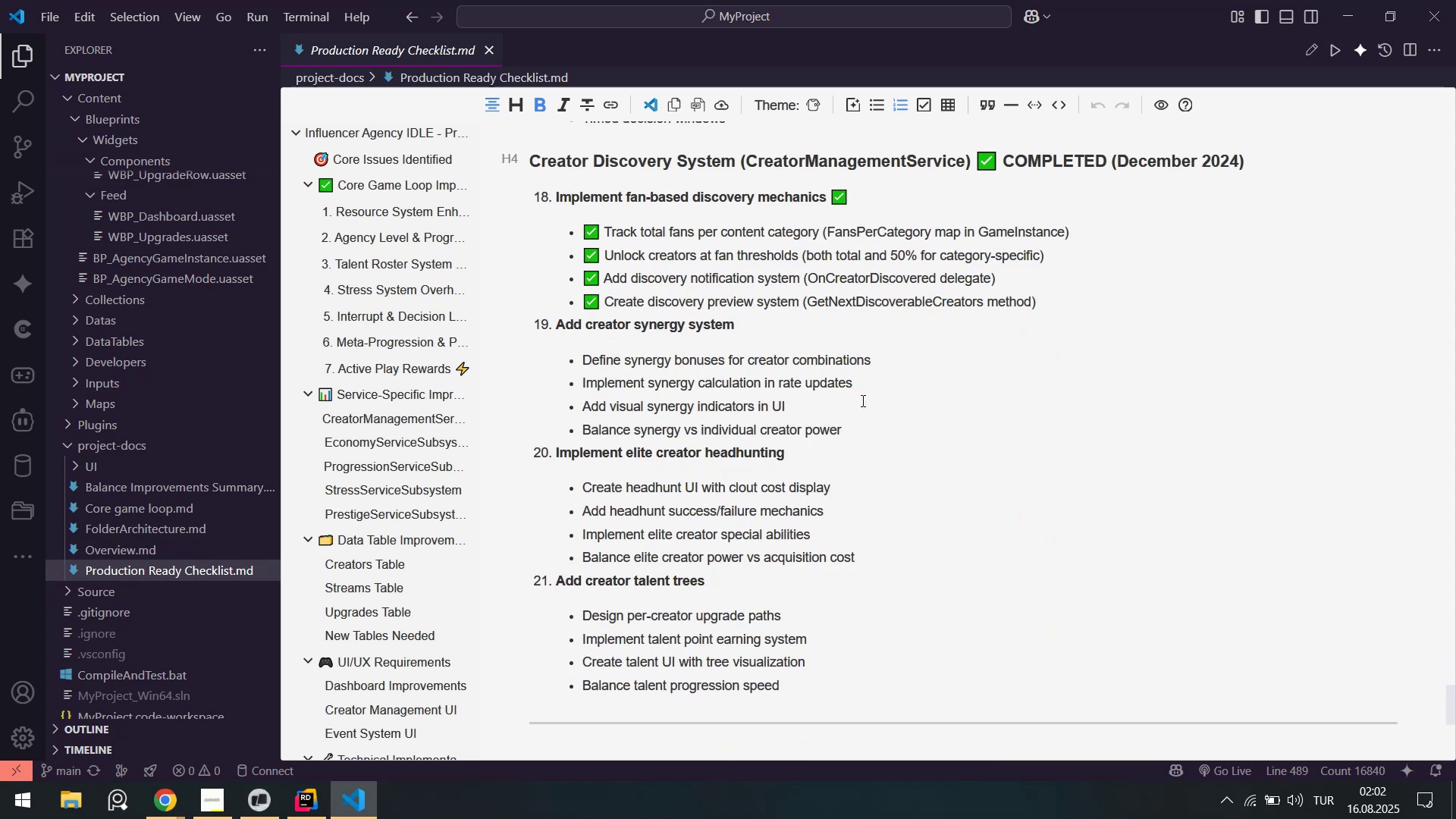 
scroll: coordinate [862, 390], scroll_direction: up, amount: 18.0
 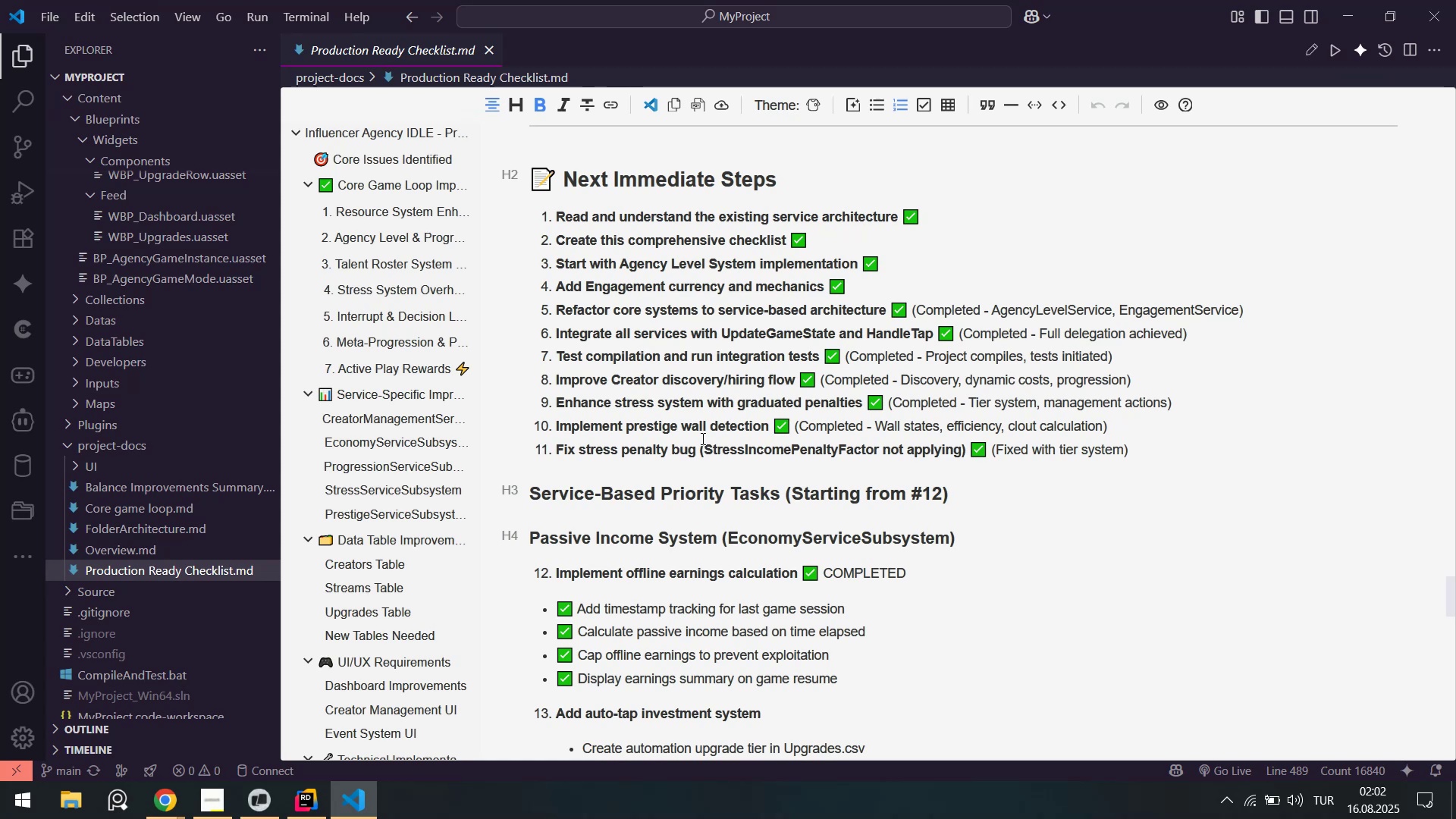 
scroll: coordinate [701, 438], scroll_direction: down, amount: 4.0
 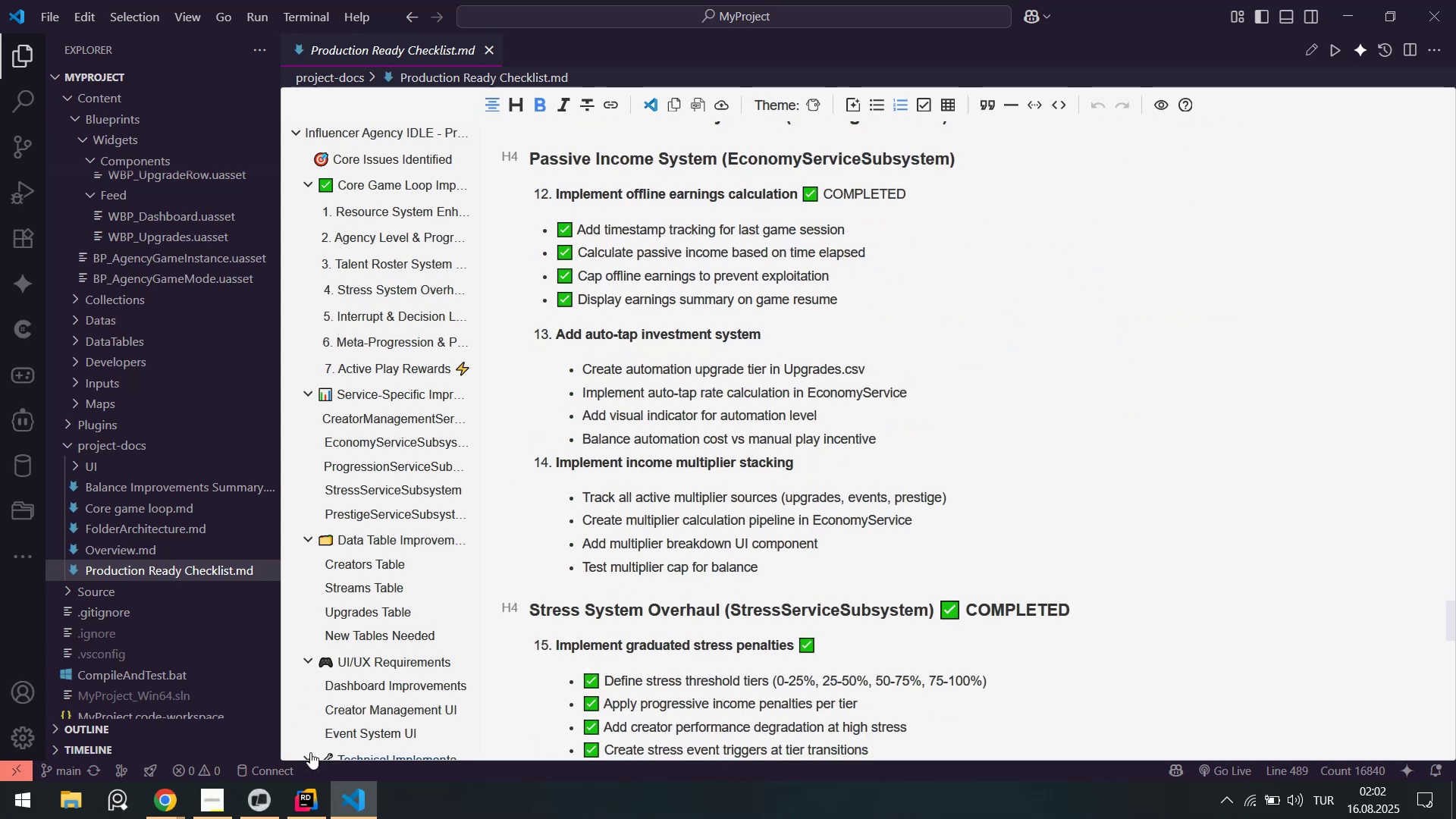 
left_click([318, 797])
 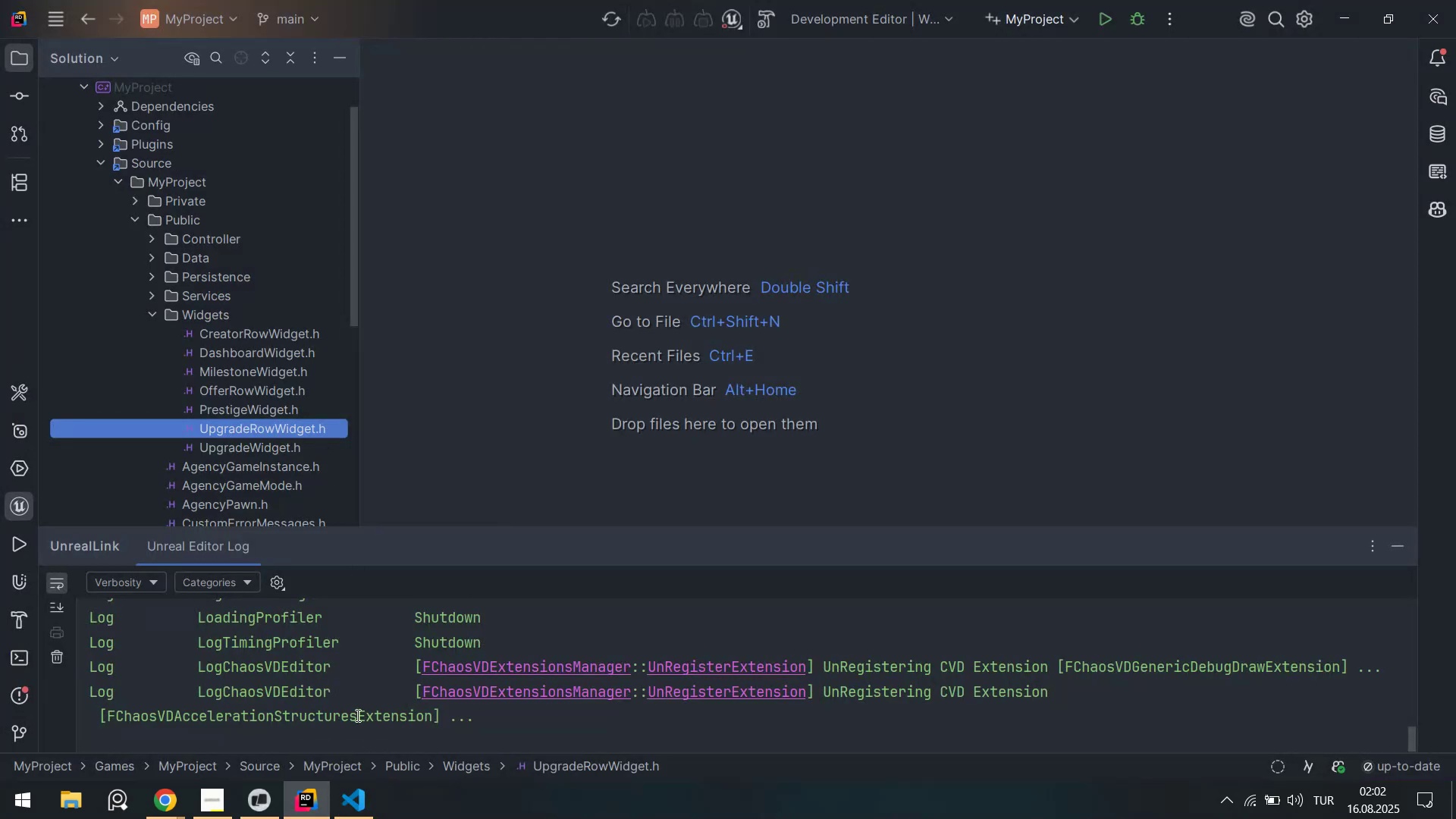 
left_click([362, 801])
 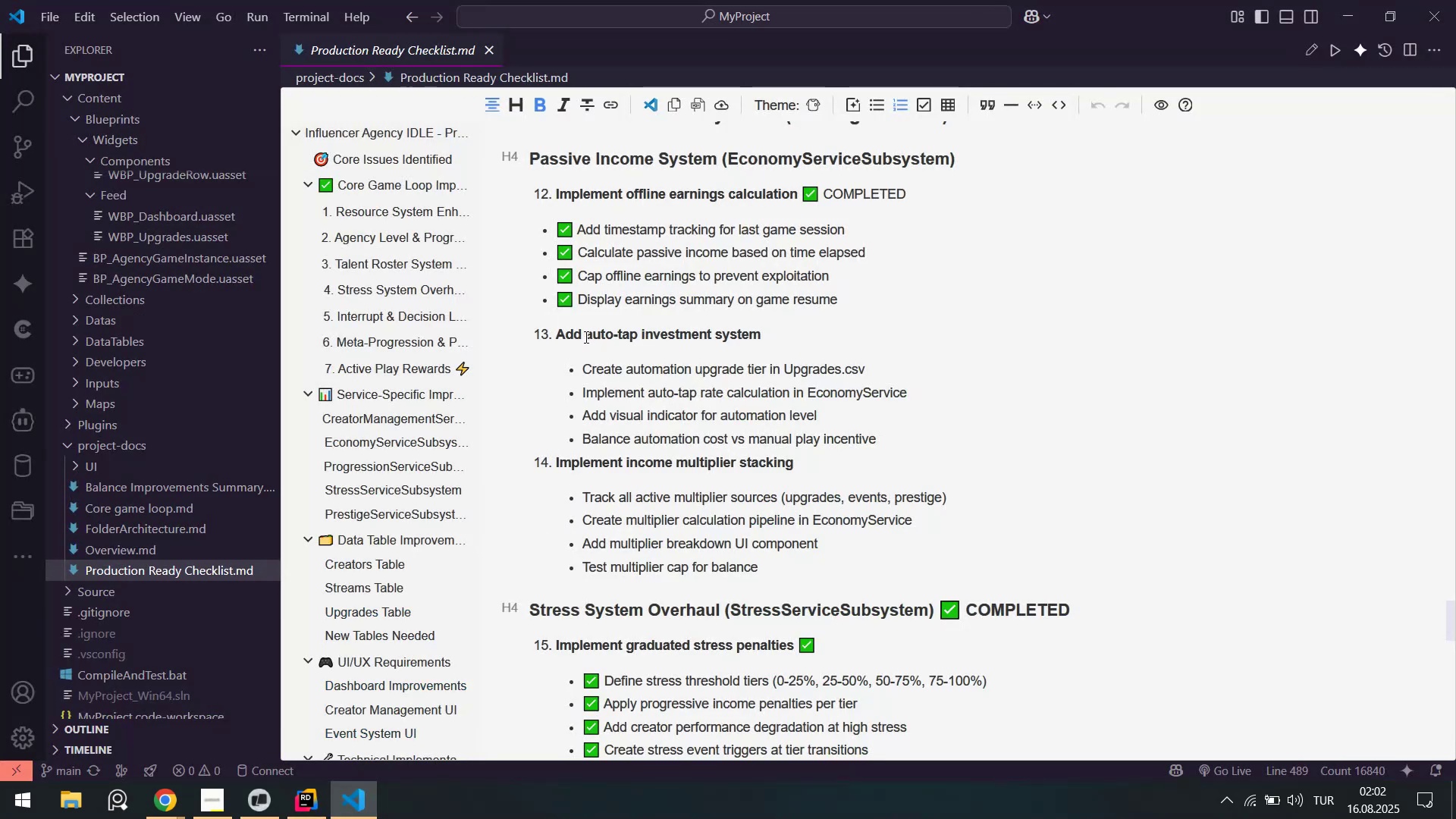 
left_click([315, 797])
 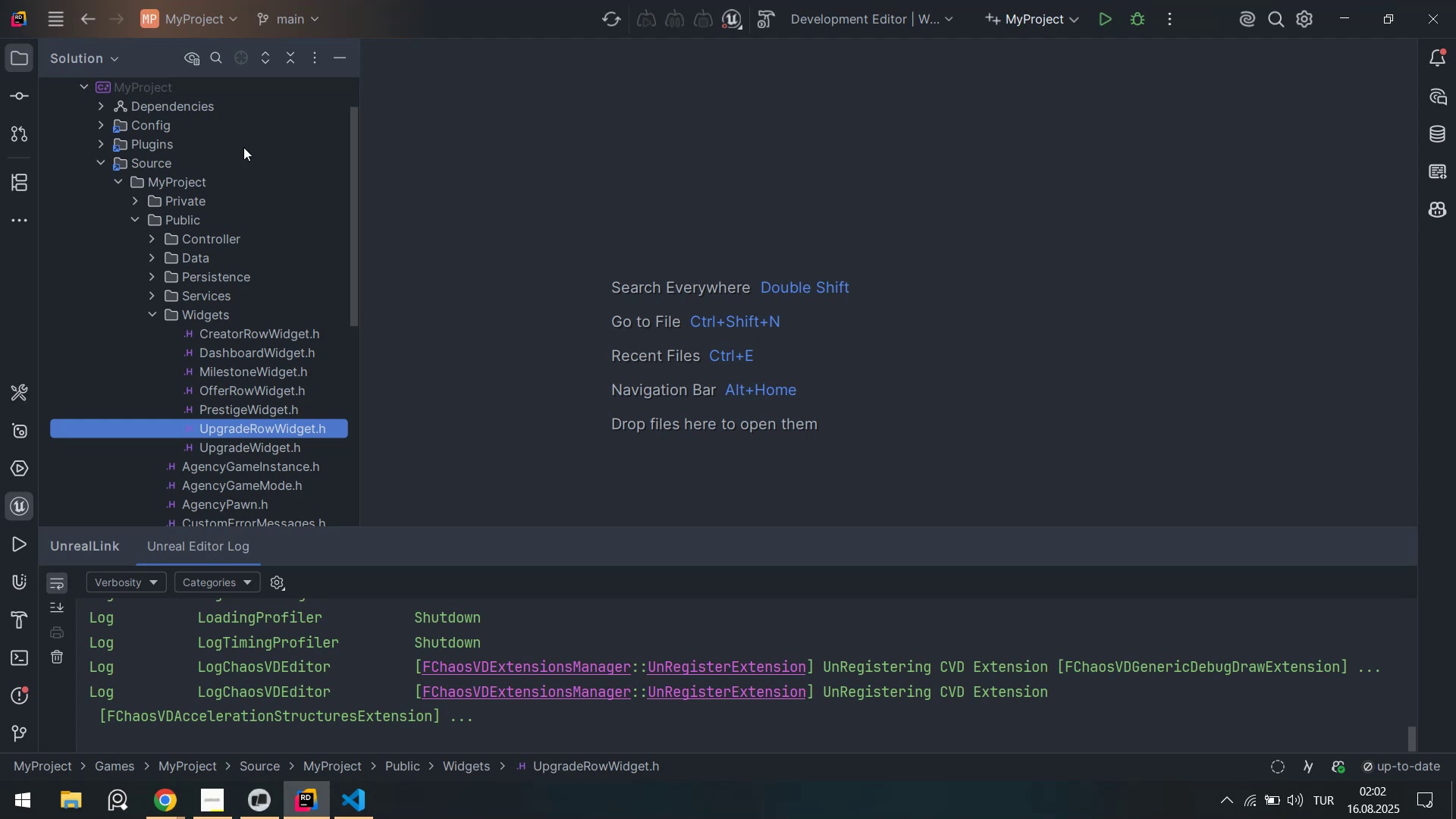 
left_click([696, 209])
 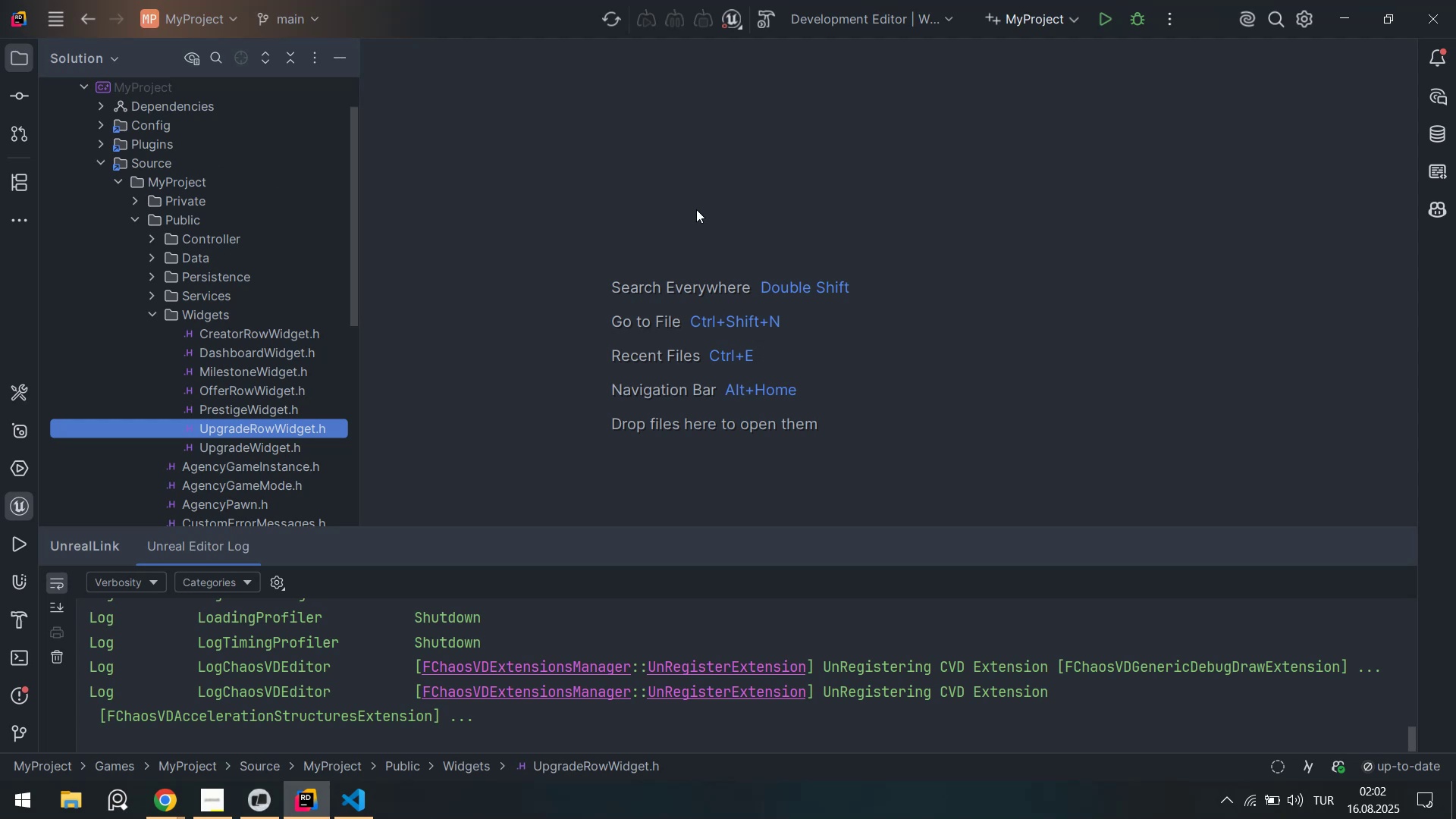 
key(Control+Shift+F)
 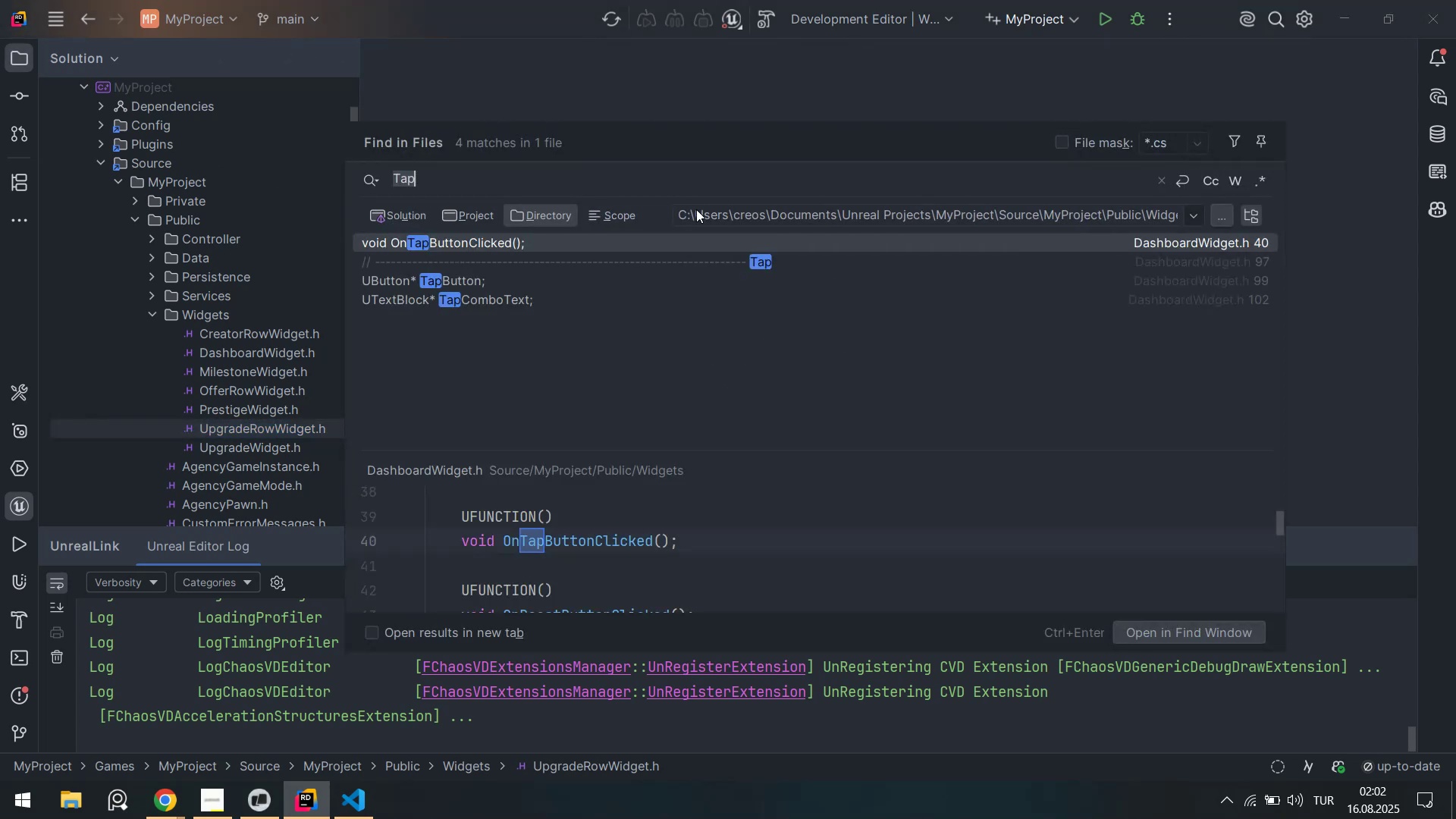 
type(auto tap)
 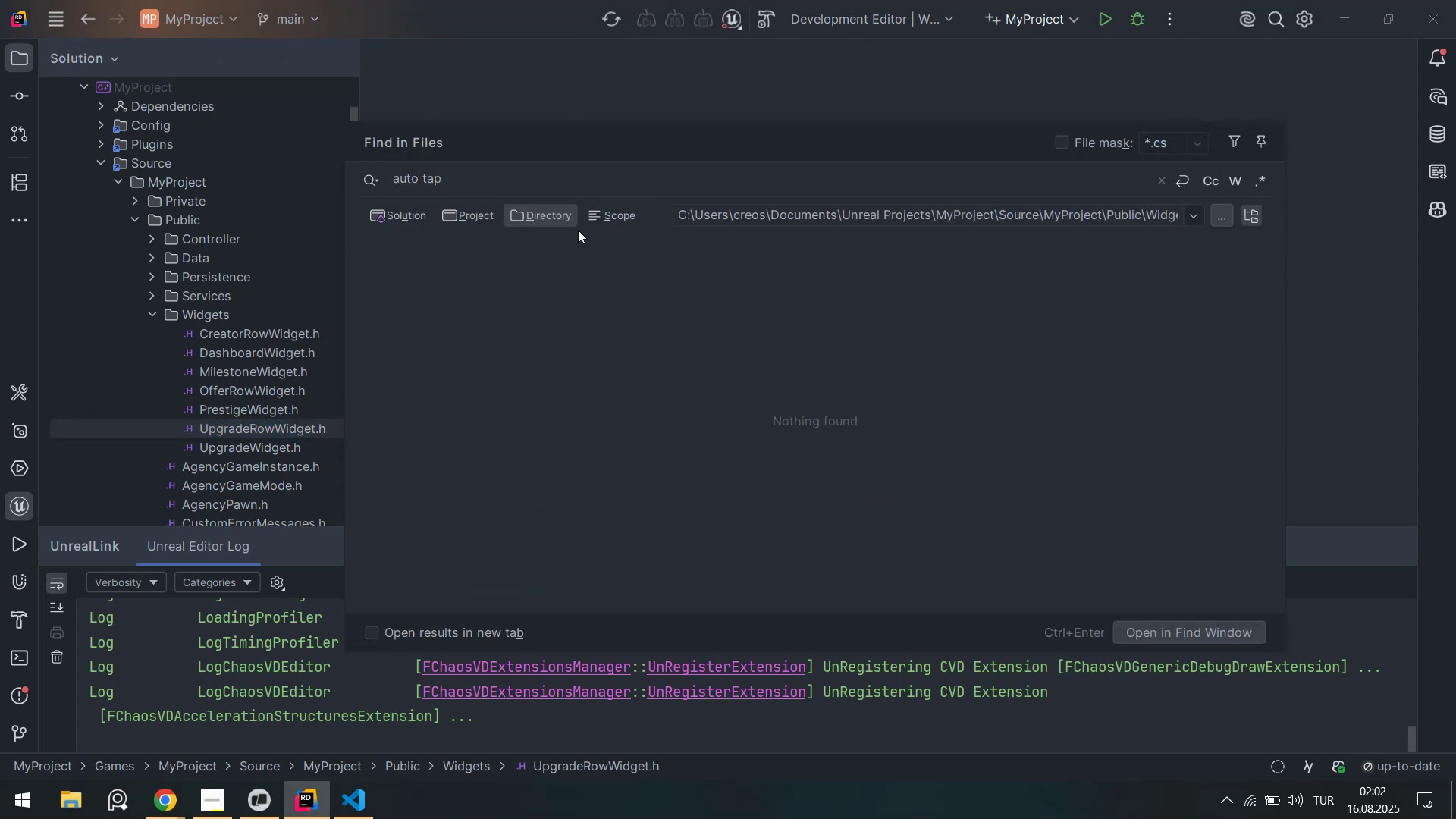 
left_click([480, 217])
 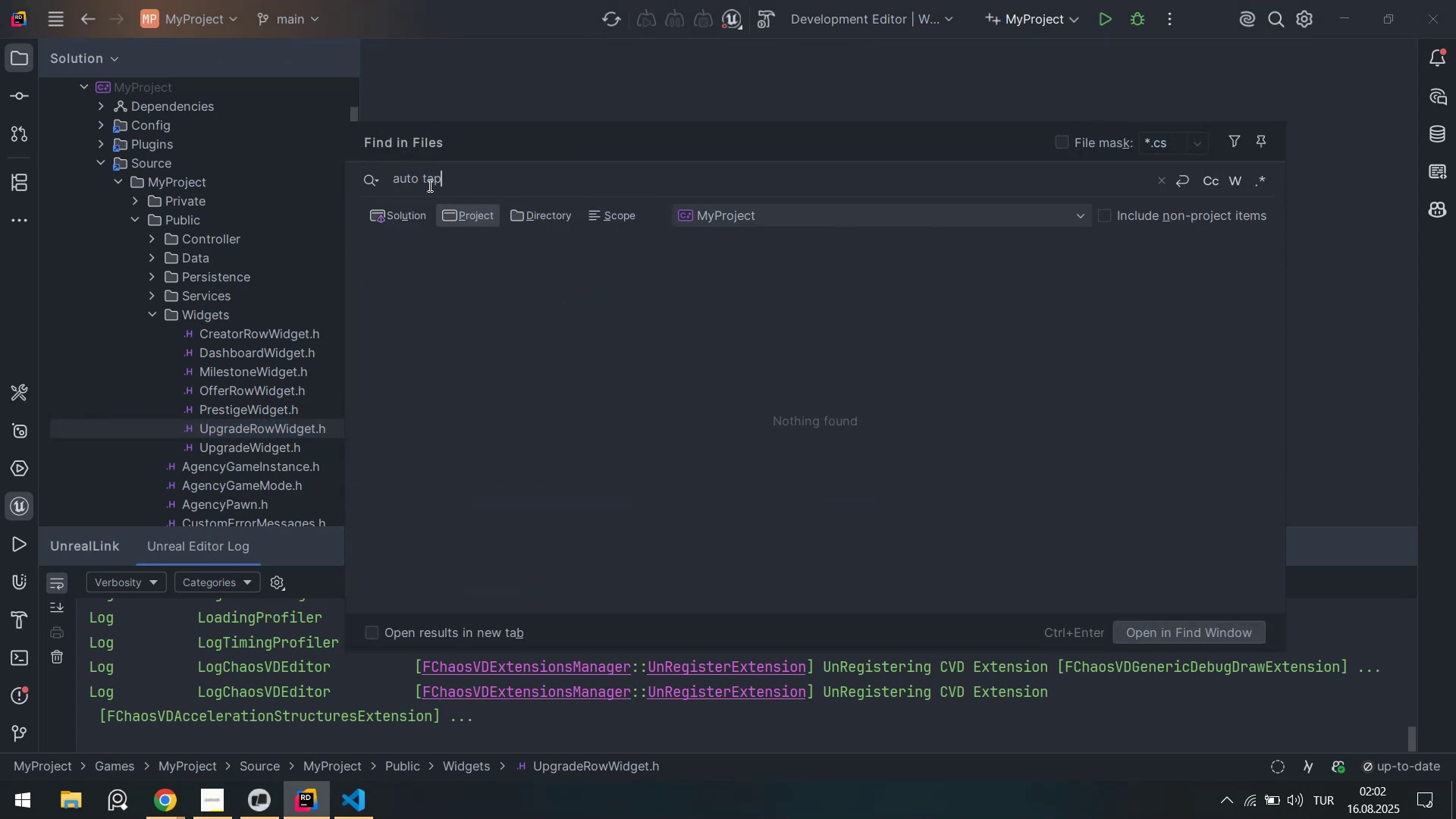 
left_click([406, 213])
 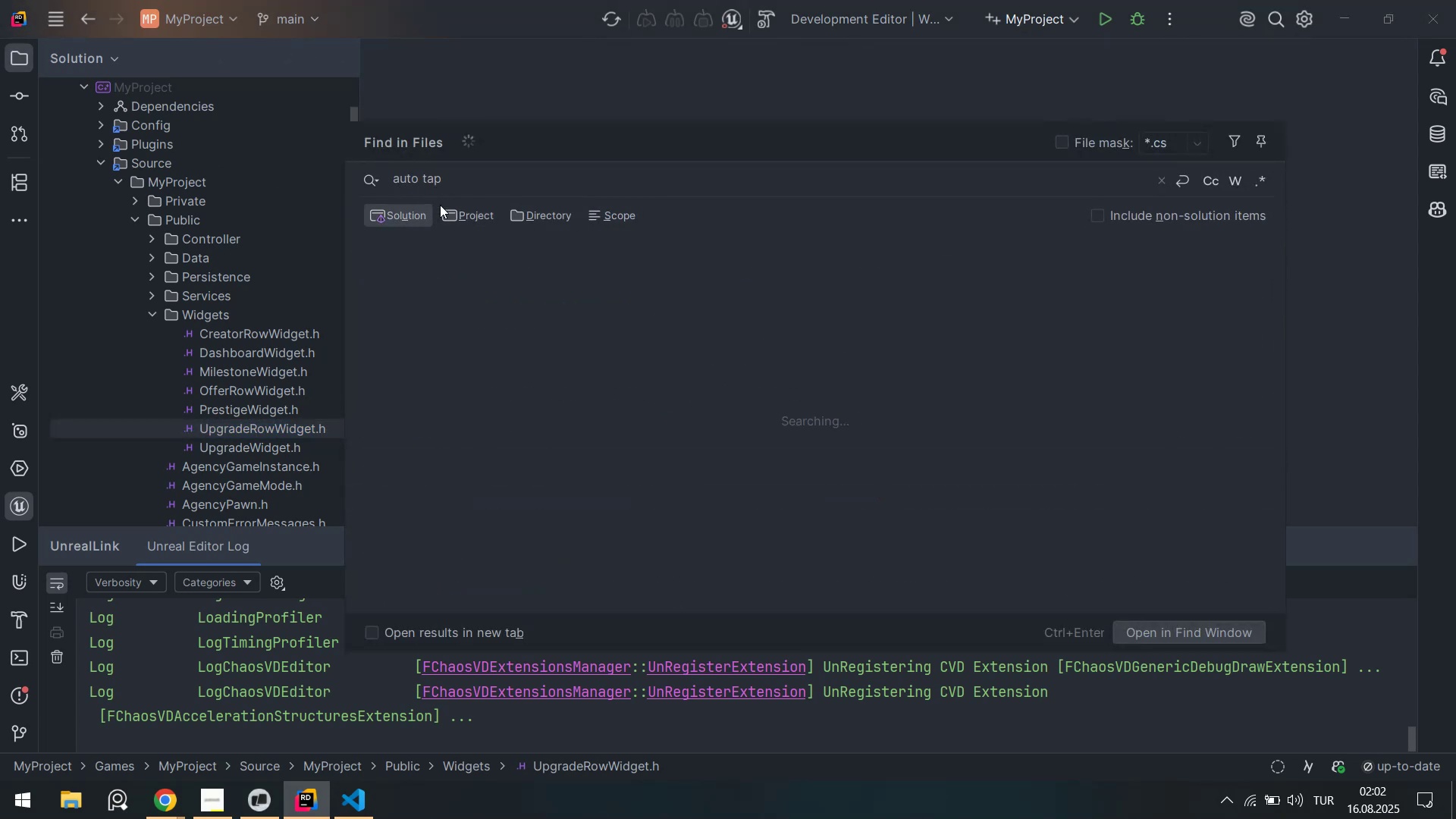 
left_click([450, 209])
 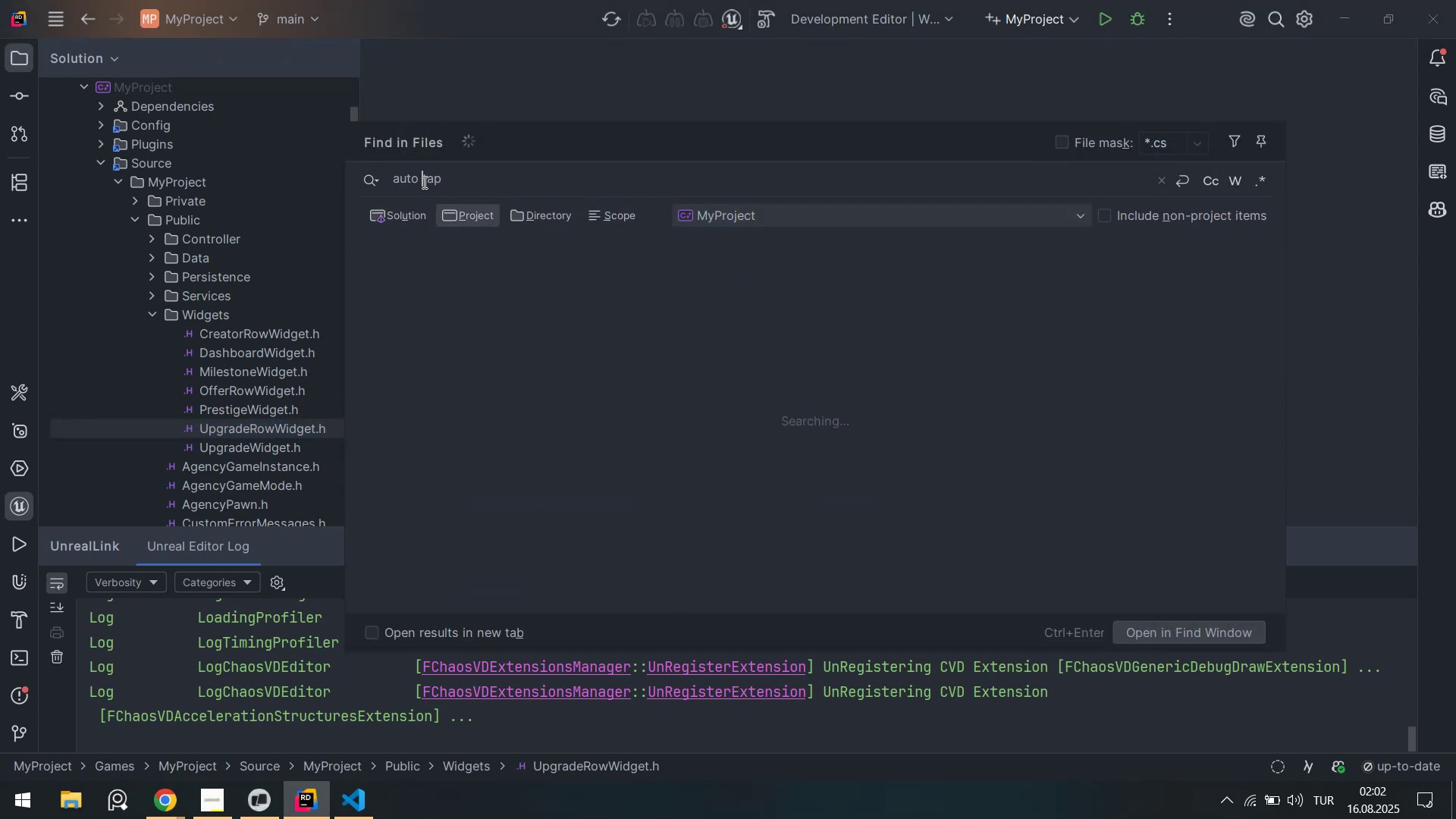 
key(Backspace)
 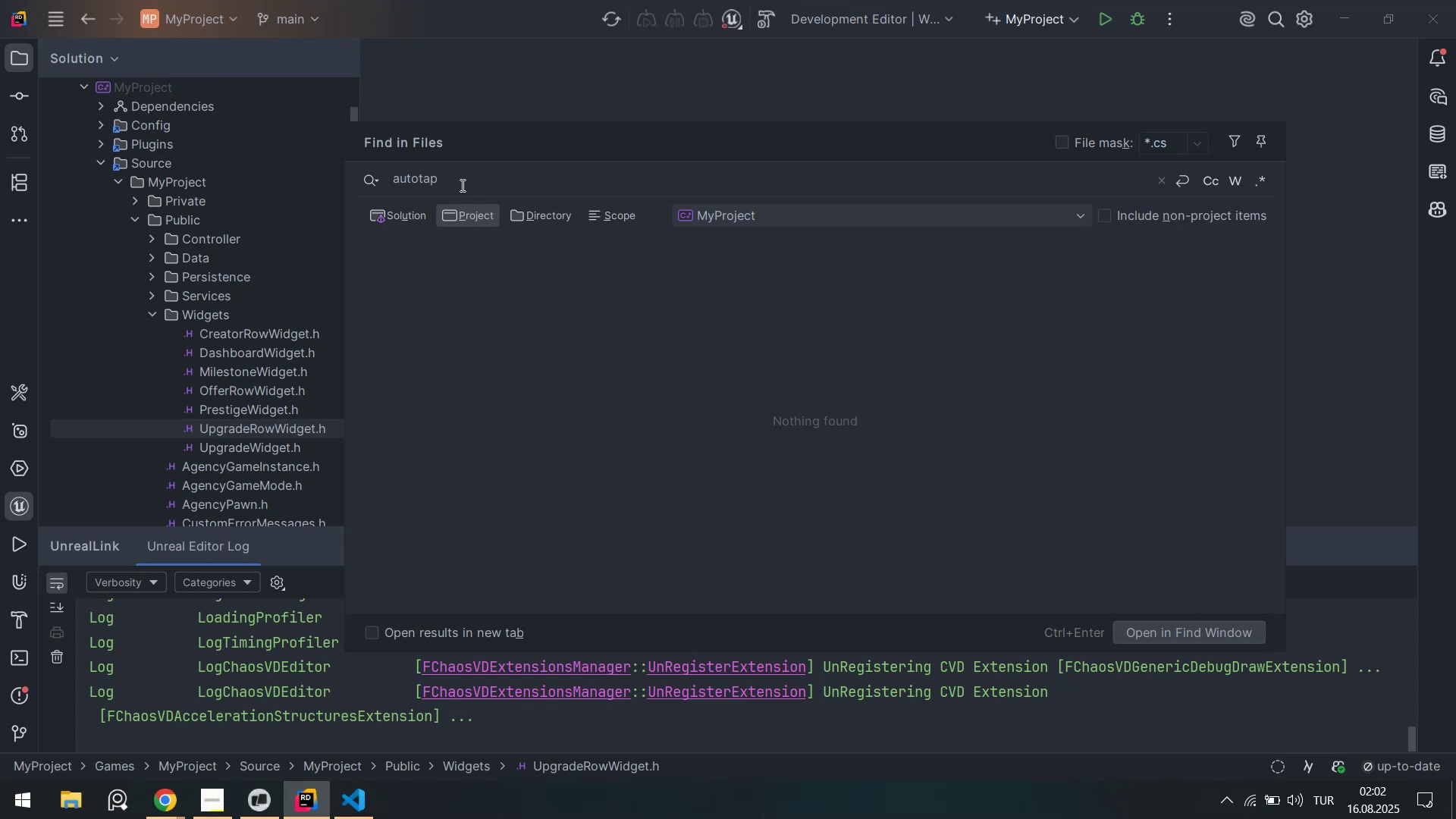 
hold_key(key=Backspace, duration=0.67)
 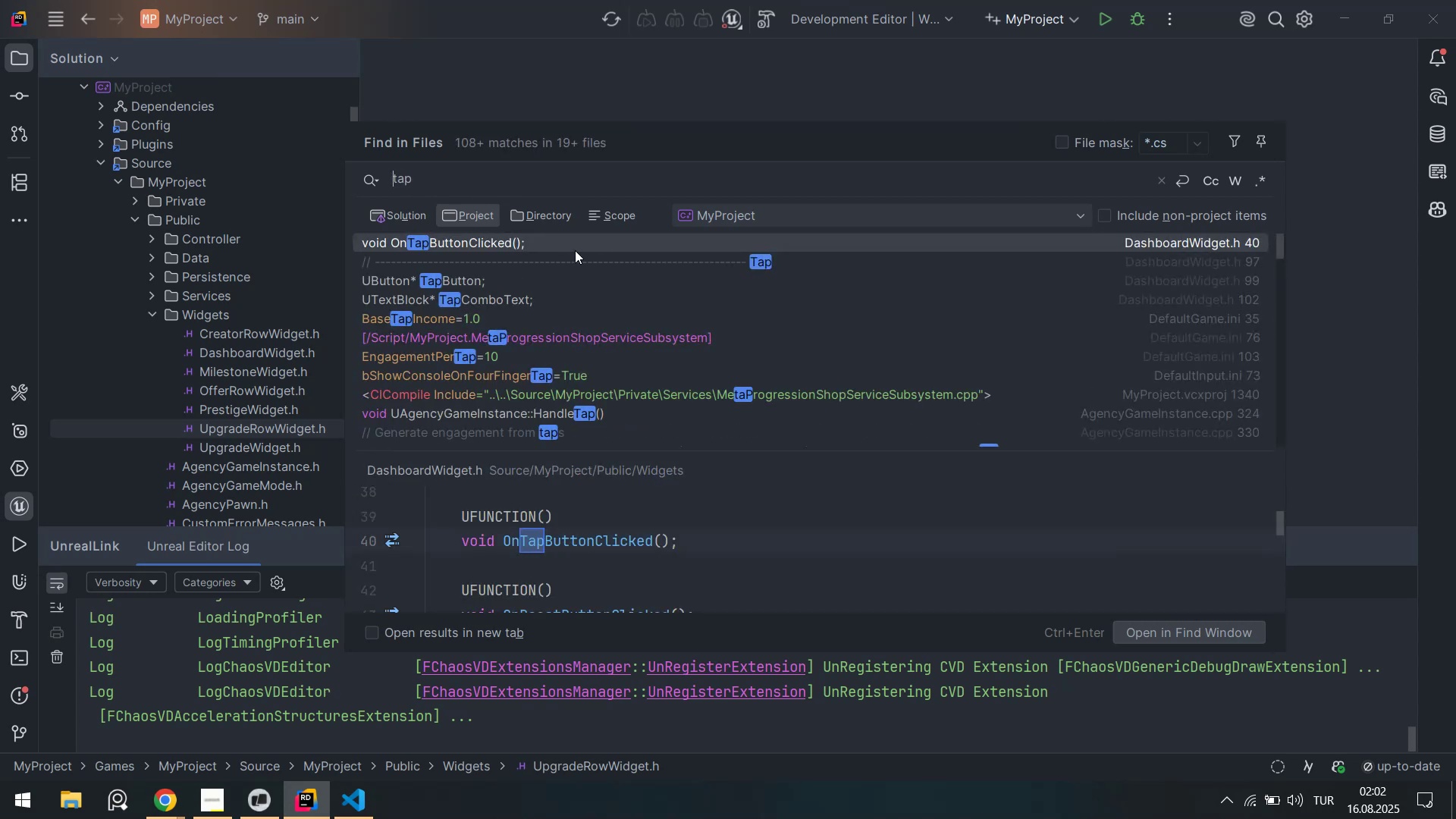 
scroll: coordinate [567, 298], scroll_direction: down, amount: 22.0
 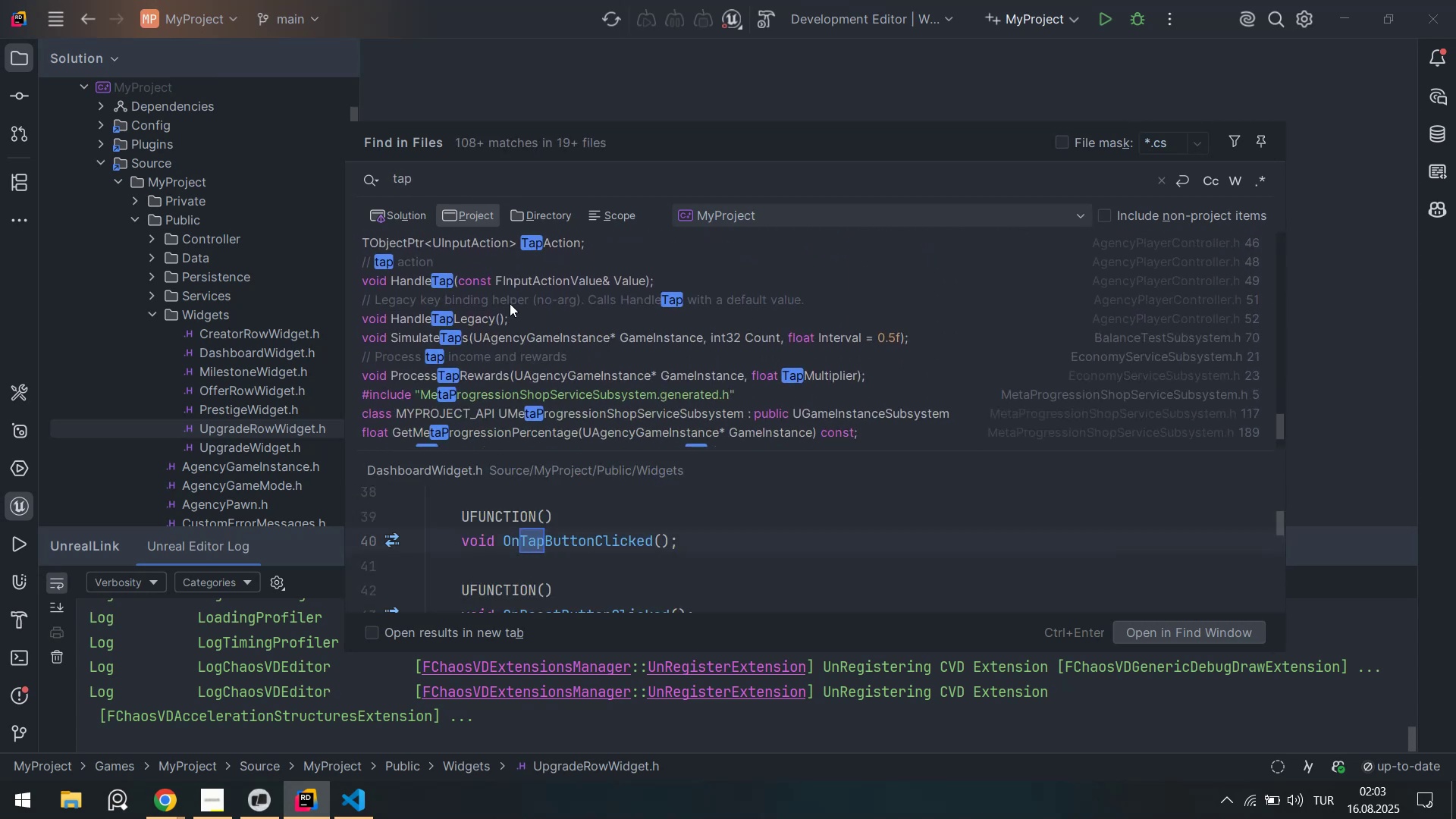 
left_click([504, 286])
 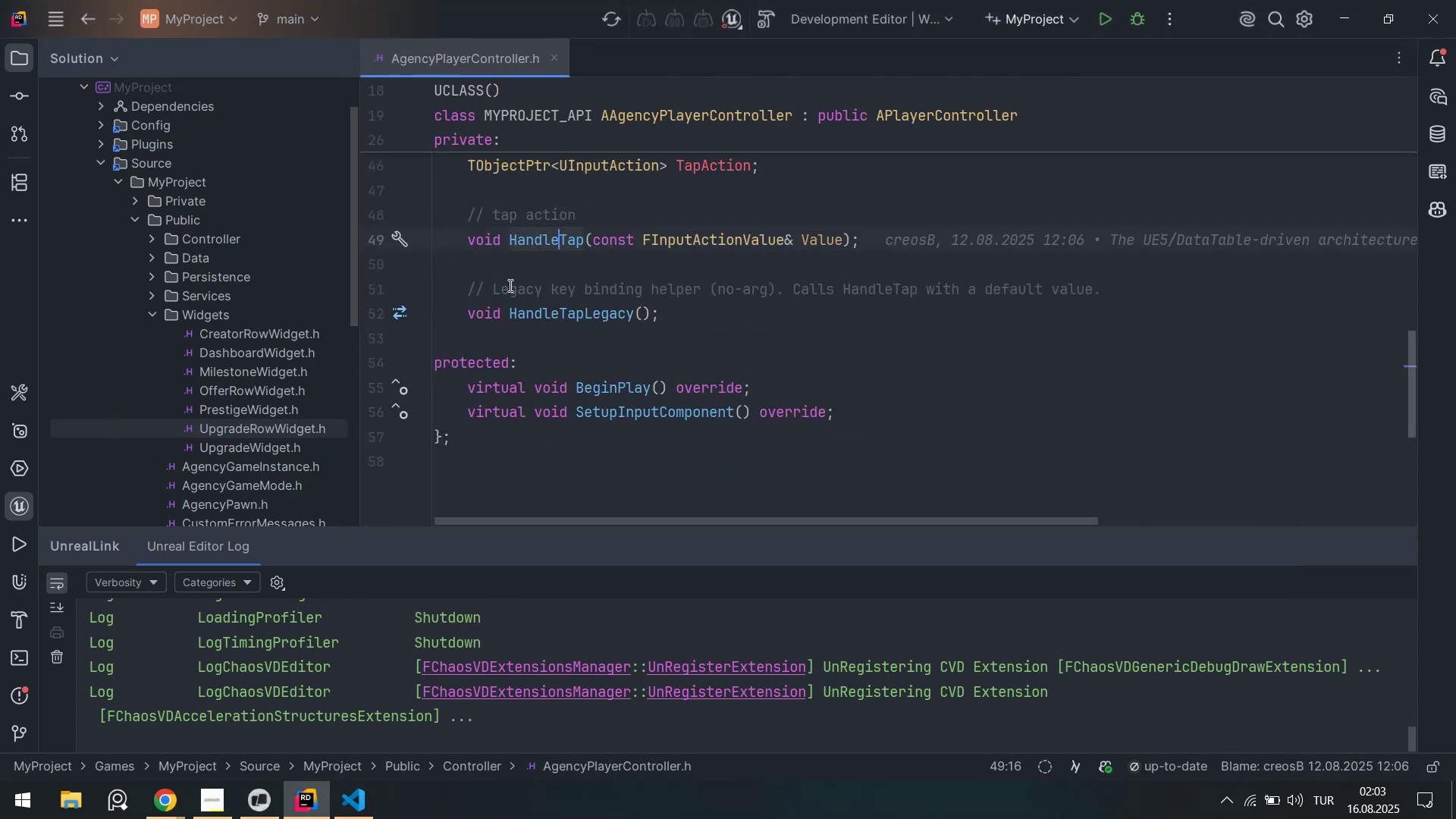 
scroll: coordinate [570, 288], scroll_direction: up, amount: 3.0
 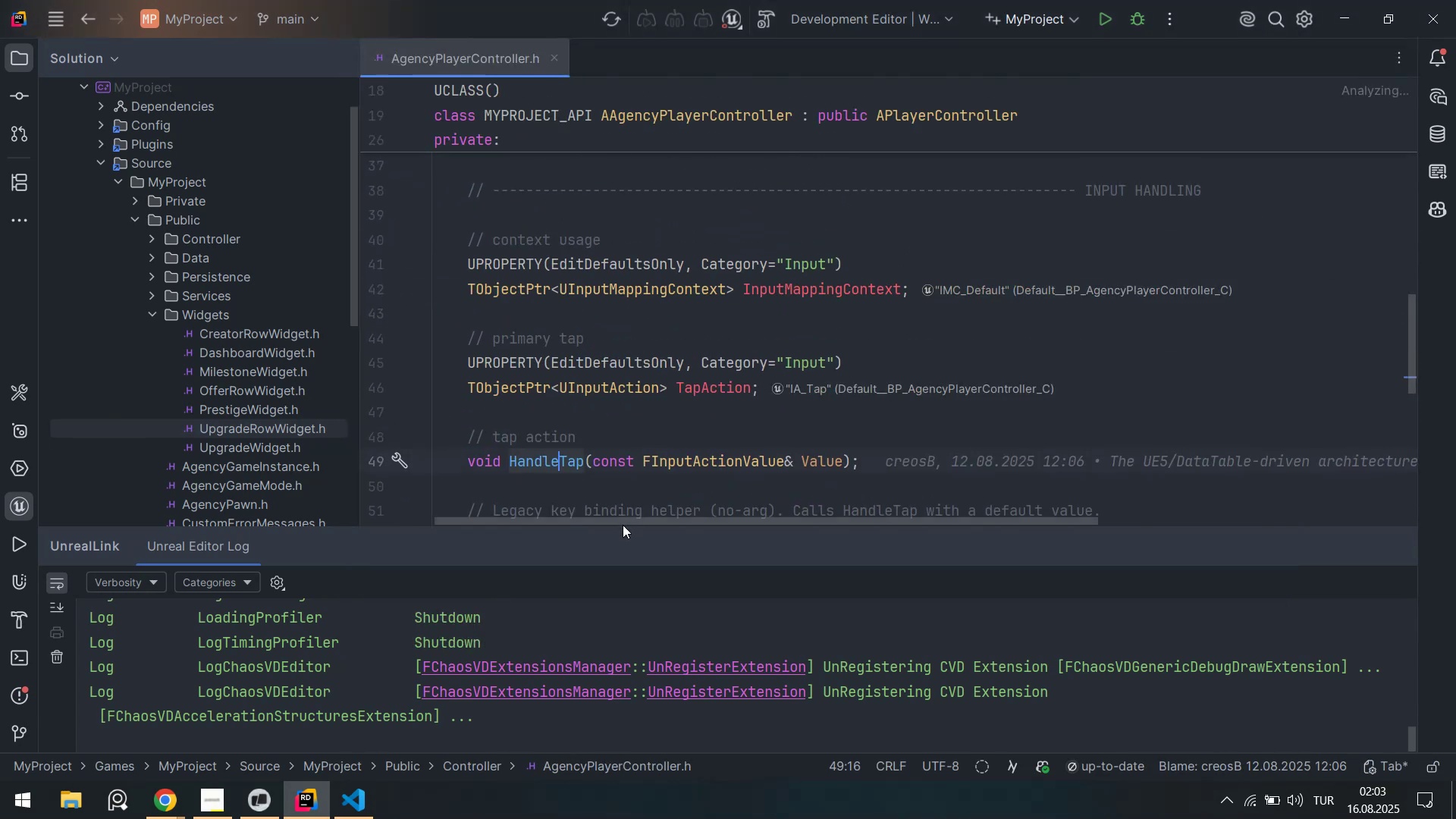 
left_click_drag(start_coordinate=[623, 528], to_coordinate=[621, 598])
 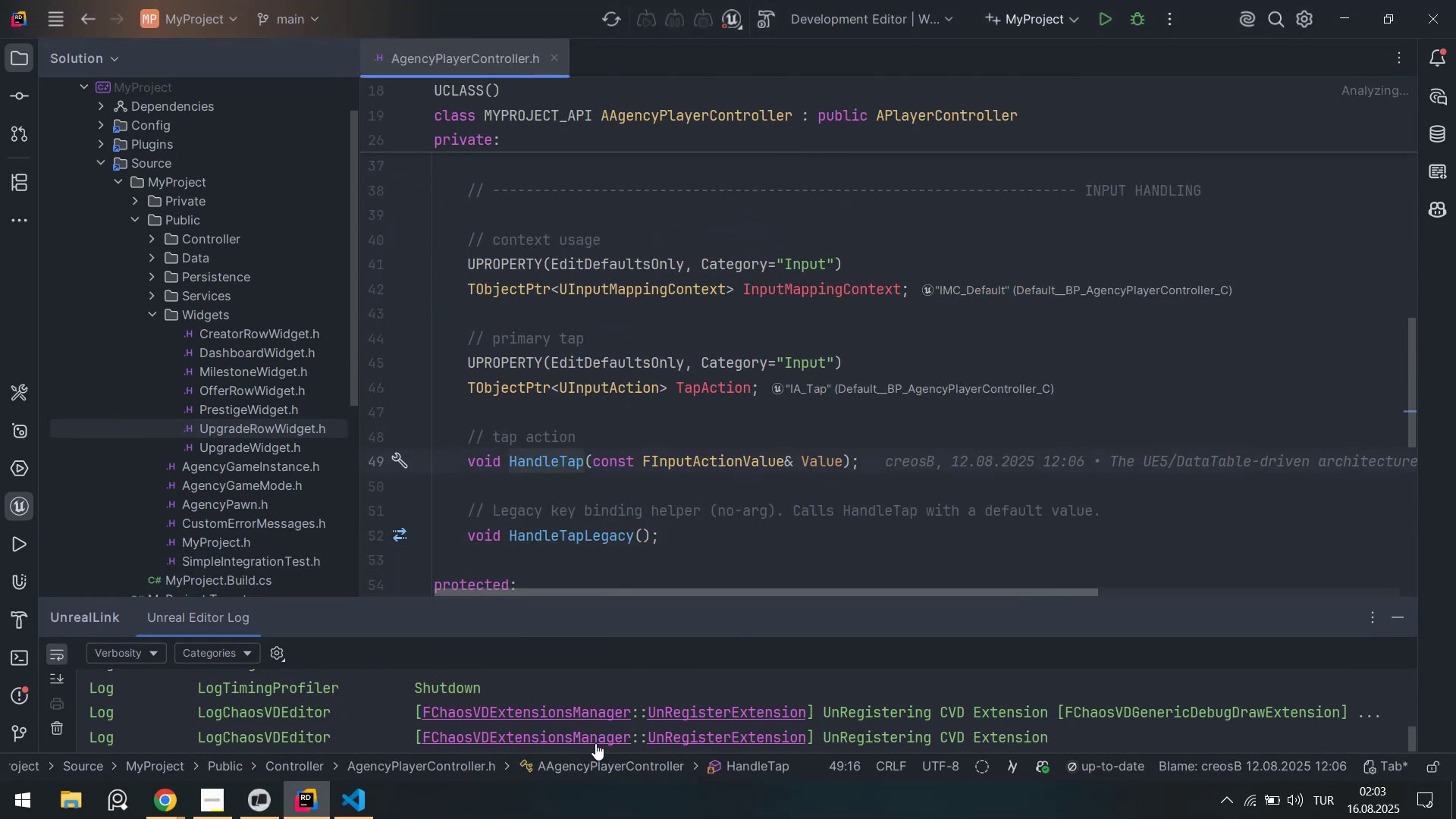 
scroll: coordinate [604, 710], scroll_direction: down, amount: 7.0
 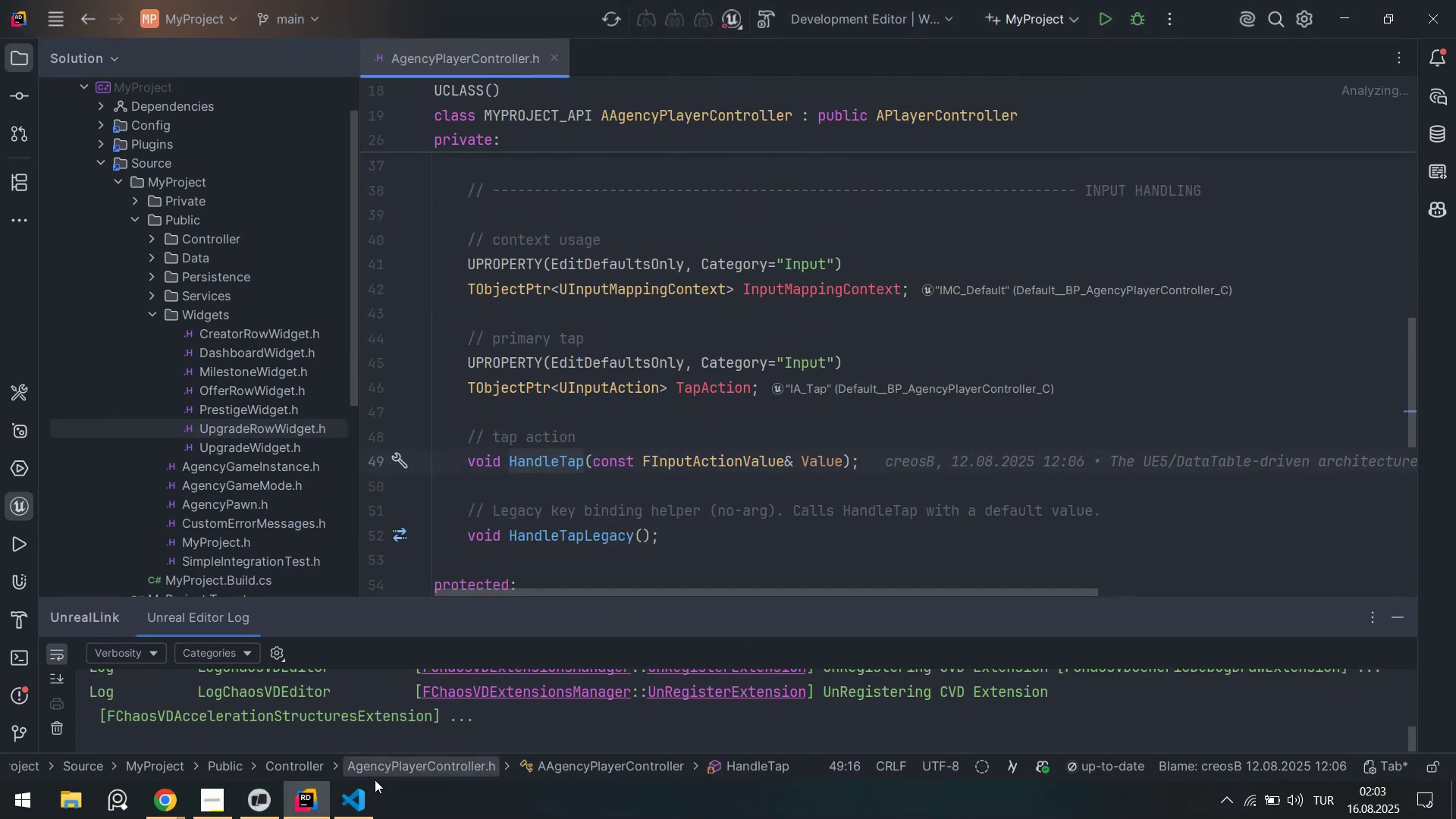 
left_click([369, 806])
 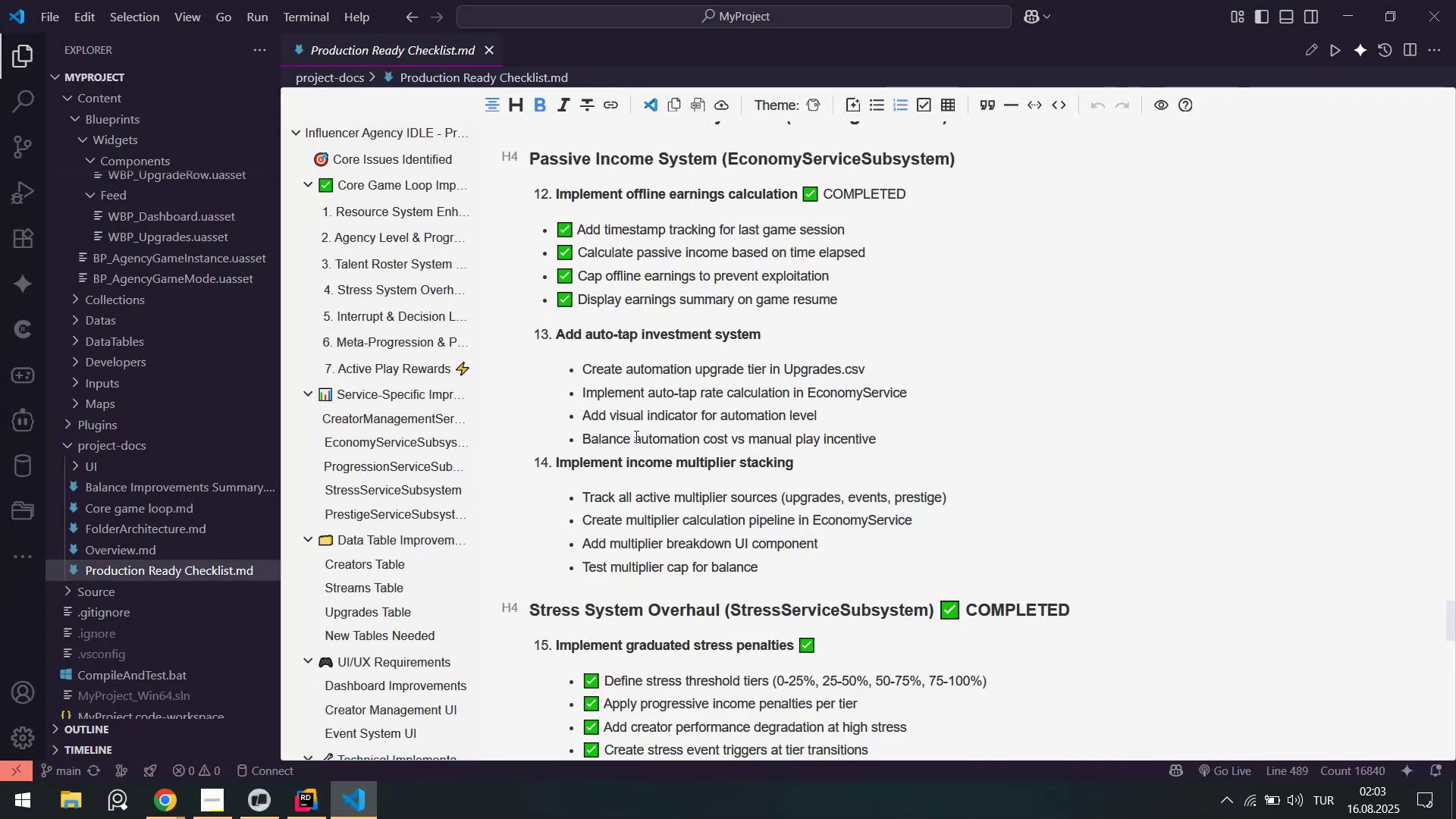 
scroll: coordinate [718, 394], scroll_direction: up, amount: 9.0
 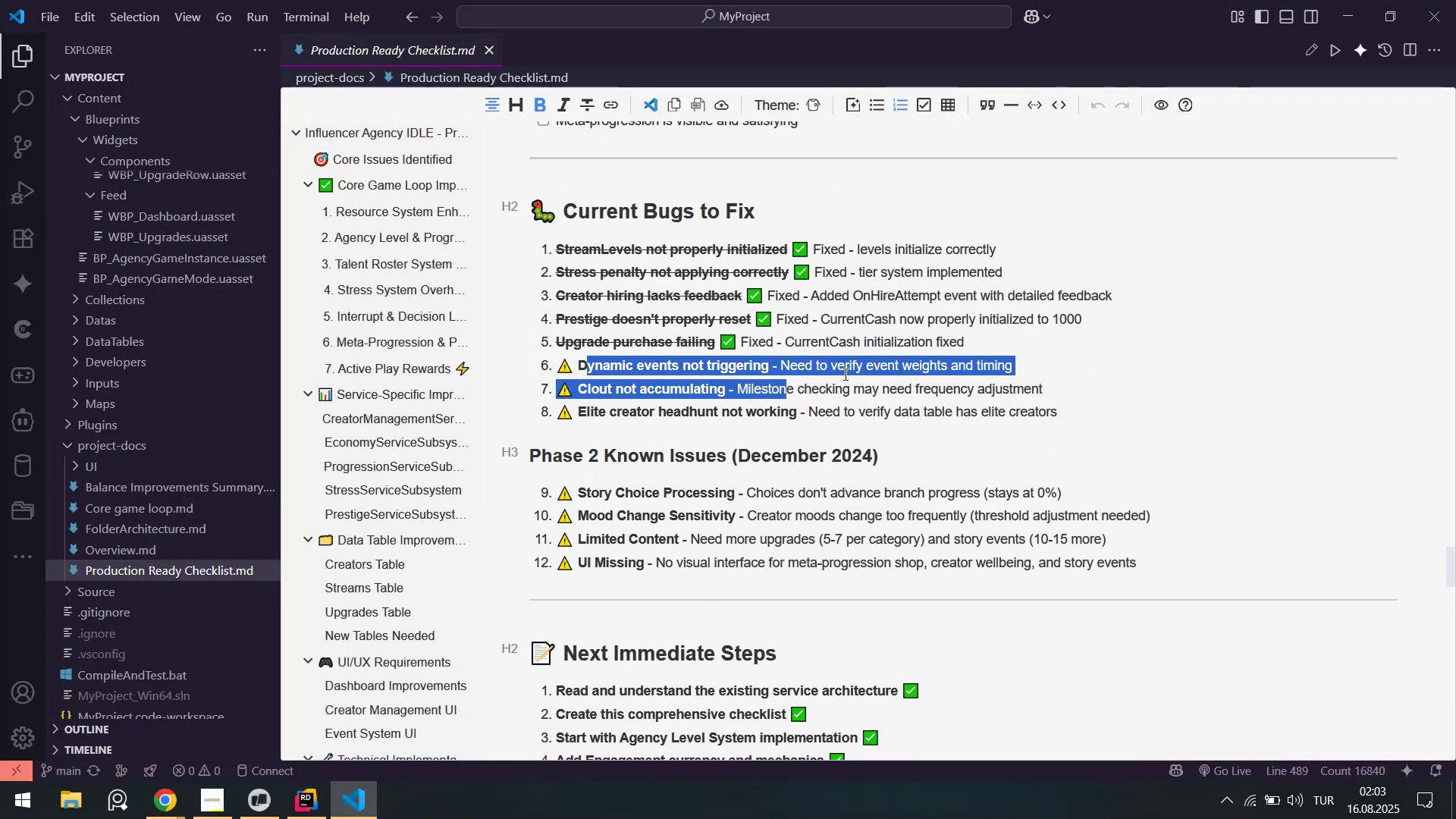 
left_click([844, 374])
 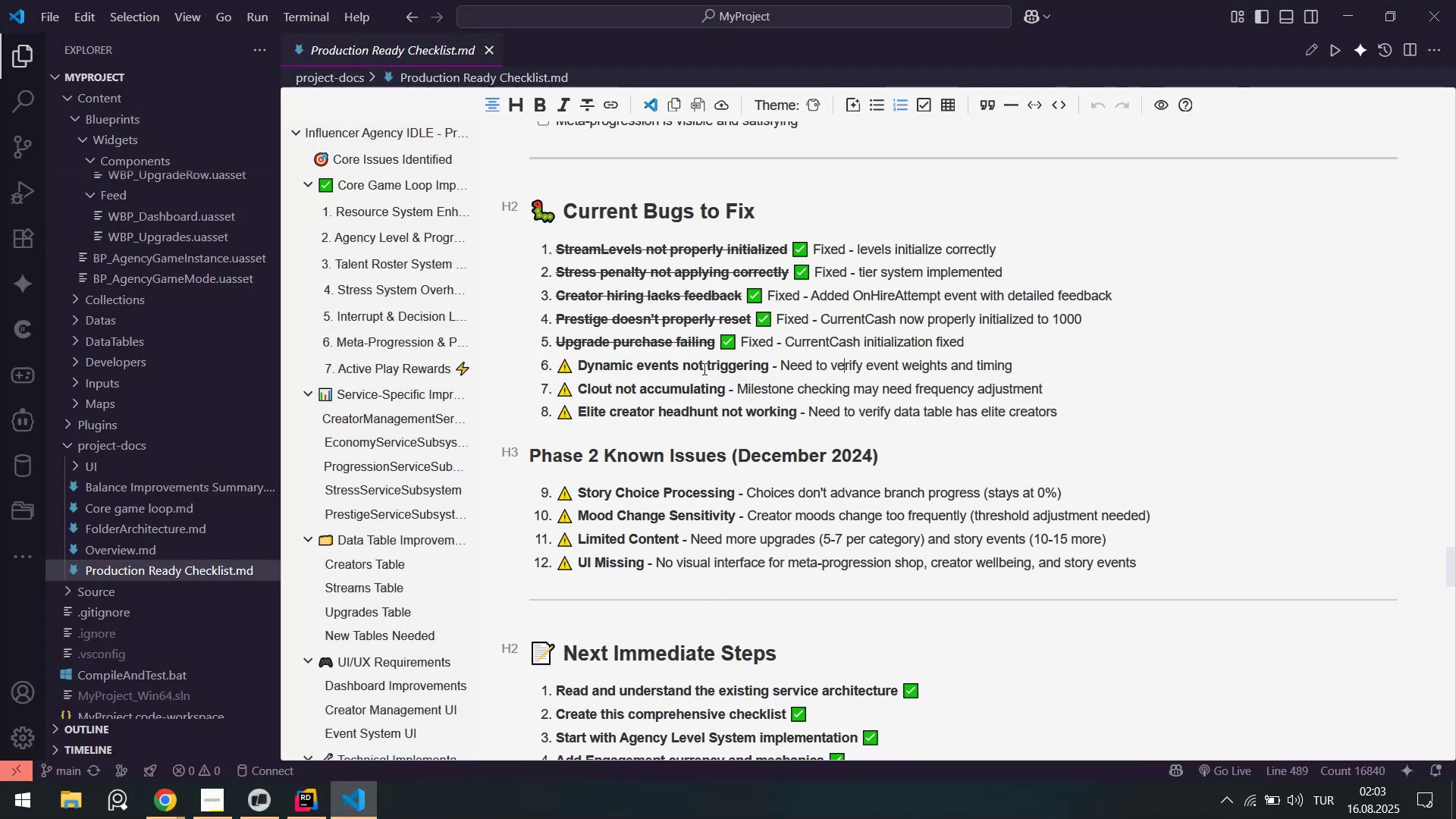 
left_click_drag(start_coordinate=[682, 370], to_coordinate=[959, 365])
 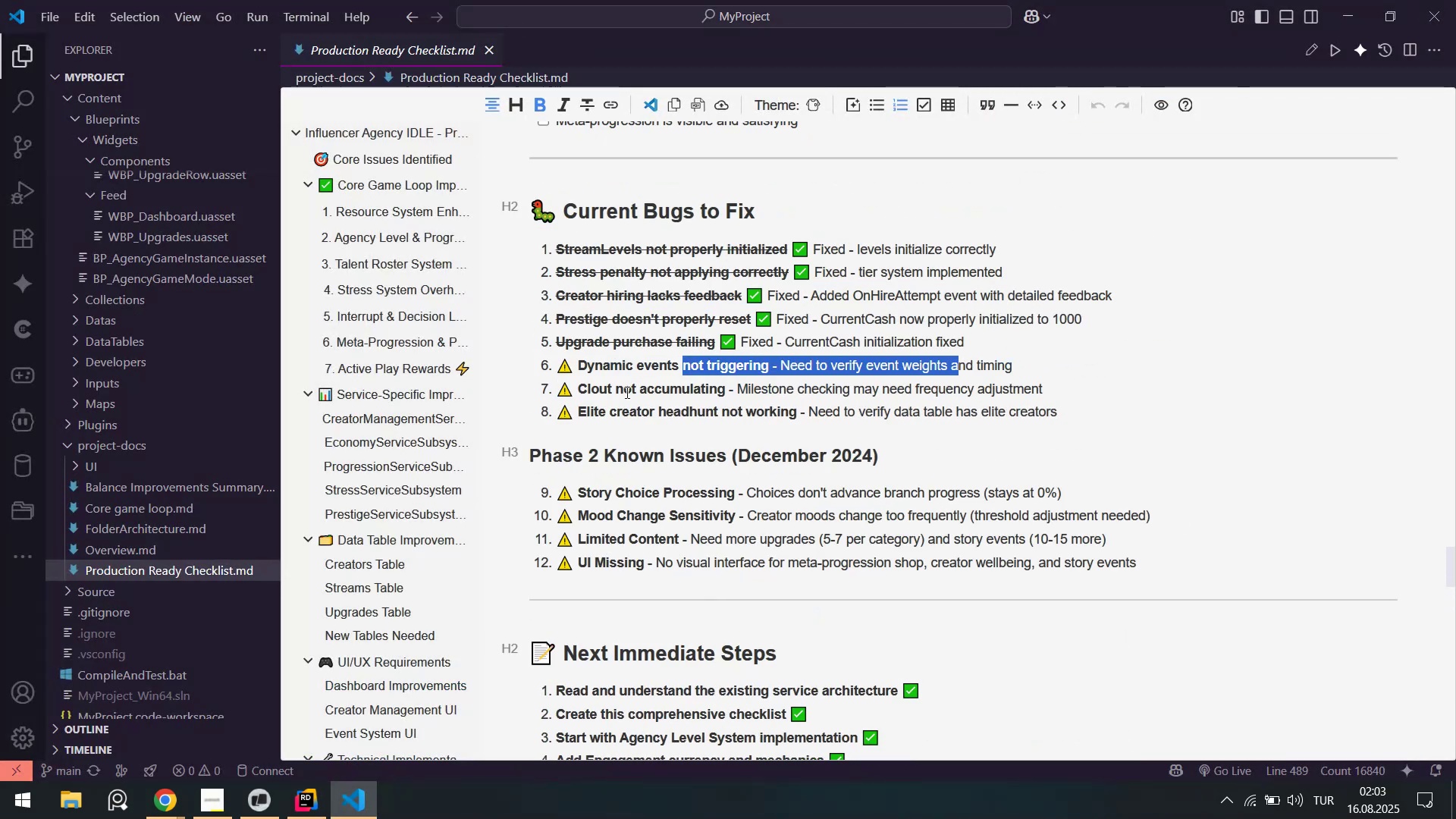 
left_click_drag(start_coordinate=[626, 392], to_coordinate=[965, 394])
 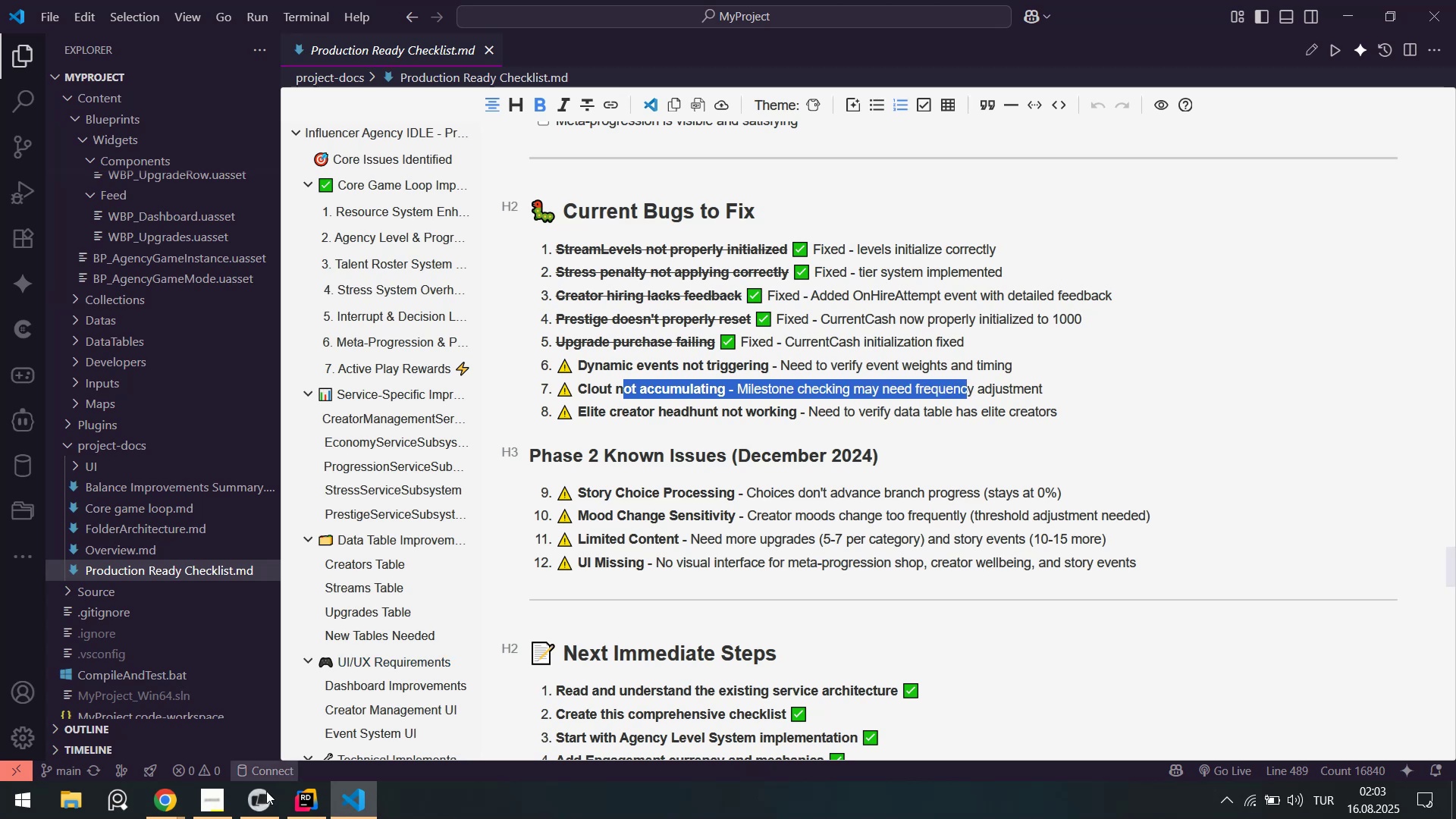 
left_click([259, 809])
 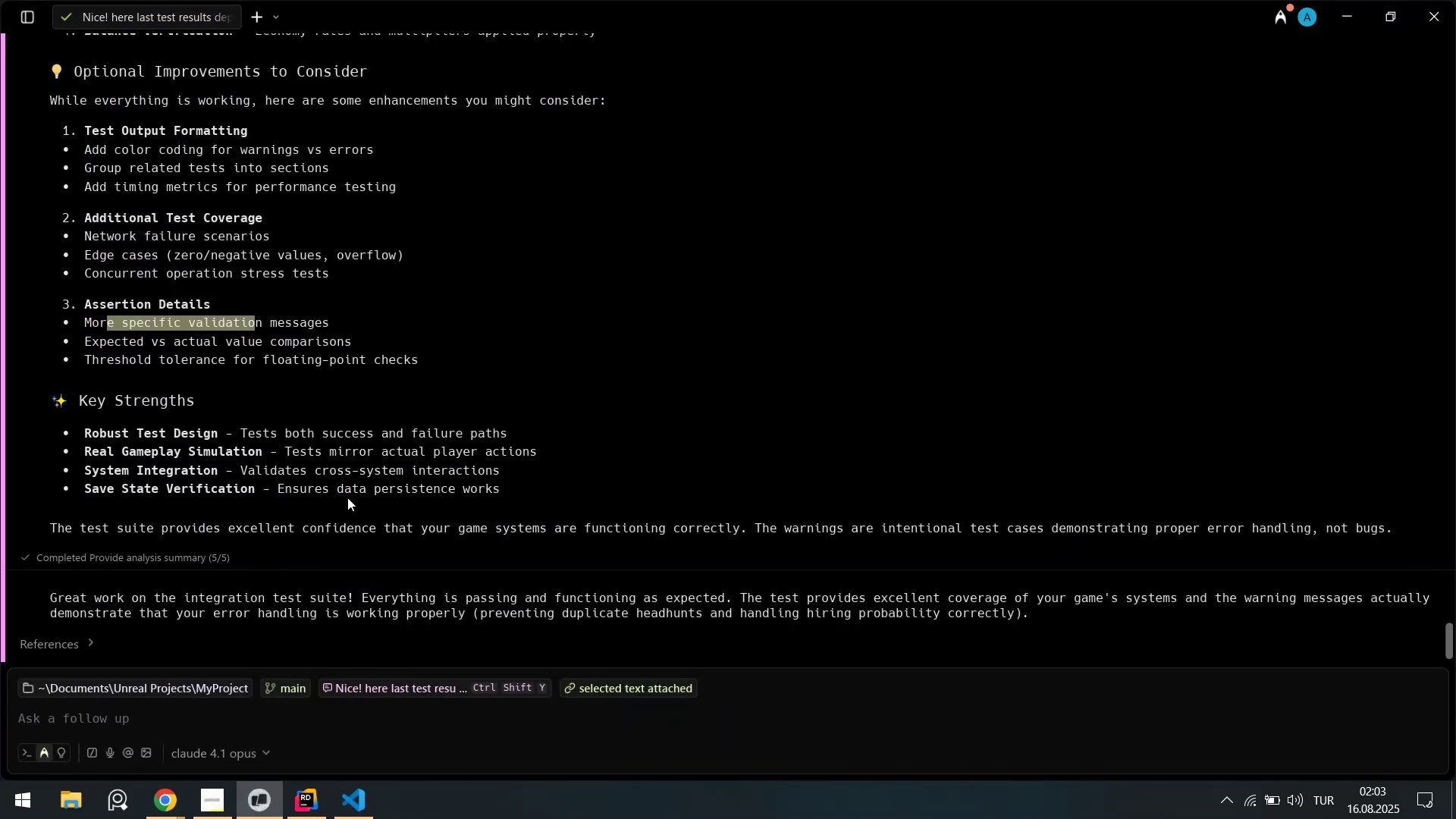 
scroll: coordinate [248, 387], scroll_direction: up, amount: 4.0
 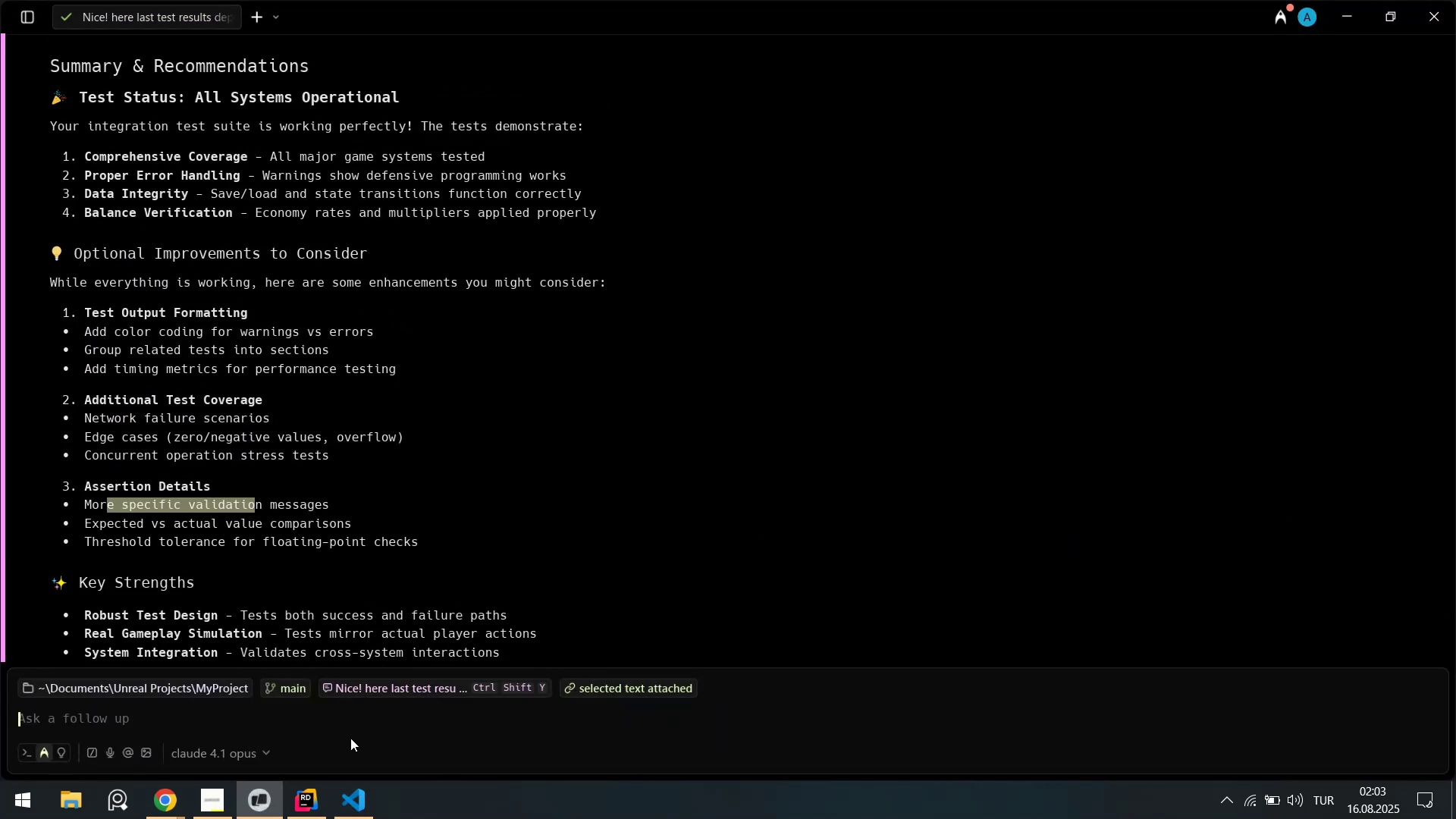 
left_click([354, 807])
 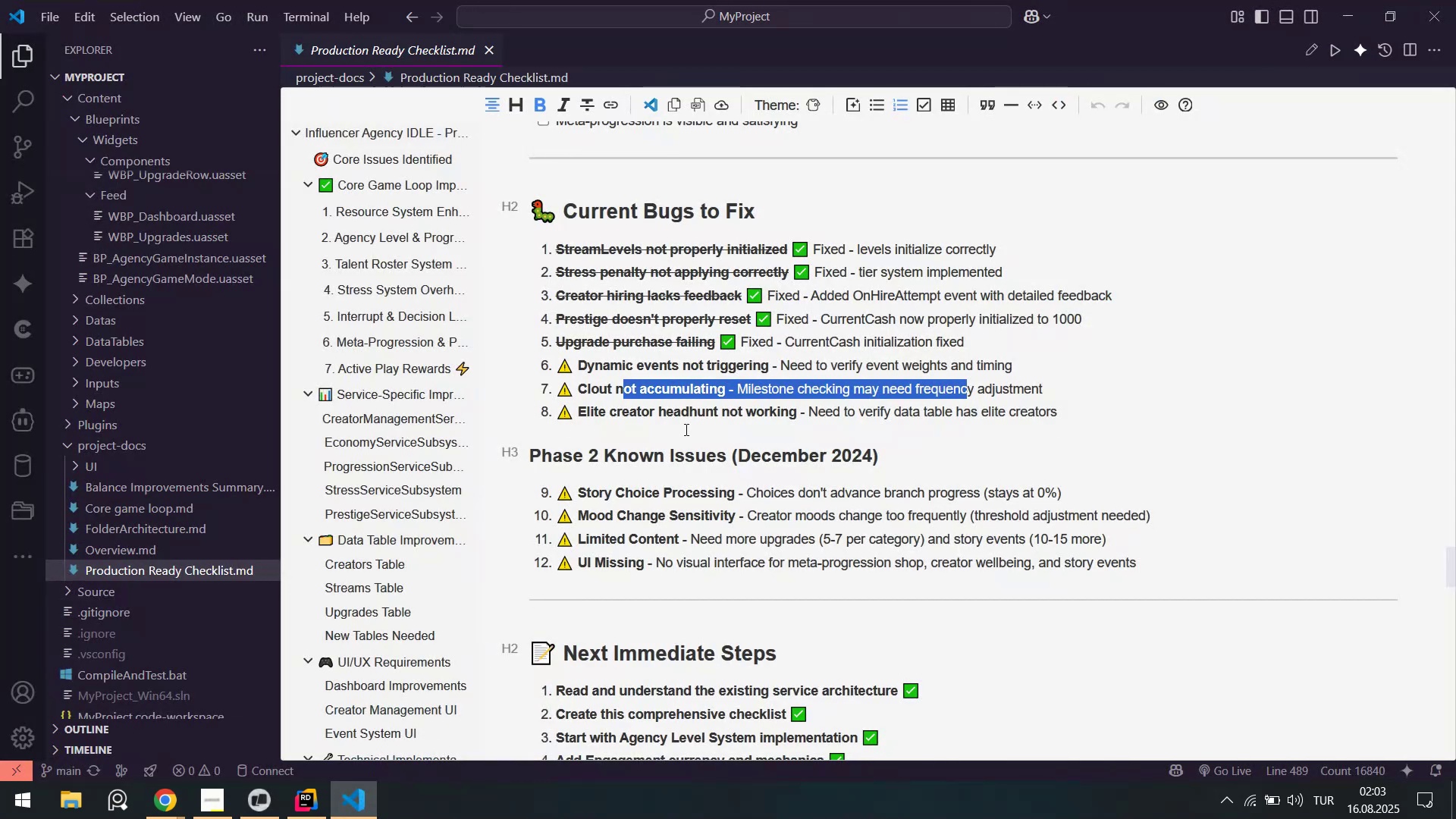 
left_click_drag(start_coordinate=[557, 455], to_coordinate=[726, 461])
 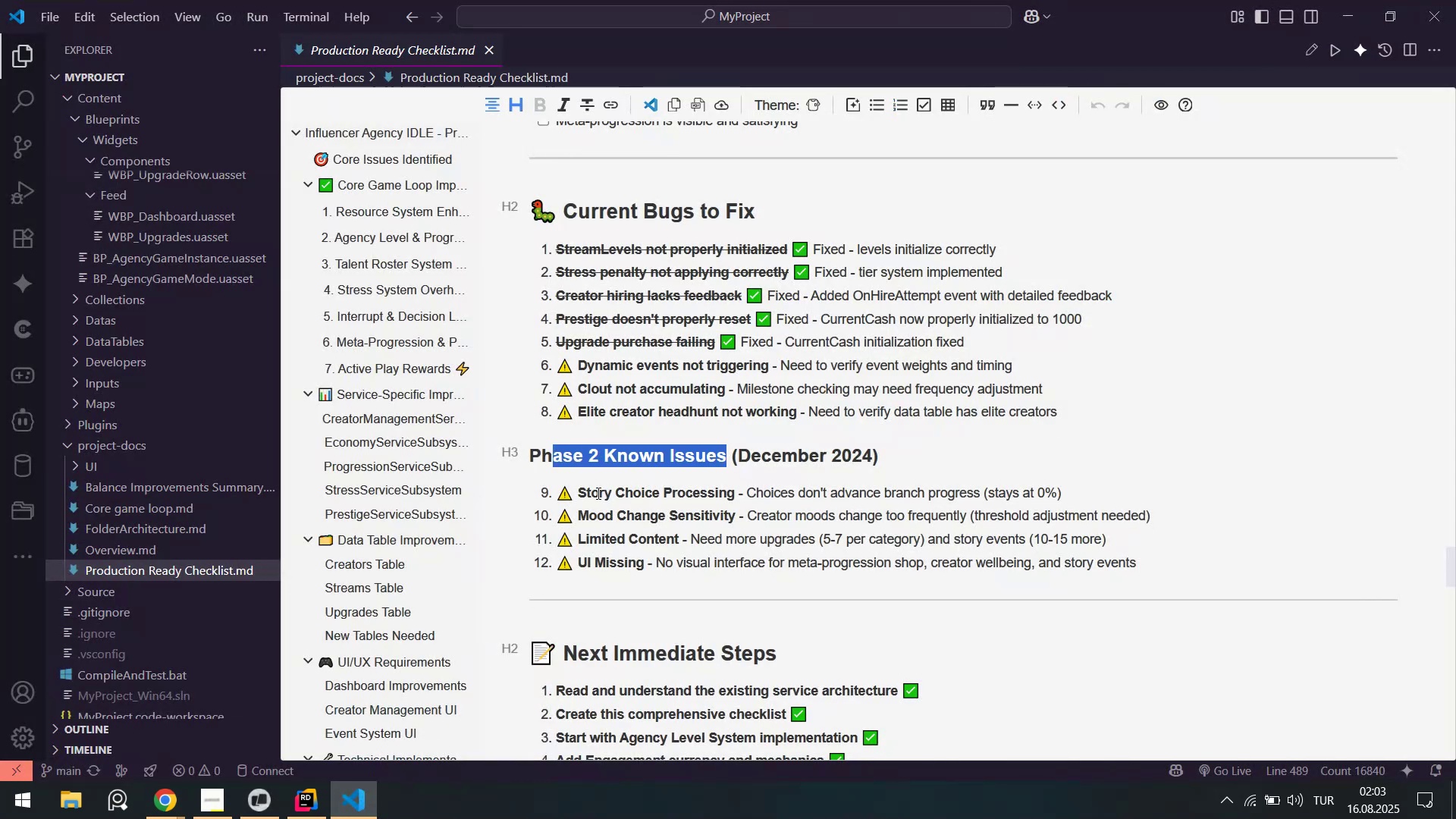 
left_click_drag(start_coordinate=[587, 494], to_coordinate=[863, 494])
 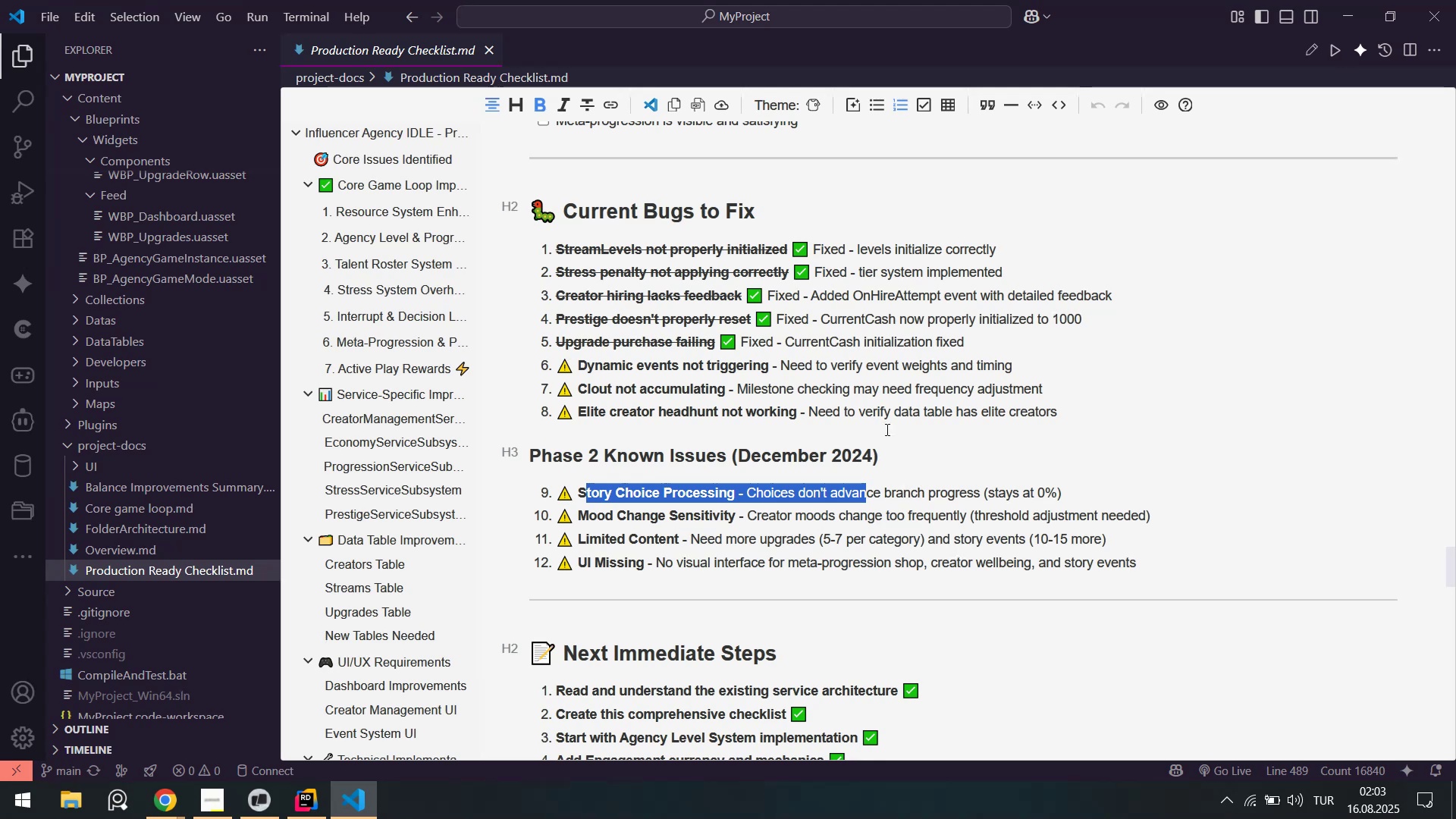 
key(Alt+AltLeft)
 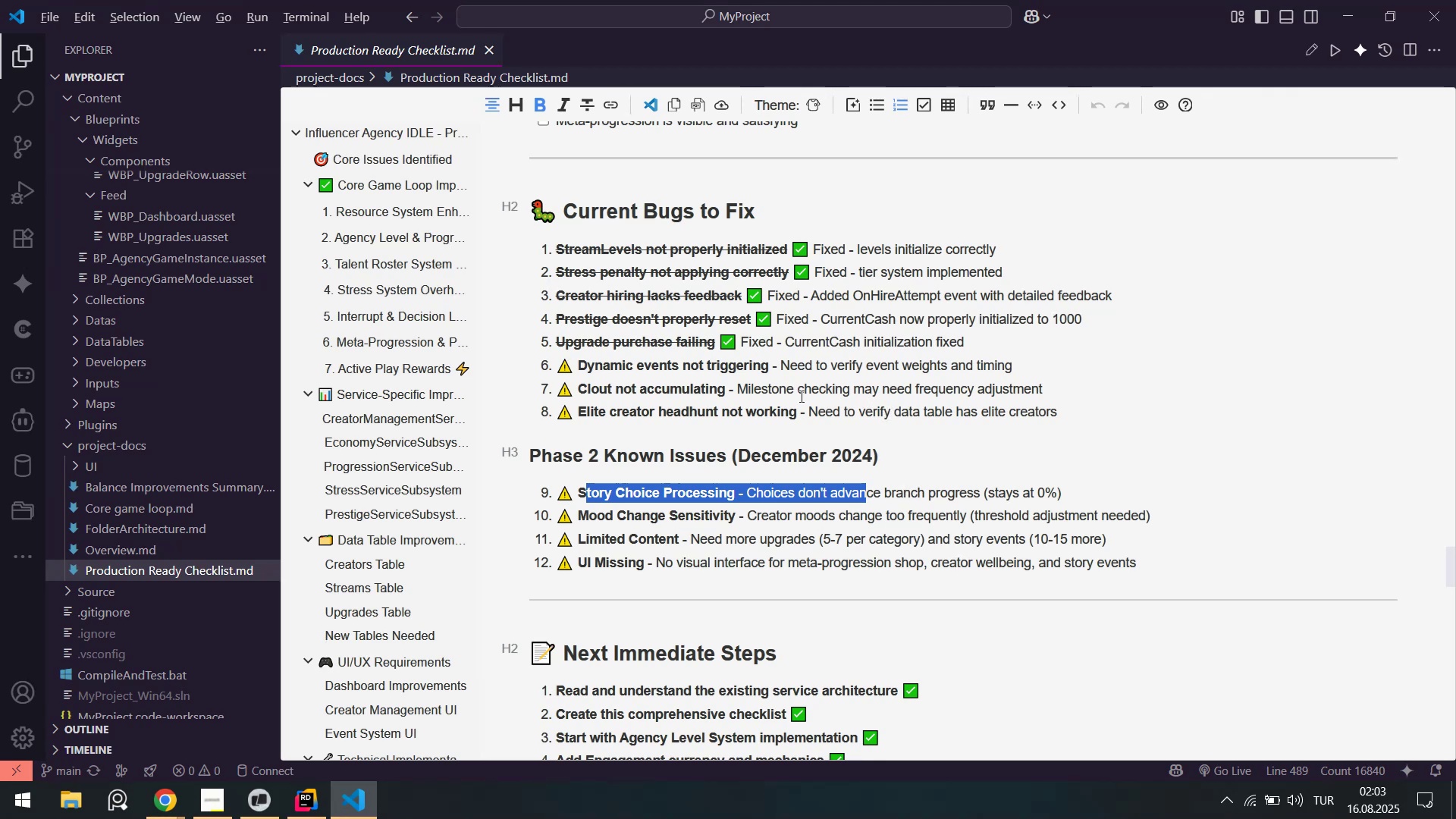 
key(Alt+Tab)
 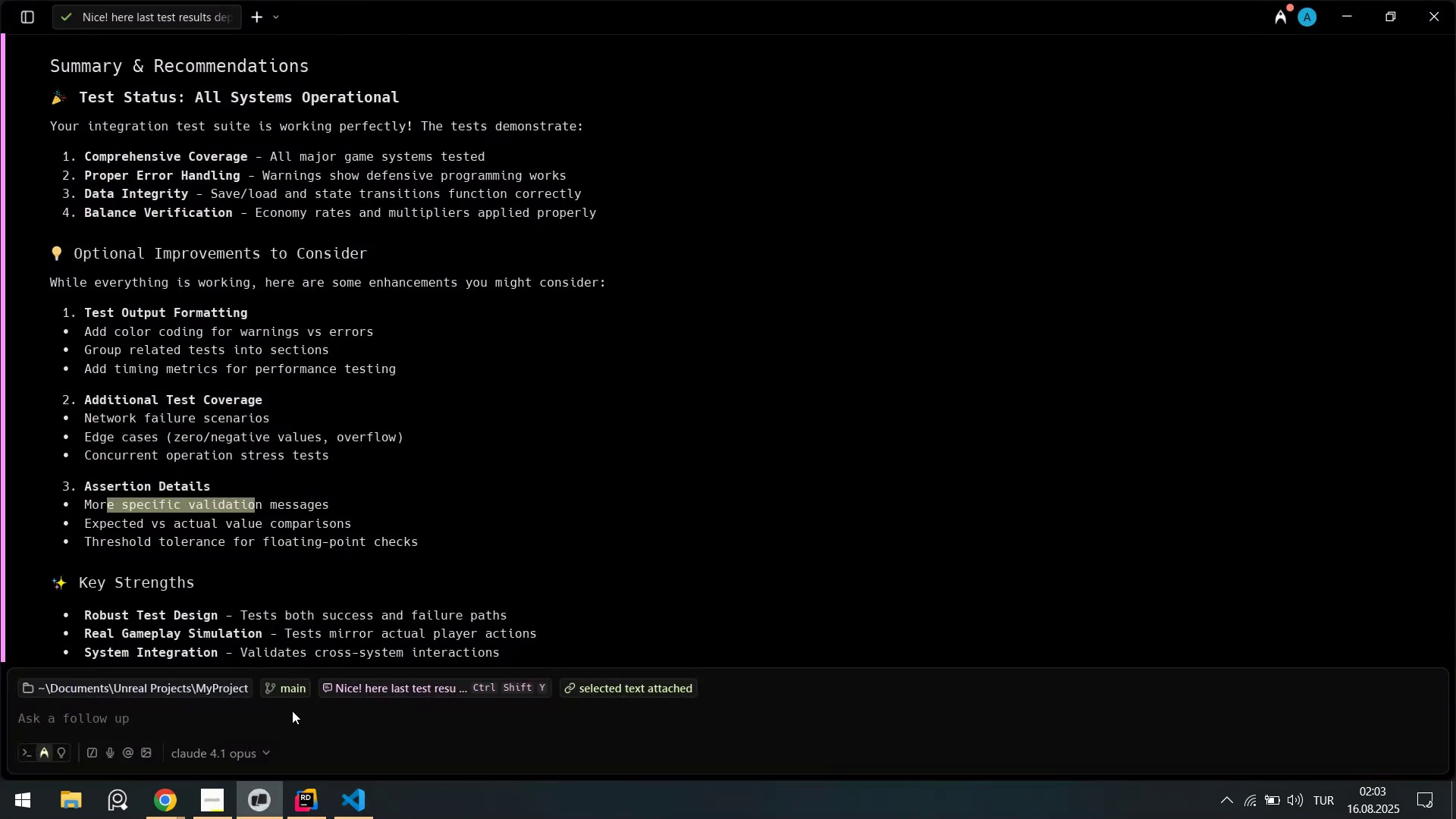 
left_click([295, 717])
 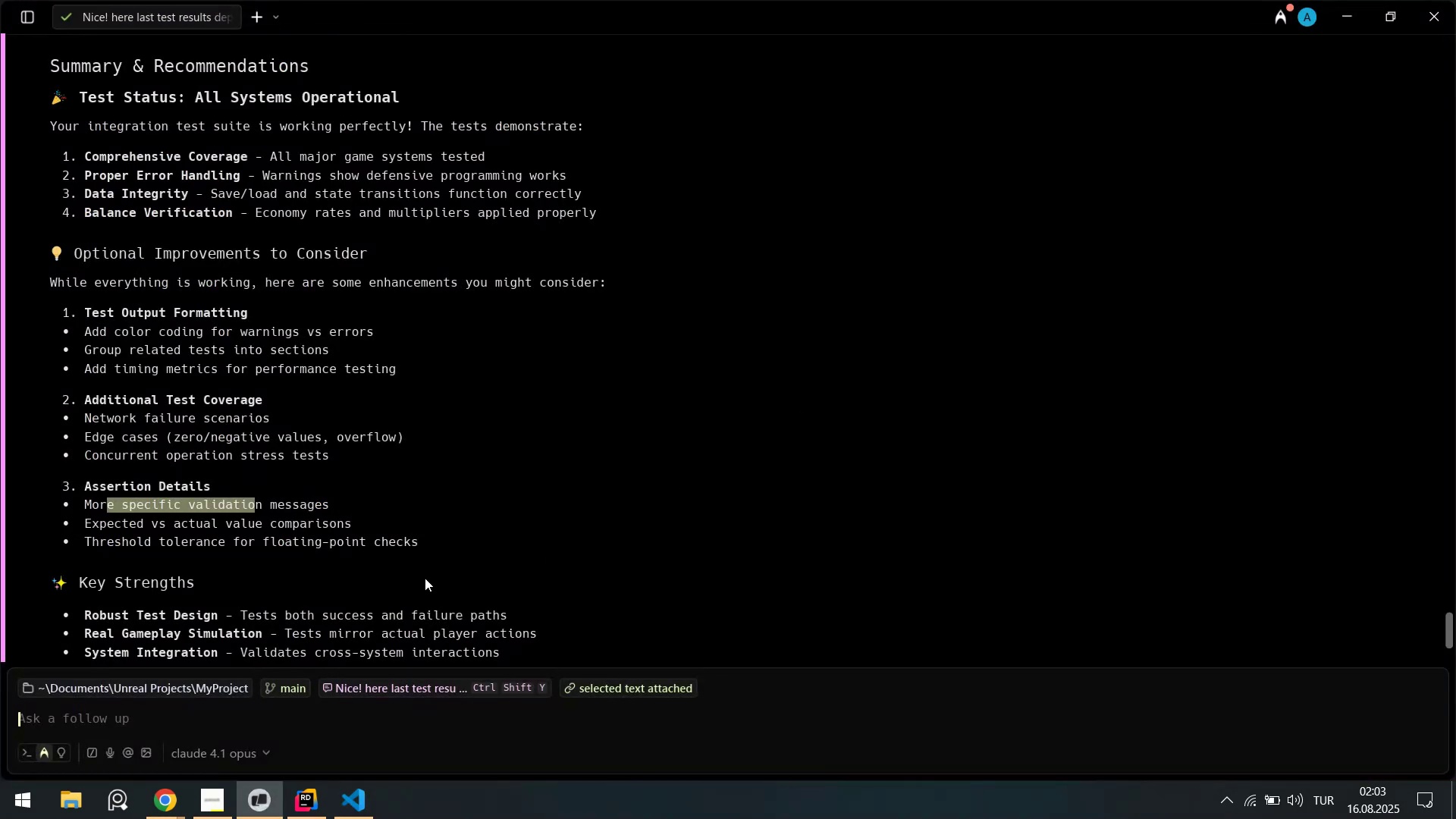 
type(can you read p)
key(Backspace)
type(r)
key(Backspace)
type(y)
key(Backspace)
type(checkl'st and )
 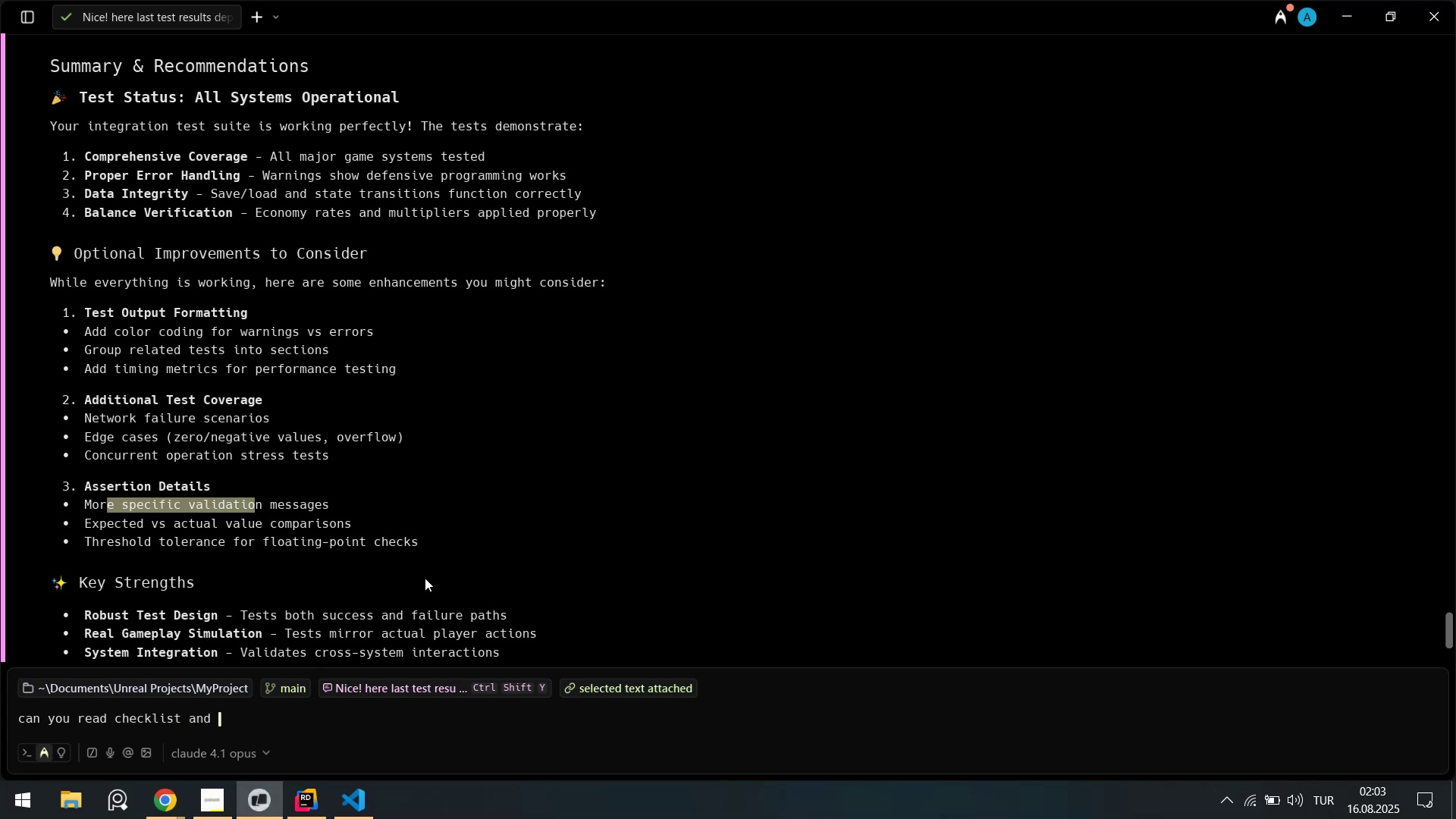 
type(make )
key(Backspace)
type( focus on bugf'x and )
key(Backspace)
key(Backspace)
key(Backspace)
key(Backspace)
key(Backspace)
type(. balance and test[IntlYen] Also. on test )
key(Backspace)
type(s )
key(Backspace)
type(. )
key(Backspace)
key(Backspace)
type( you@re r'ght about test colo)
key(Backspace)
key(Backspace)
key(Backspace)
type(log lo)
key(Backspace)
key(Backspace)
type(warn'ng colors. You should )
 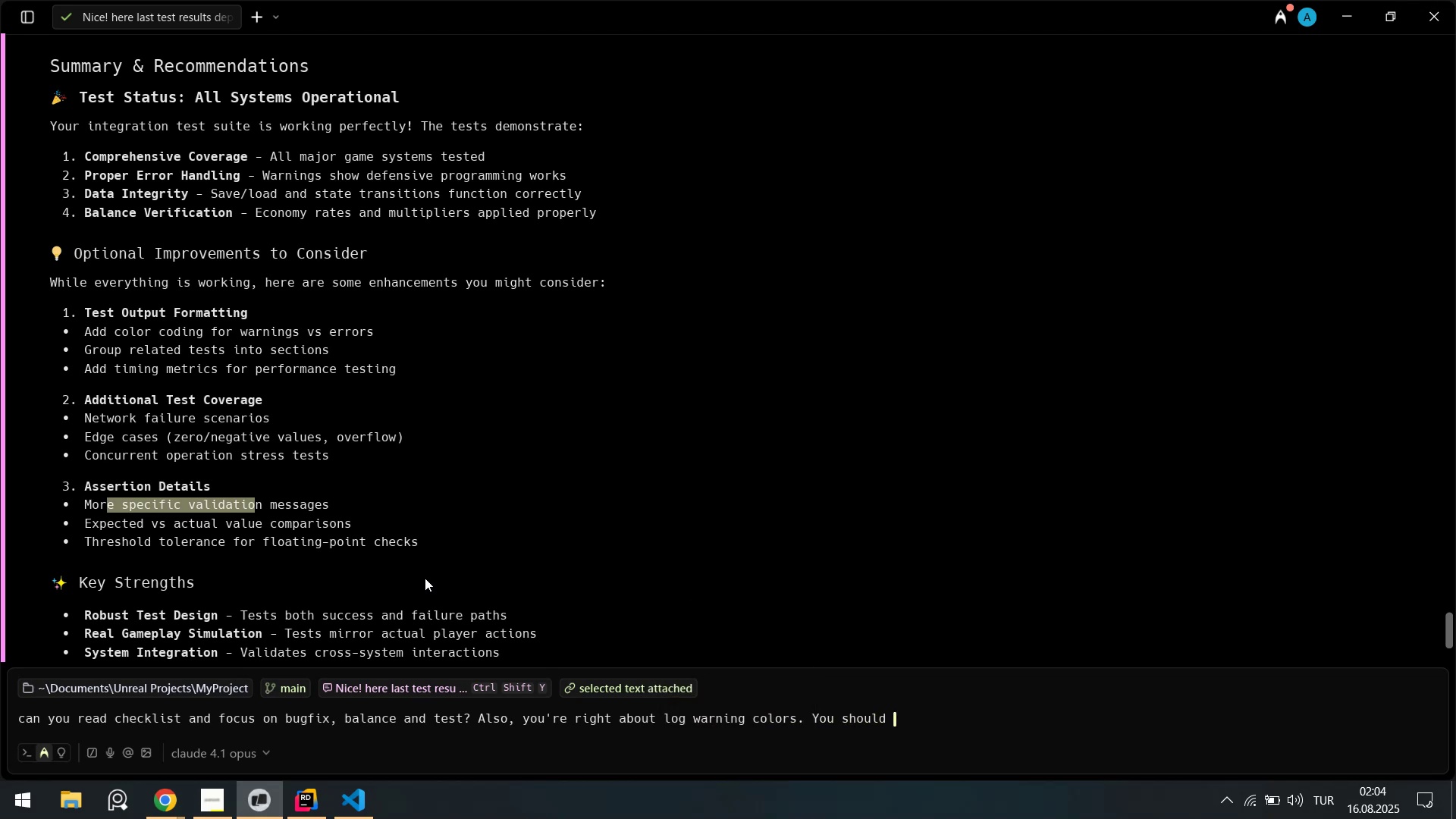 
type(add t)
key(Backspace)
key(Backspace)
key(Backspace)
key(Backspace)
key(Backspace)
type(f)
key(Backspace)
type(outp)
key(Backspace)
key(Backspace)
key(Backspace)
key(Backspace)
type(format outp')
key(Backspace)
type(ut.)
 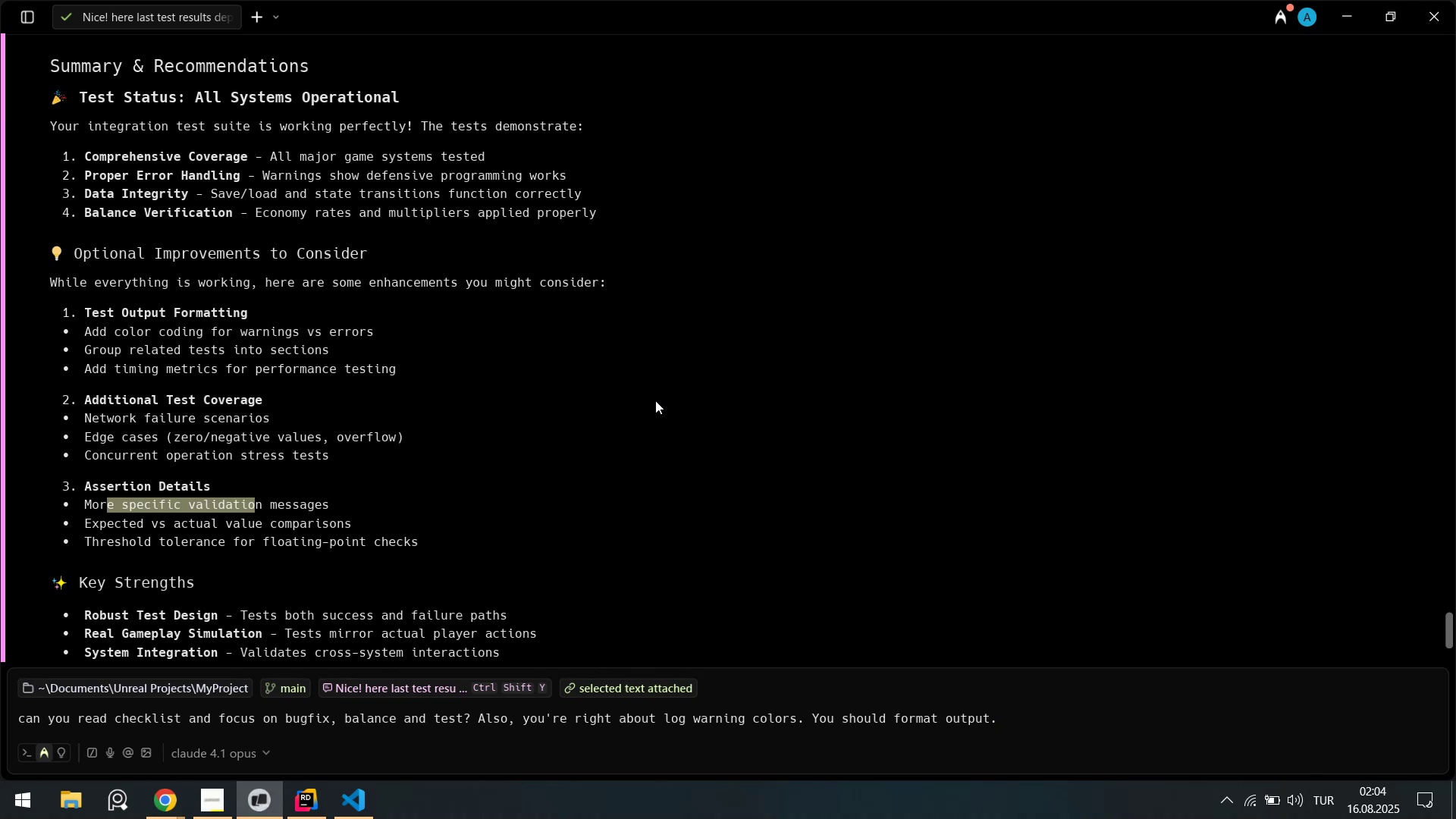 
key(Enter)
 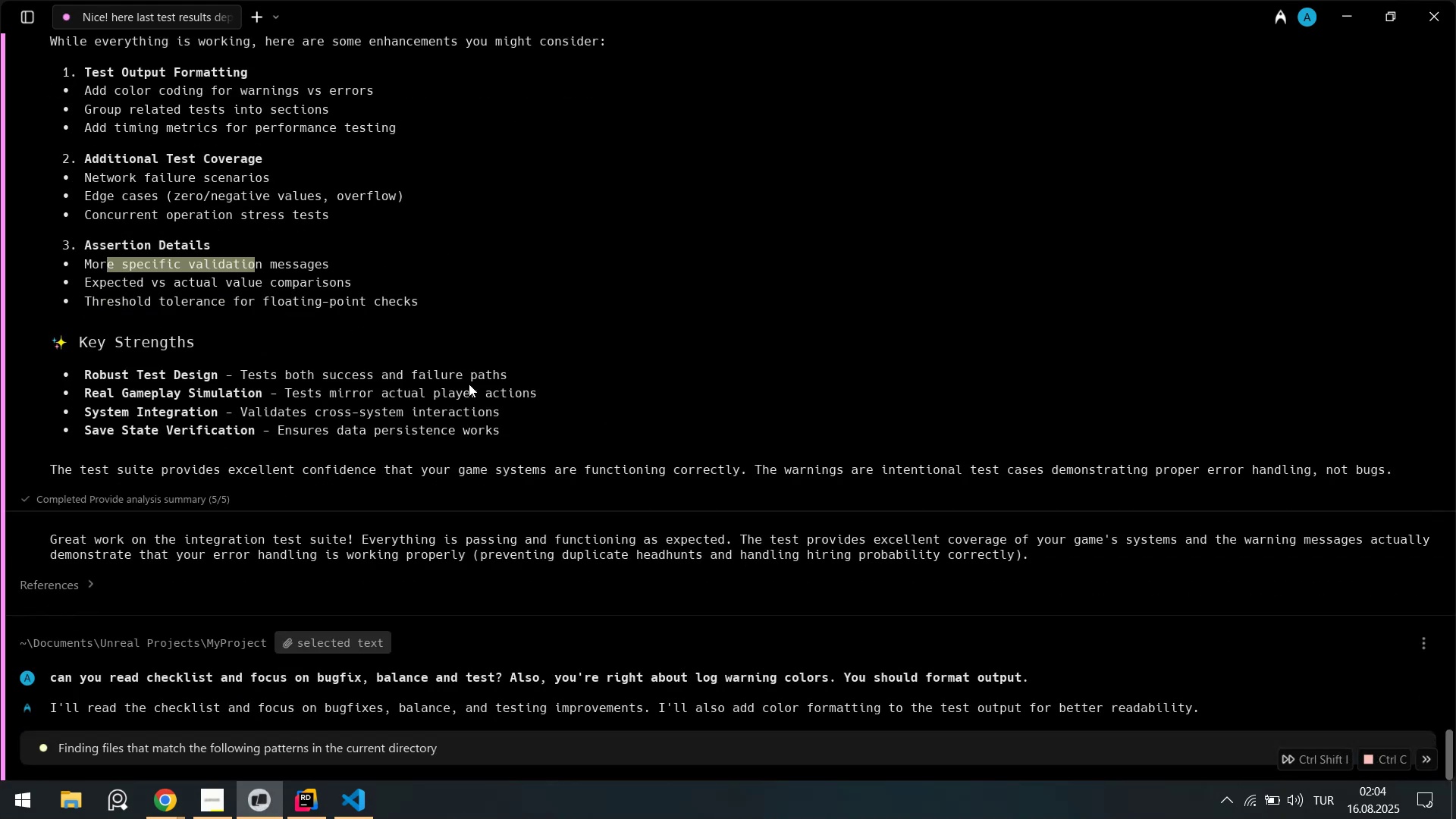 
wait(5.29)
 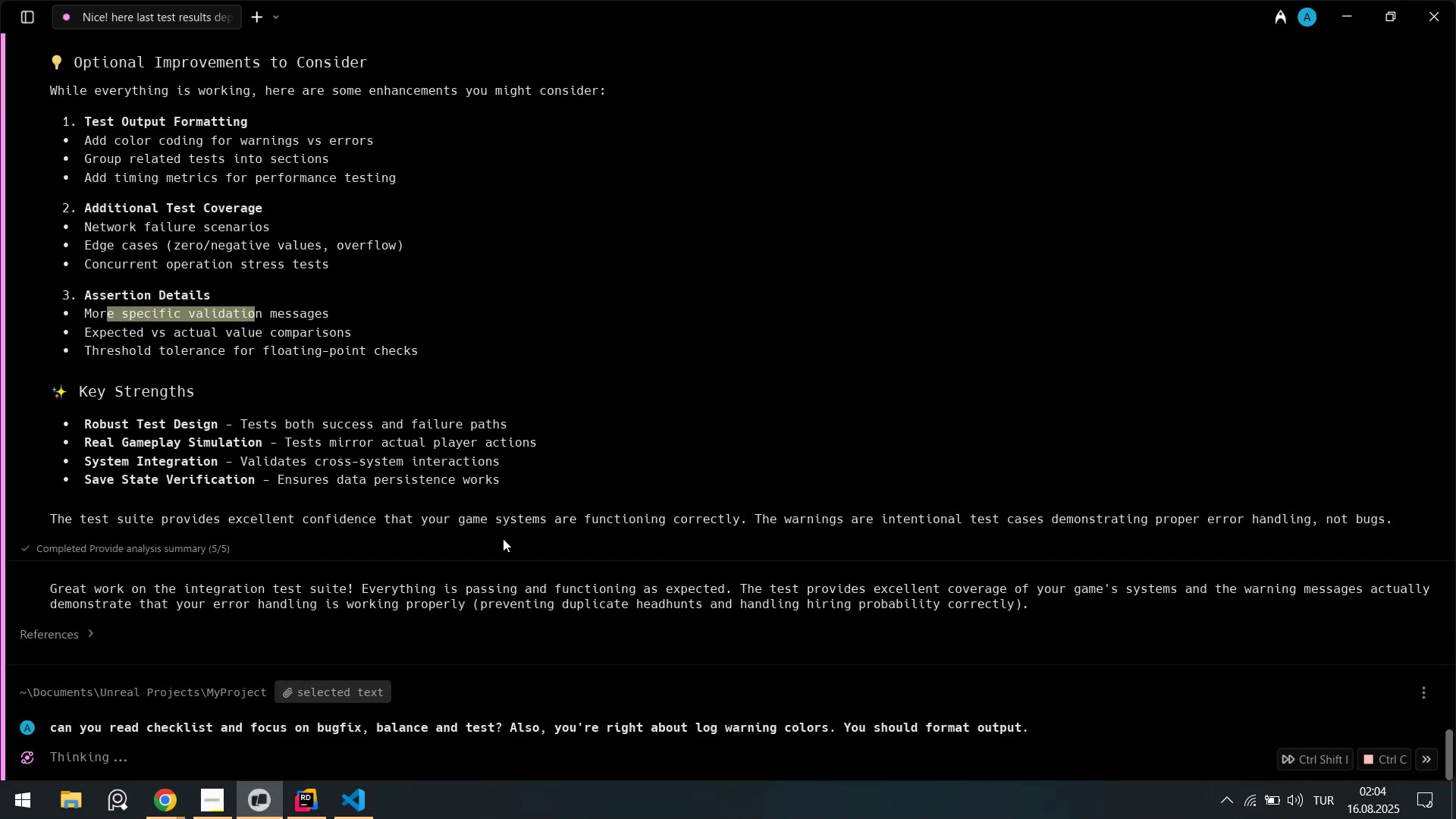 
left_click([514, 404])
 